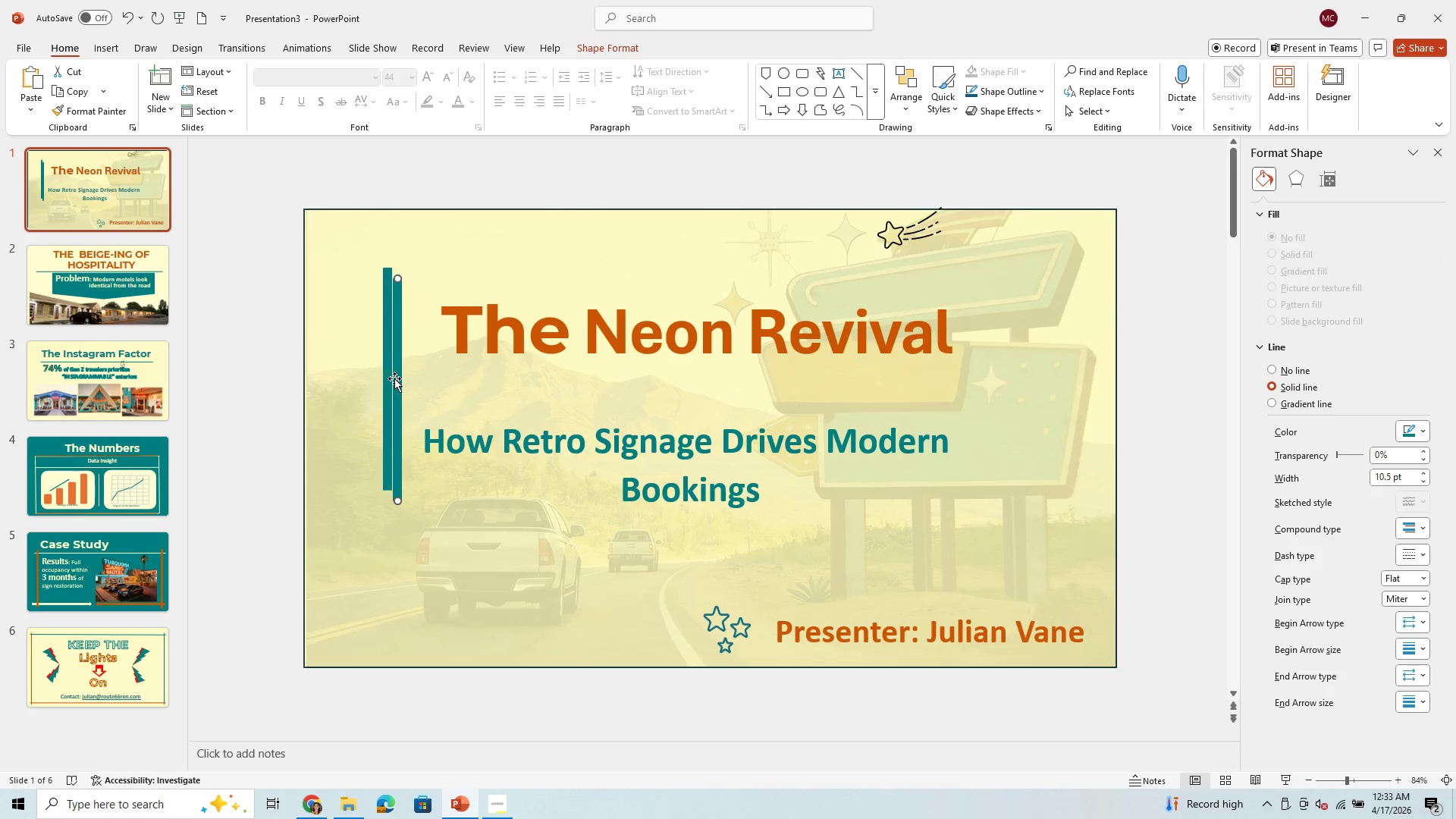 
left_click_drag(start_coordinate=[394, 378], to_coordinate=[410, 487])
 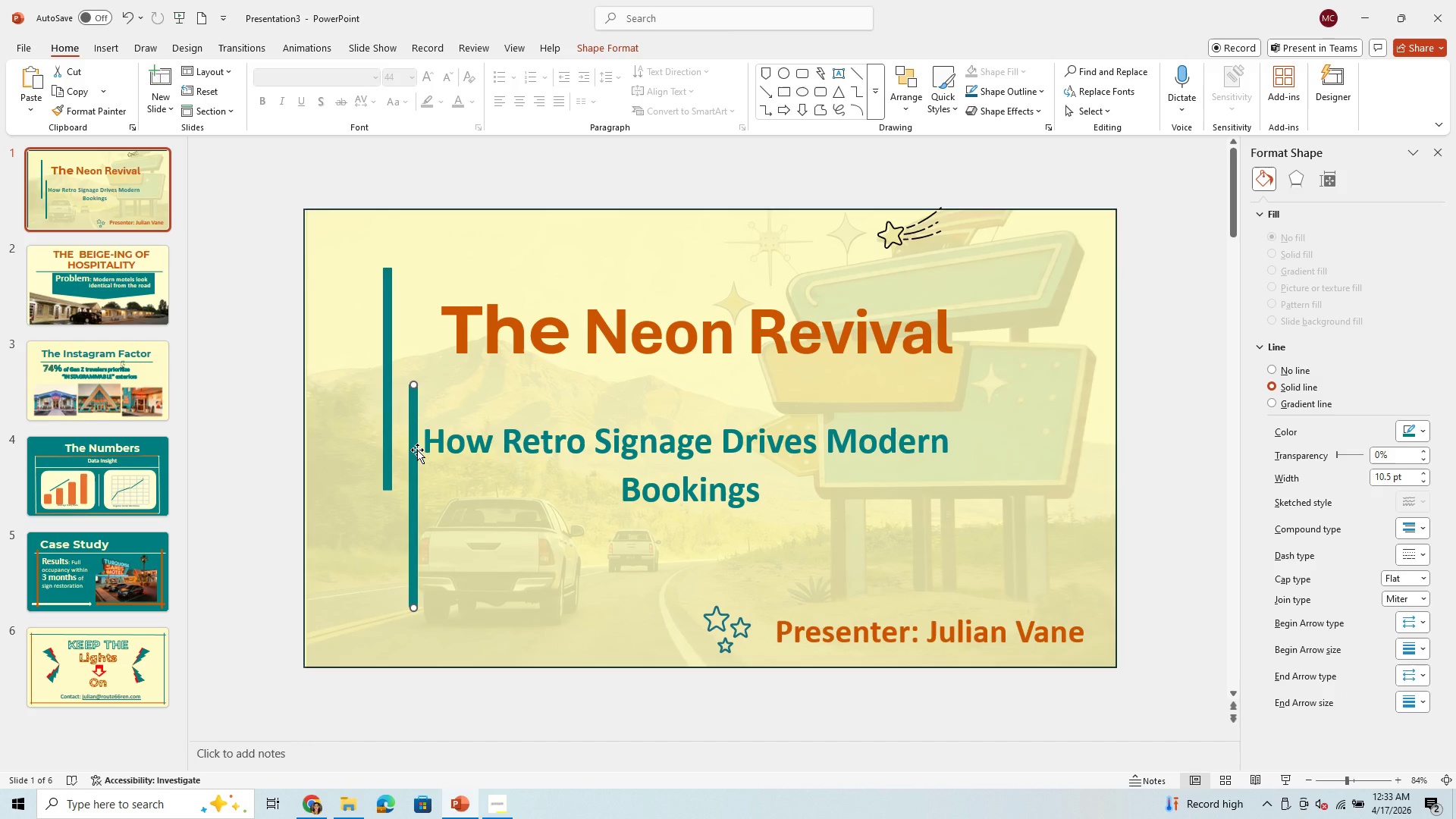 
key(Control+C)
 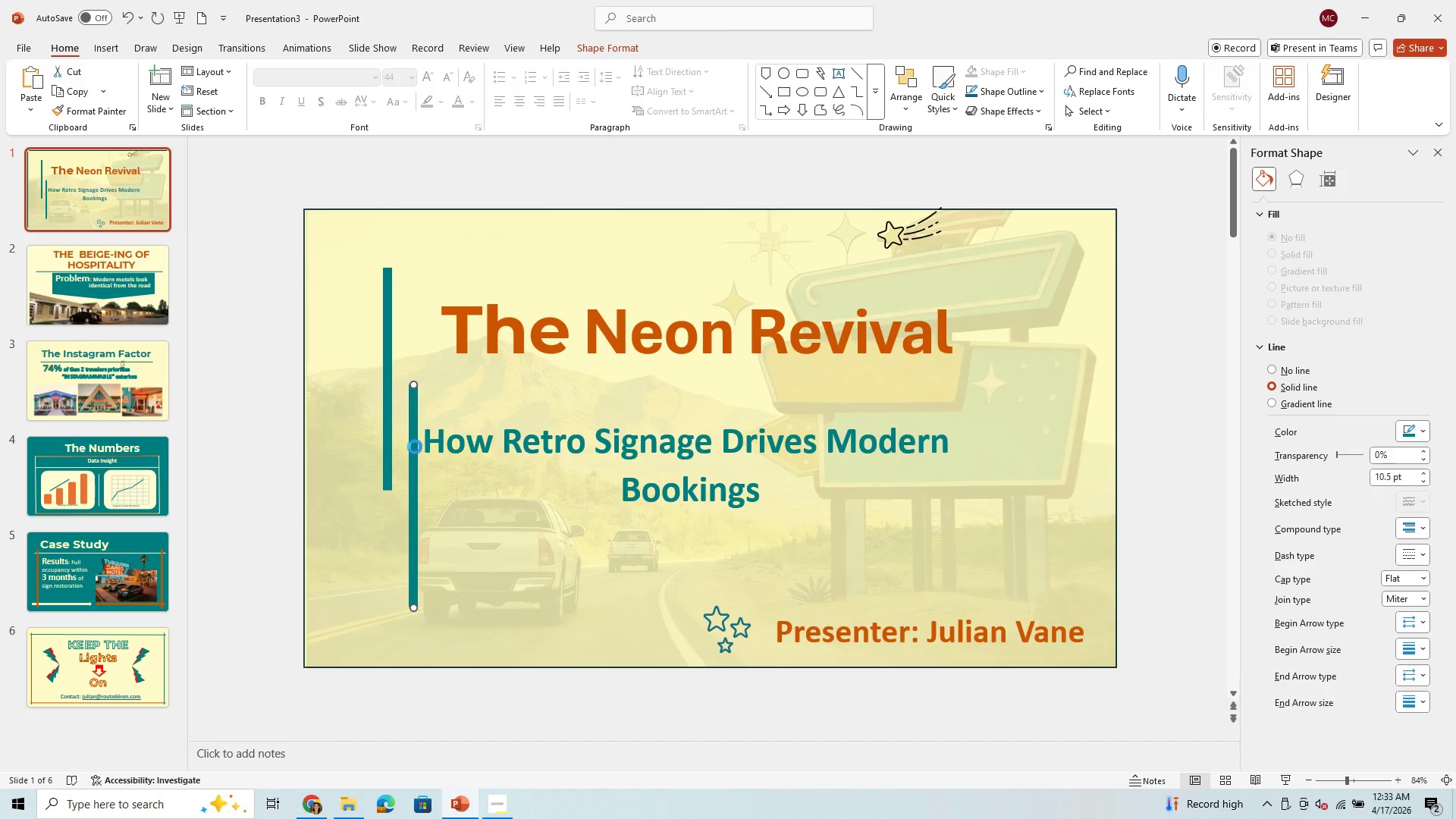 
key(Control+V)
 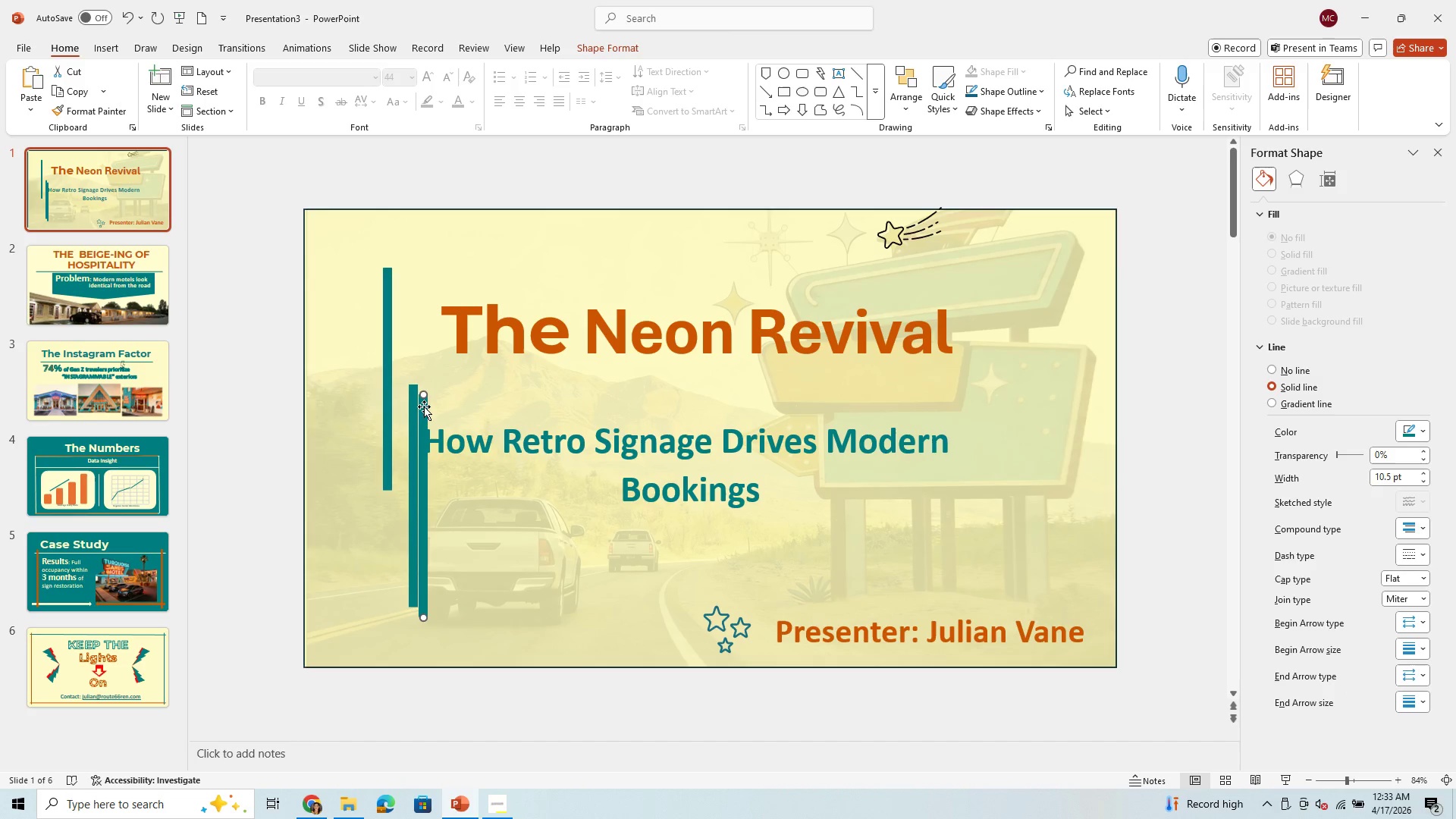 
left_click_drag(start_coordinate=[428, 405], to_coordinate=[641, 410])
 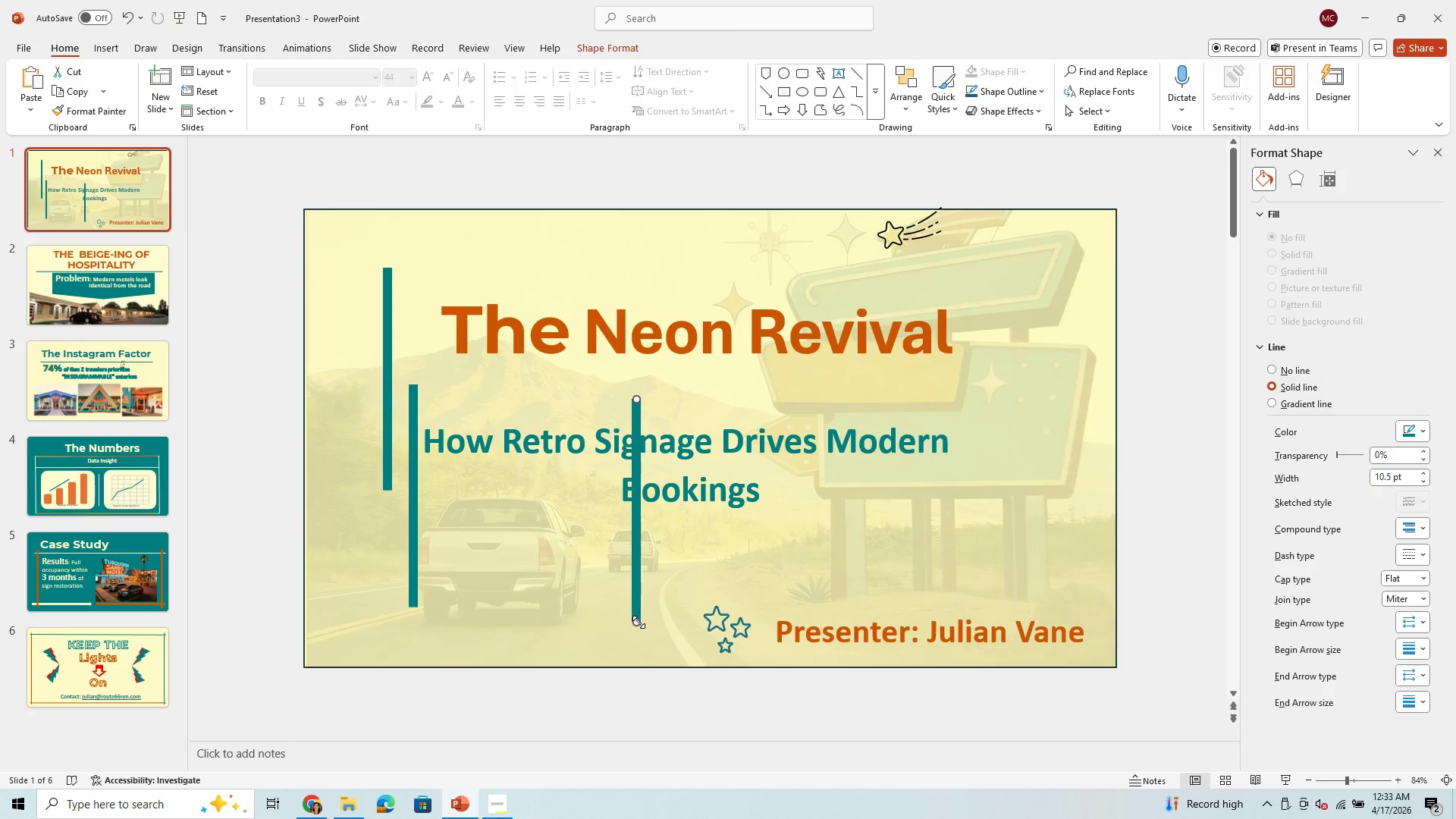 
left_click_drag(start_coordinate=[639, 622], to_coordinate=[401, 398])
 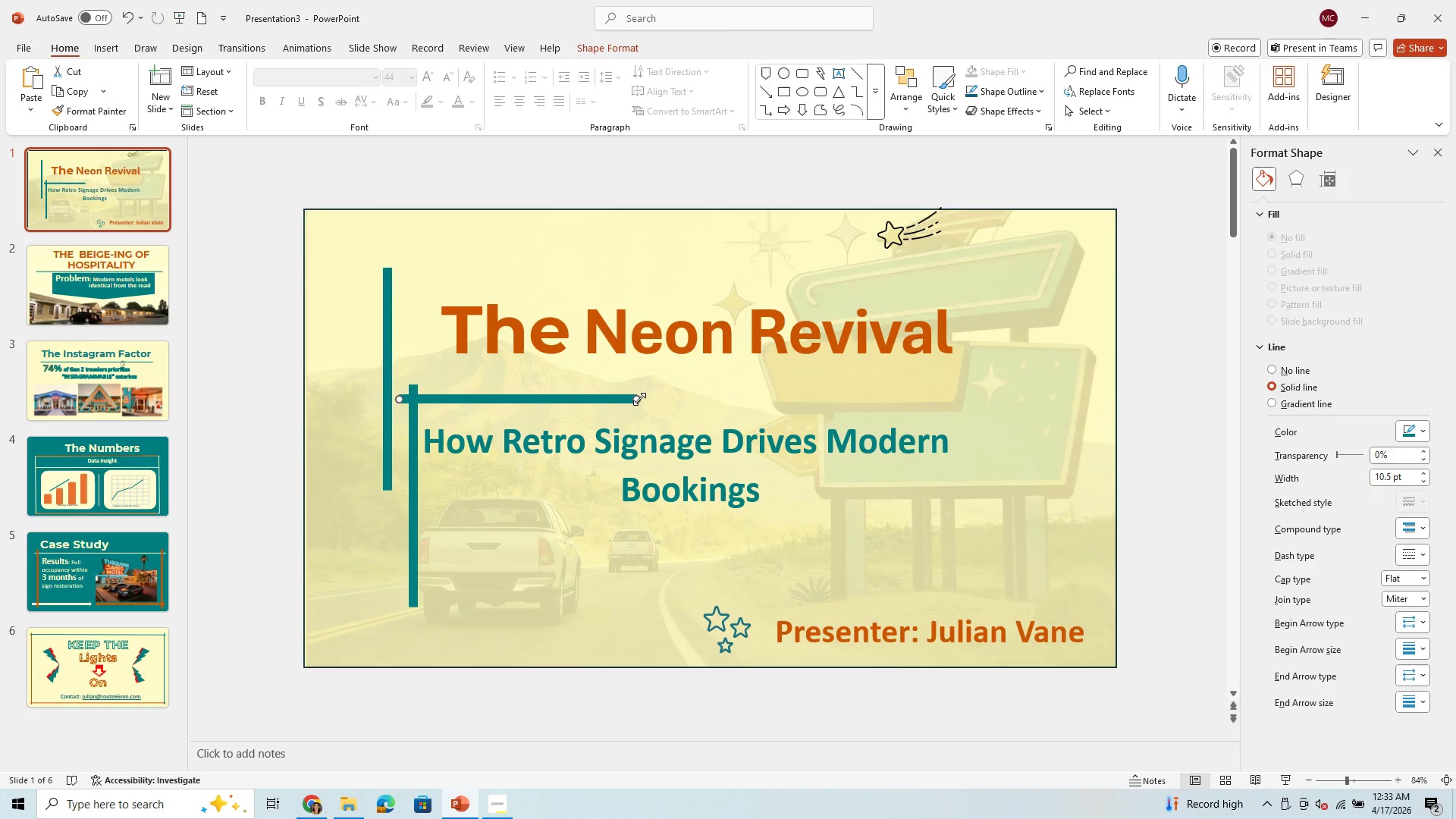 
left_click_drag(start_coordinate=[641, 398], to_coordinate=[1006, 399])
 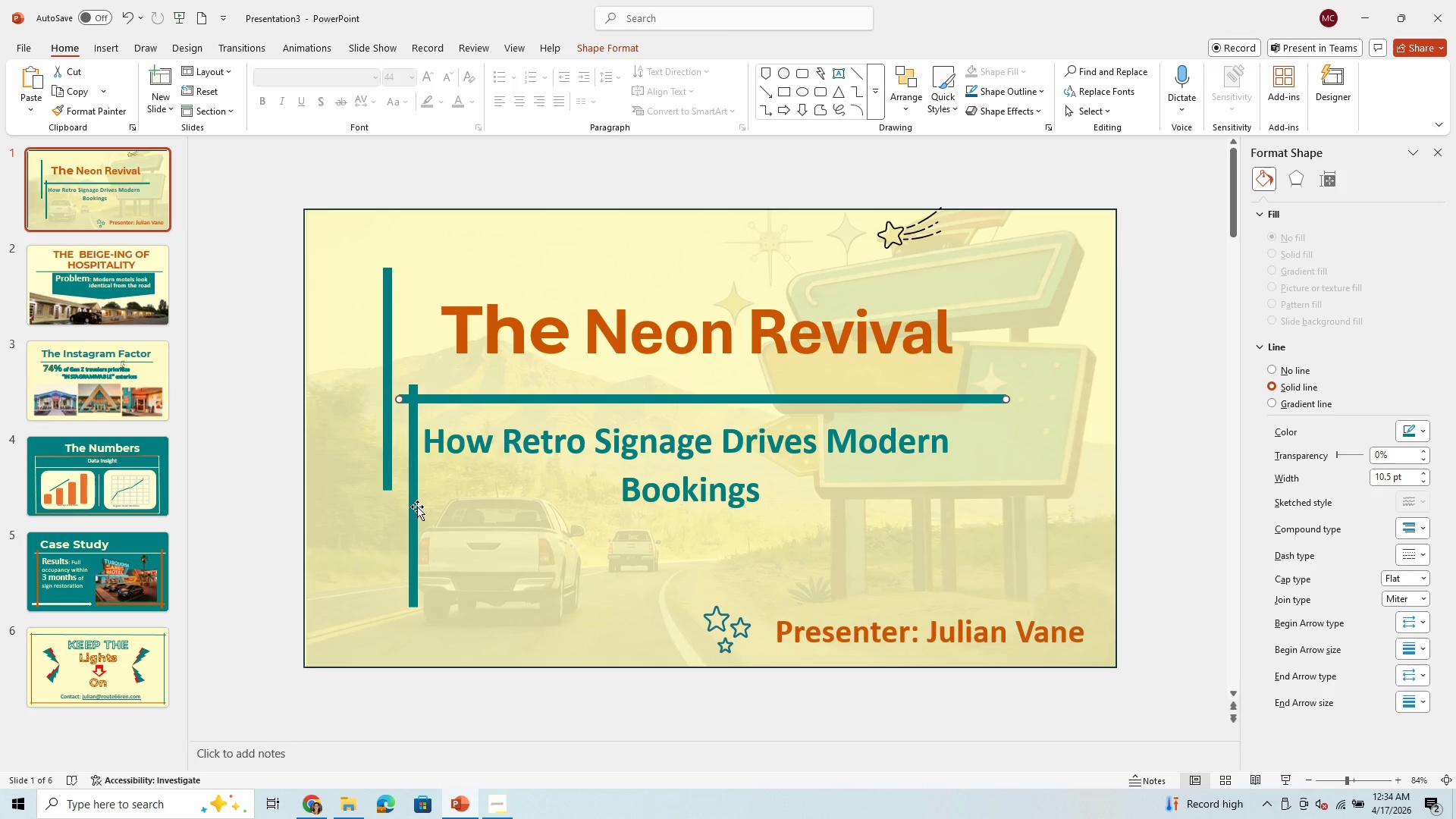 
left_click_drag(start_coordinate=[415, 516], to_coordinate=[410, 432])
 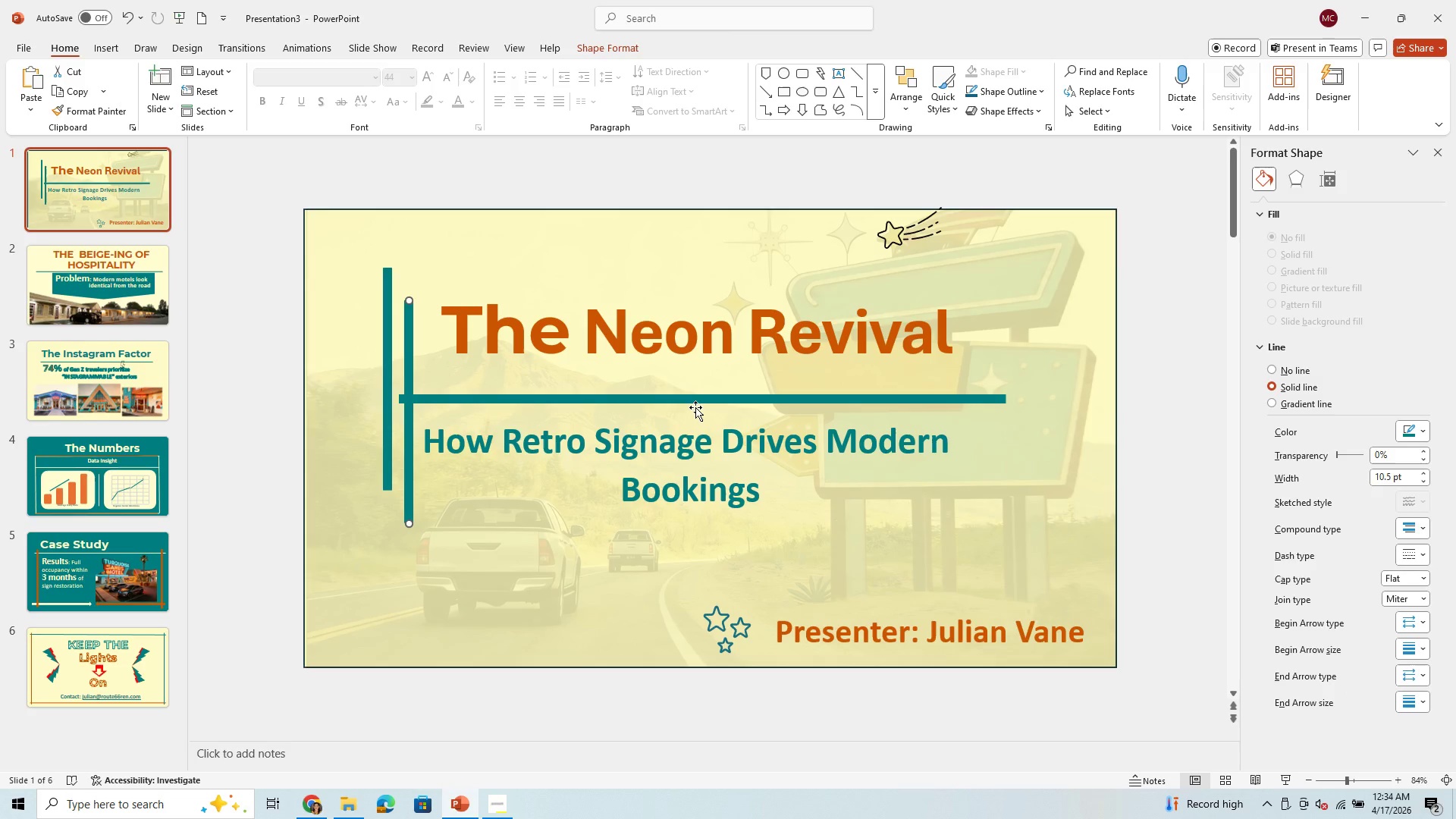 
left_click([698, 402])
 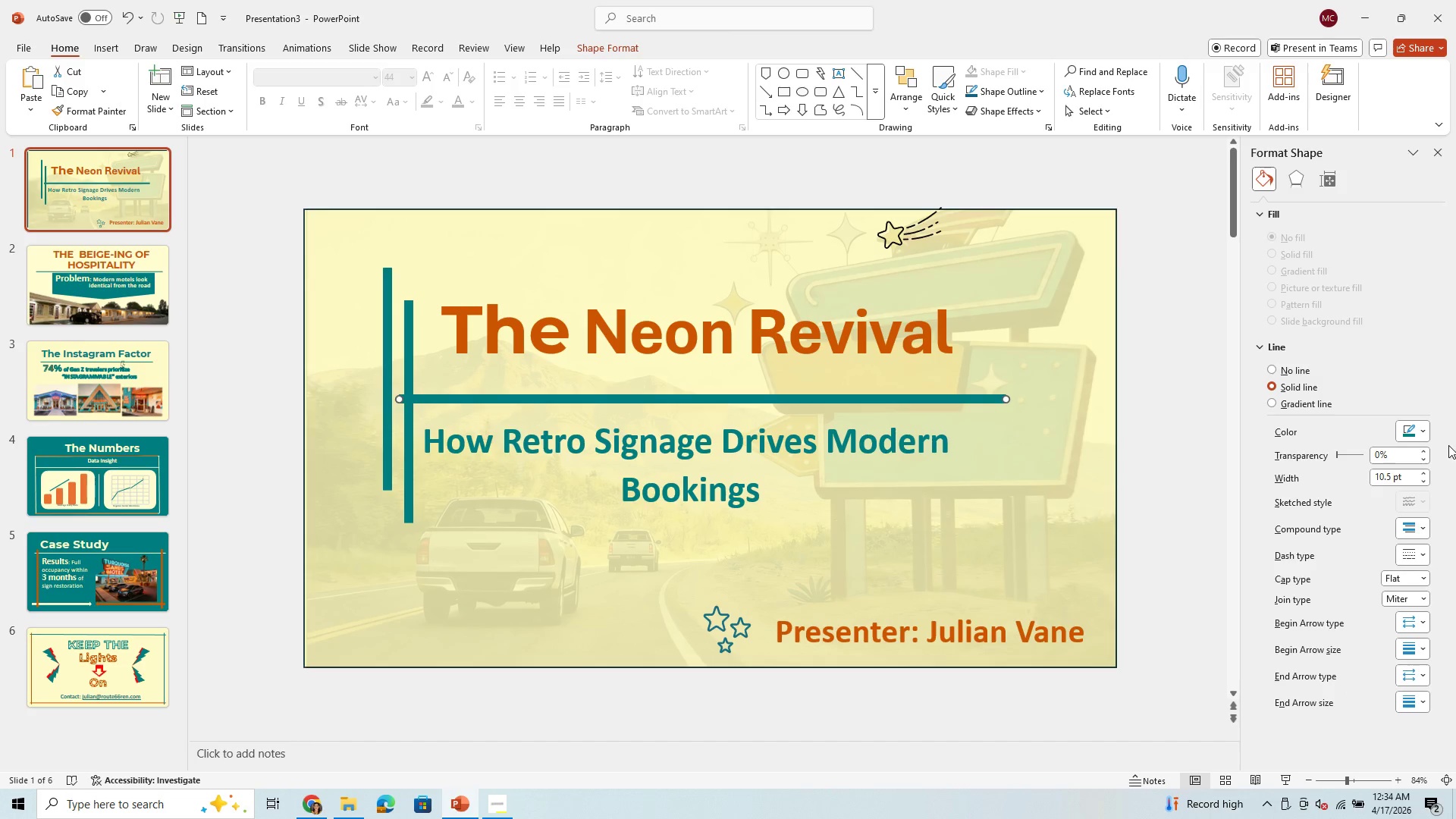 
left_click([1427, 429])
 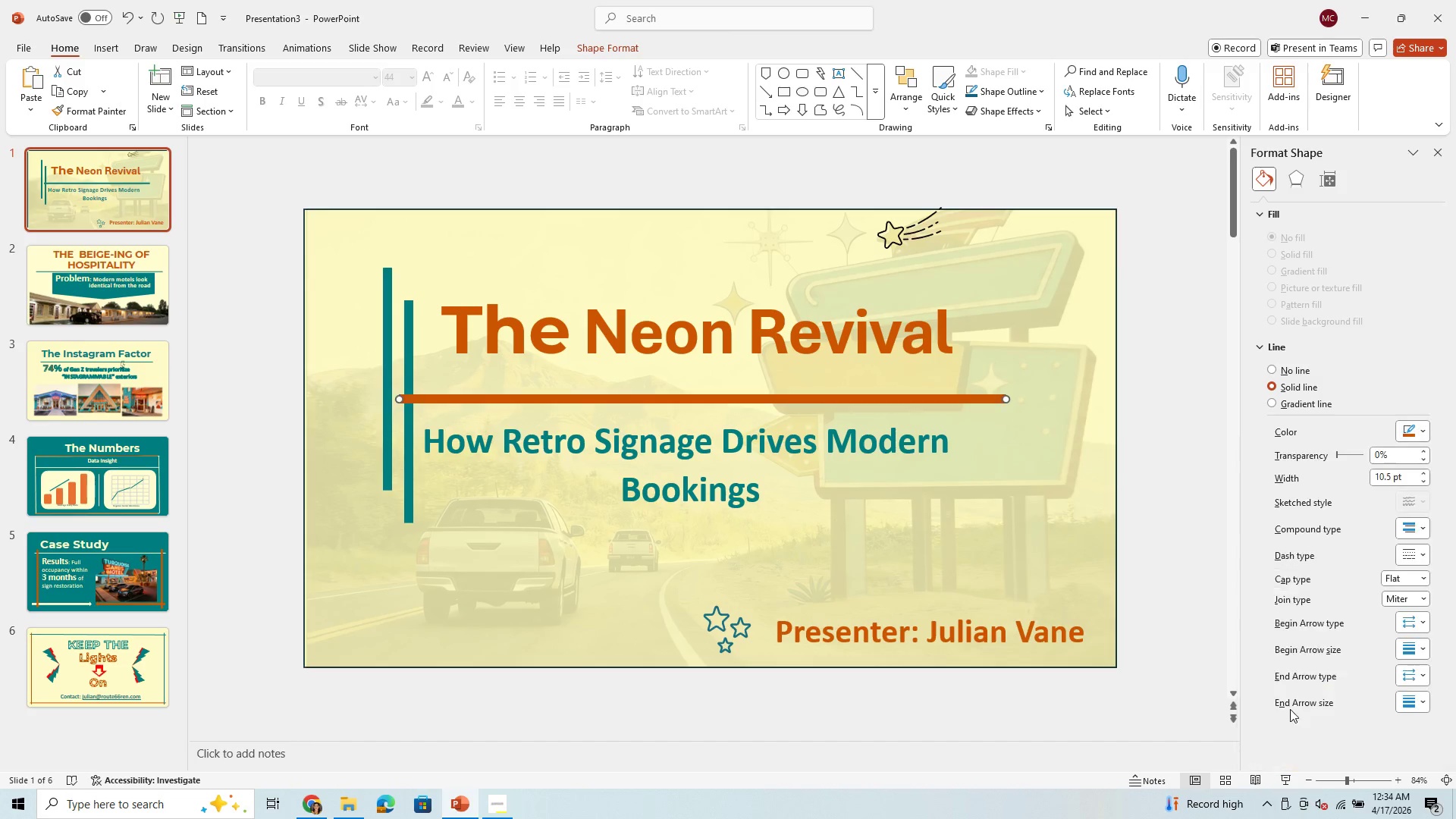 
left_click([1065, 570])
 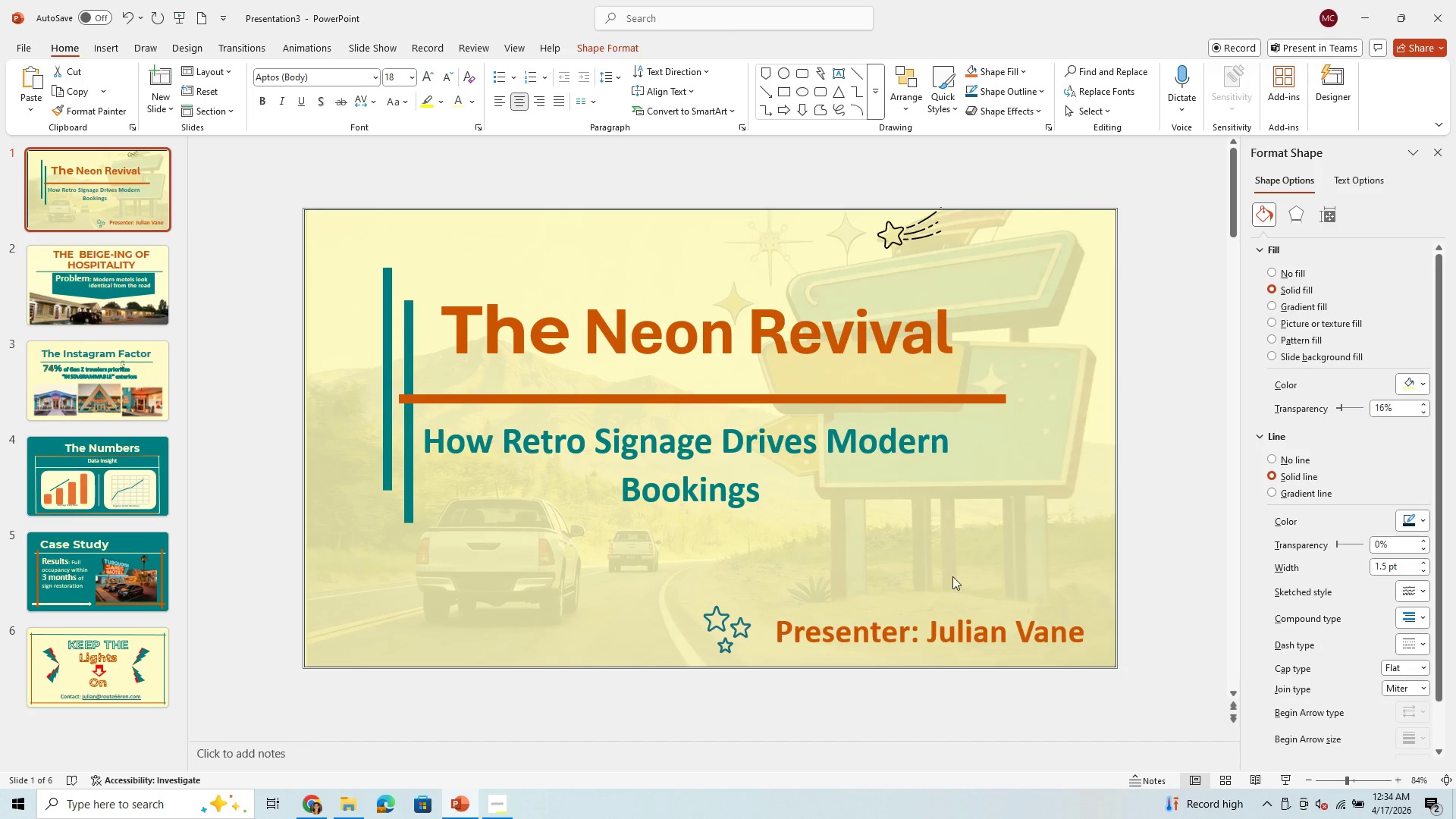 
wait(6.16)
 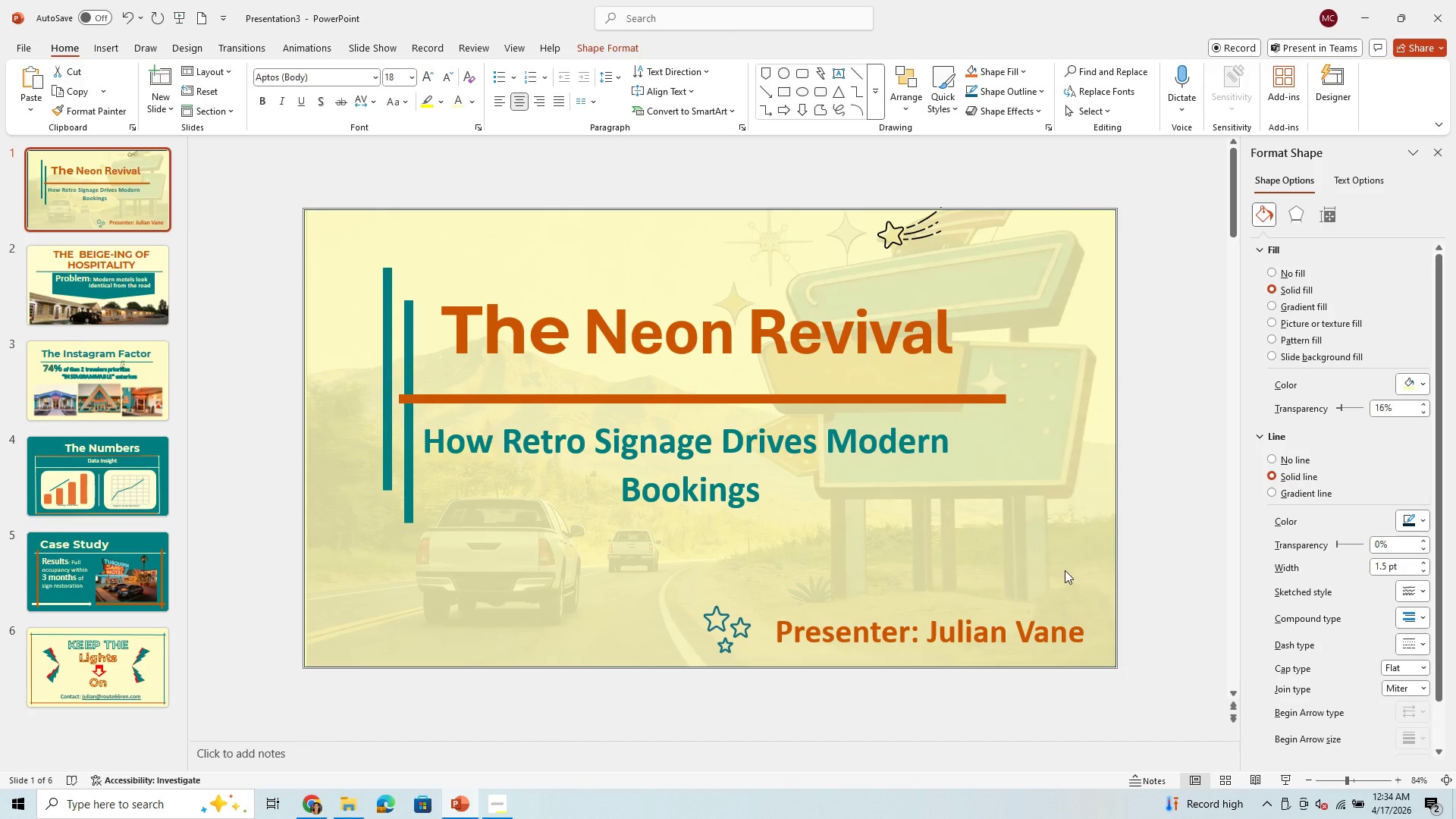 
left_click([413, 373])
 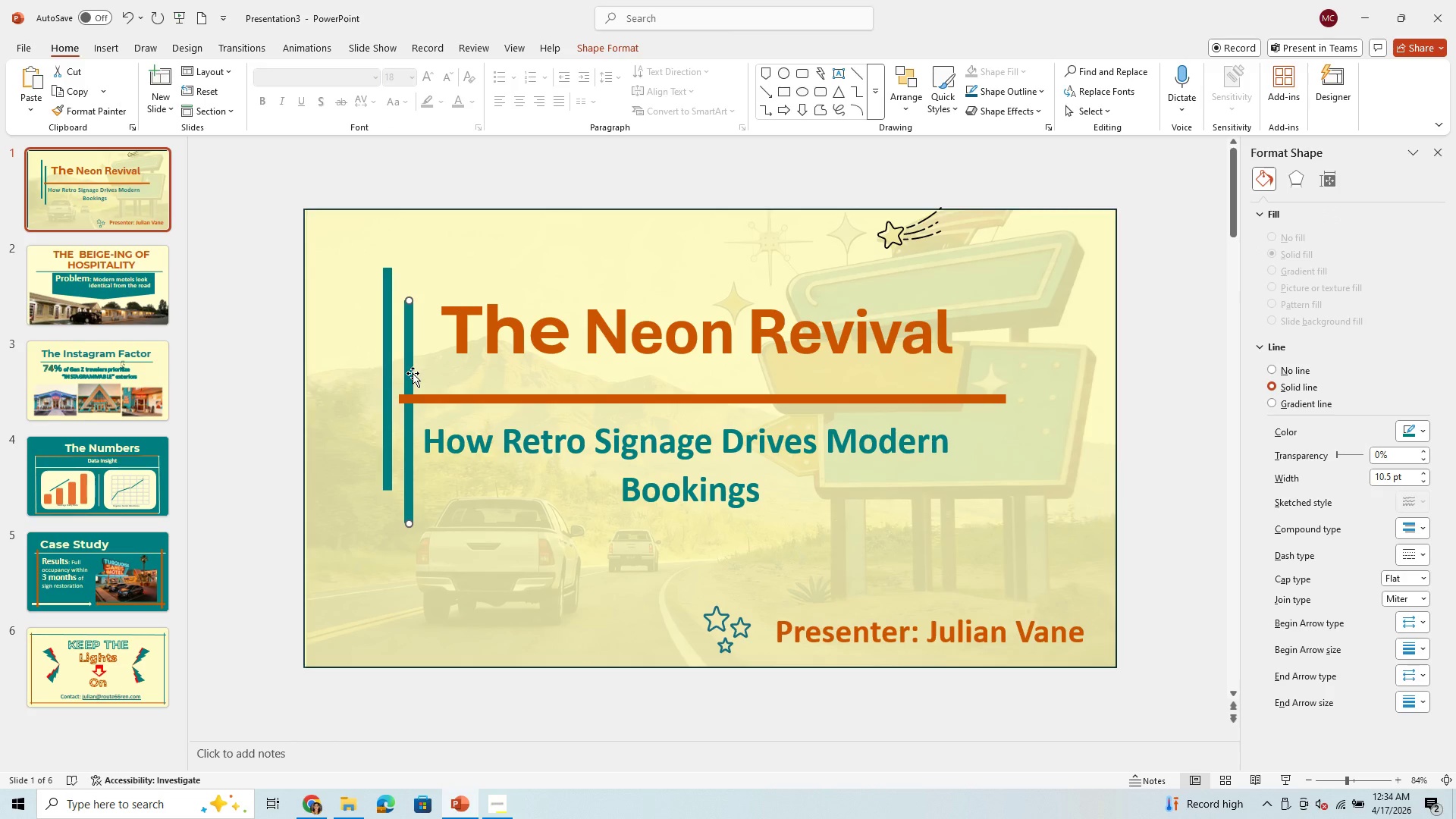 
left_click_drag(start_coordinate=[626, 397], to_coordinate=[618, 386])
 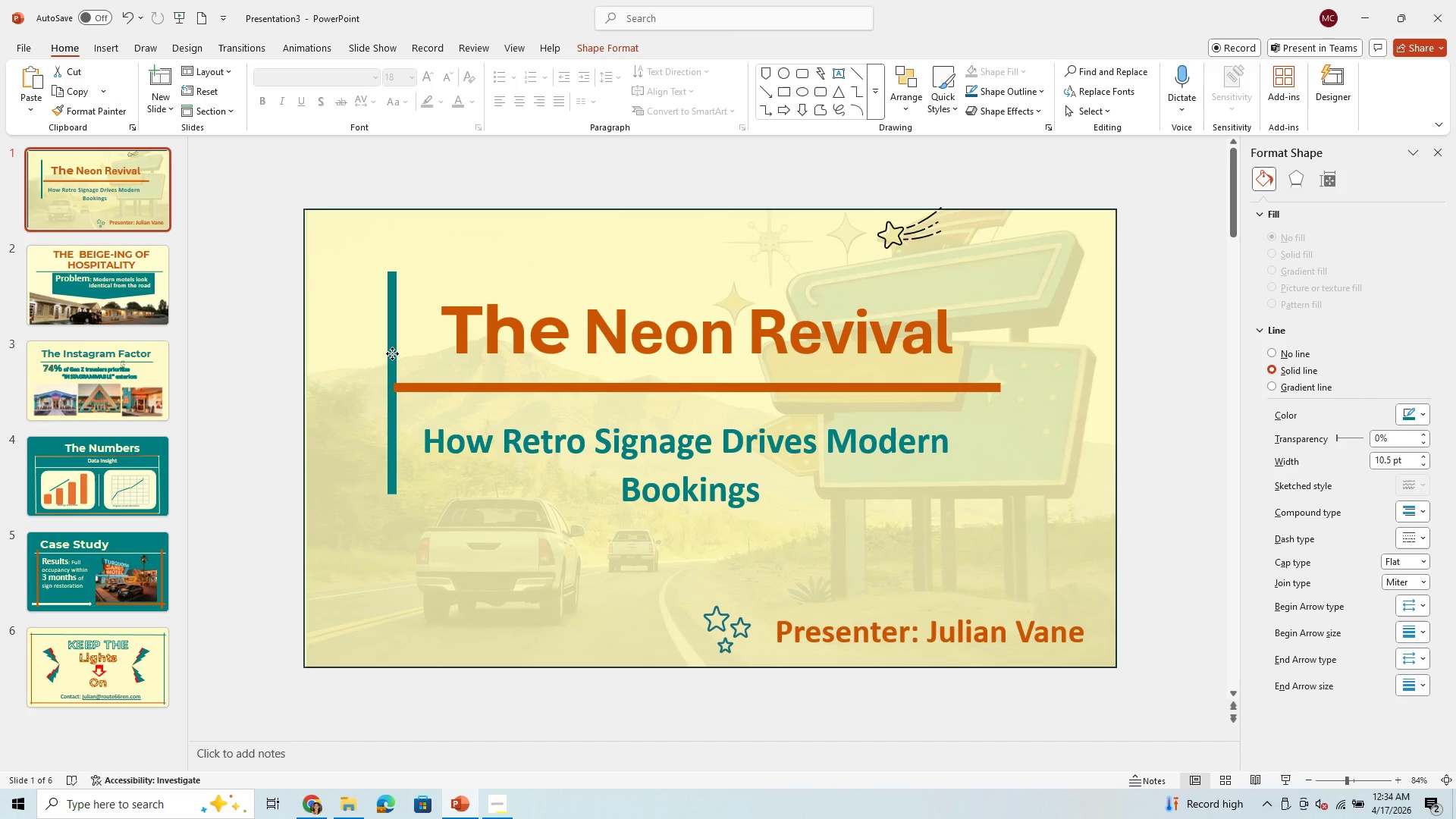 
right_click([391, 355])
 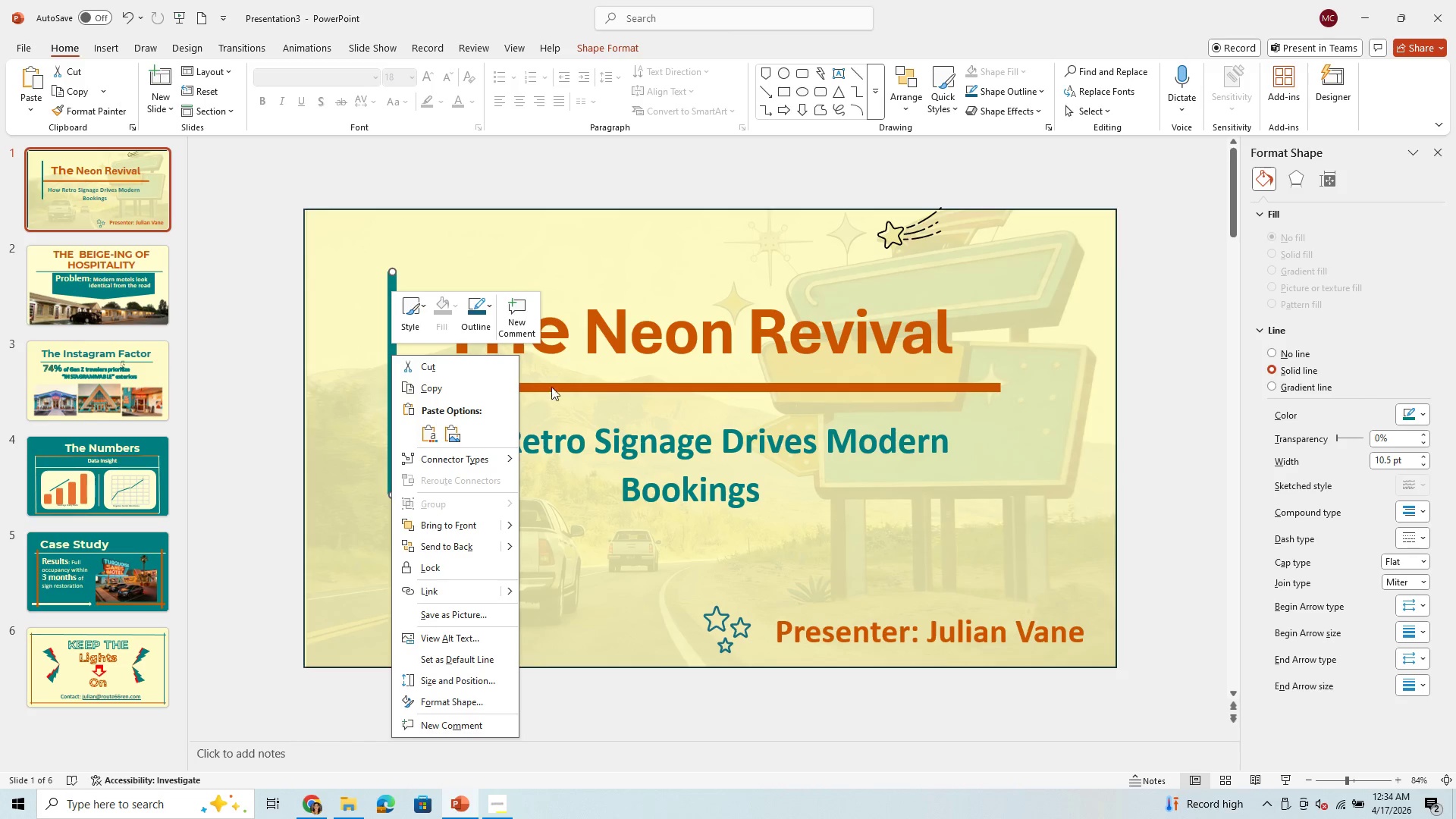 
right_click([556, 384])
 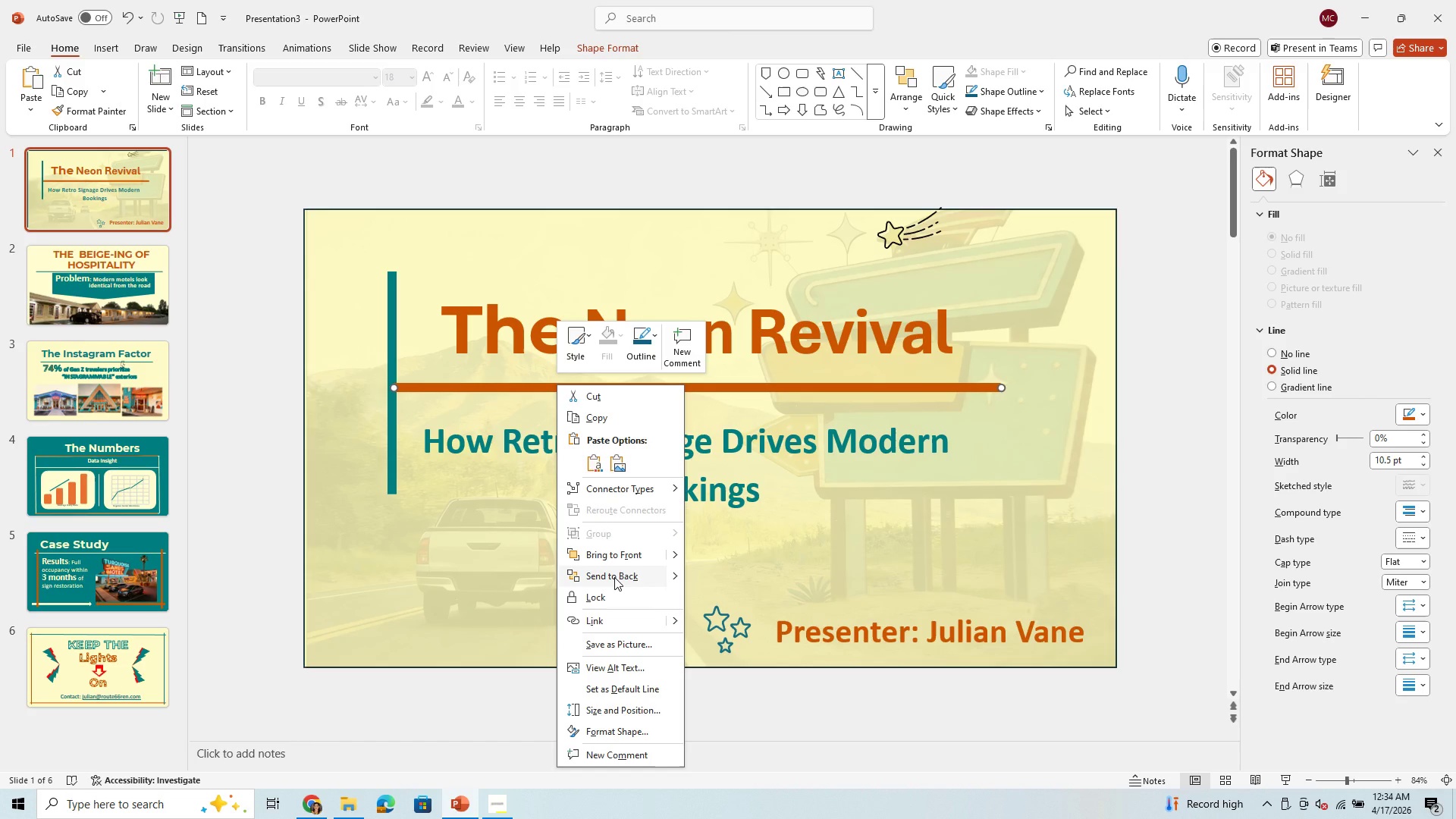 
left_click([614, 577])
 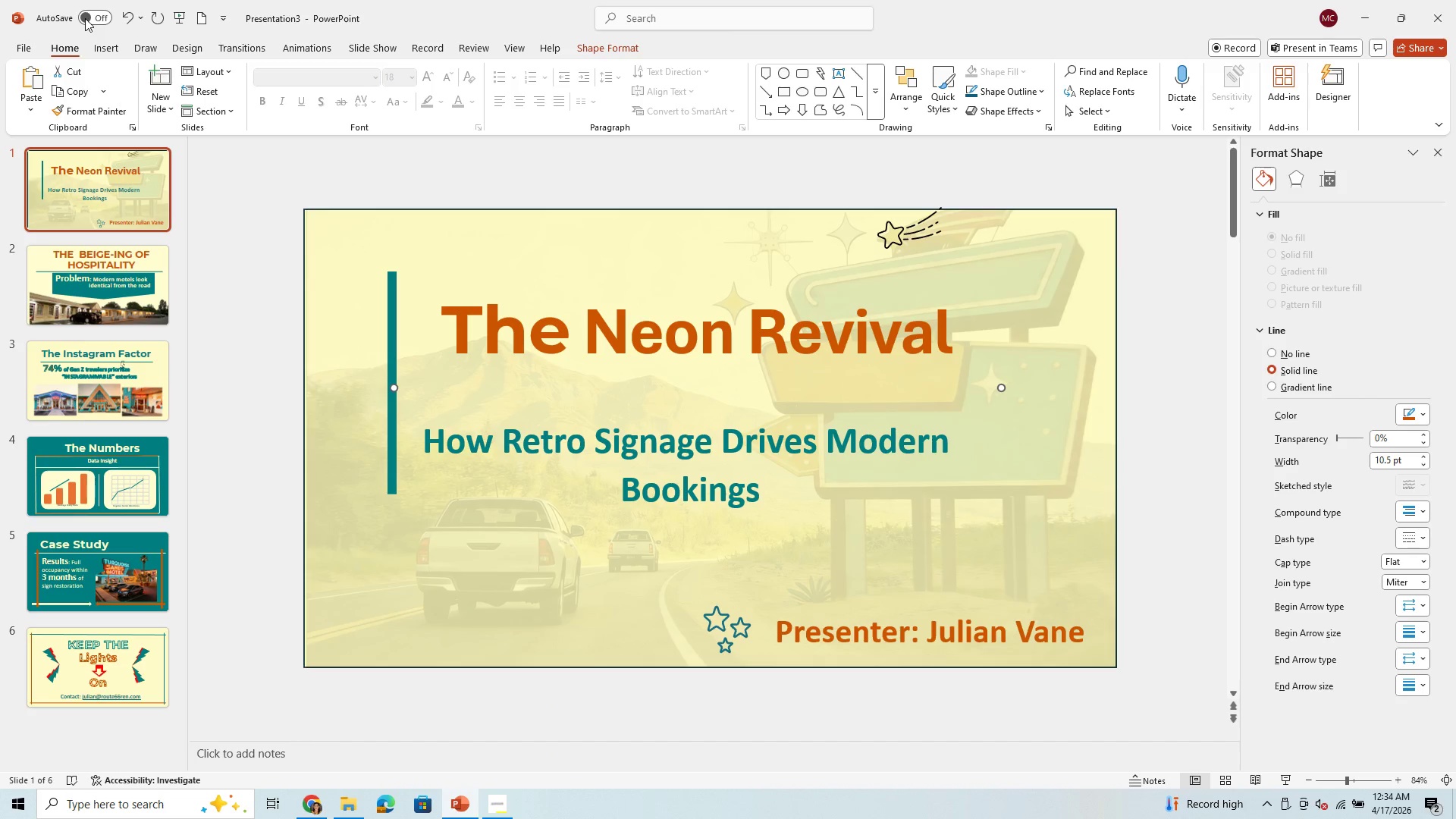 
left_click([125, 12])
 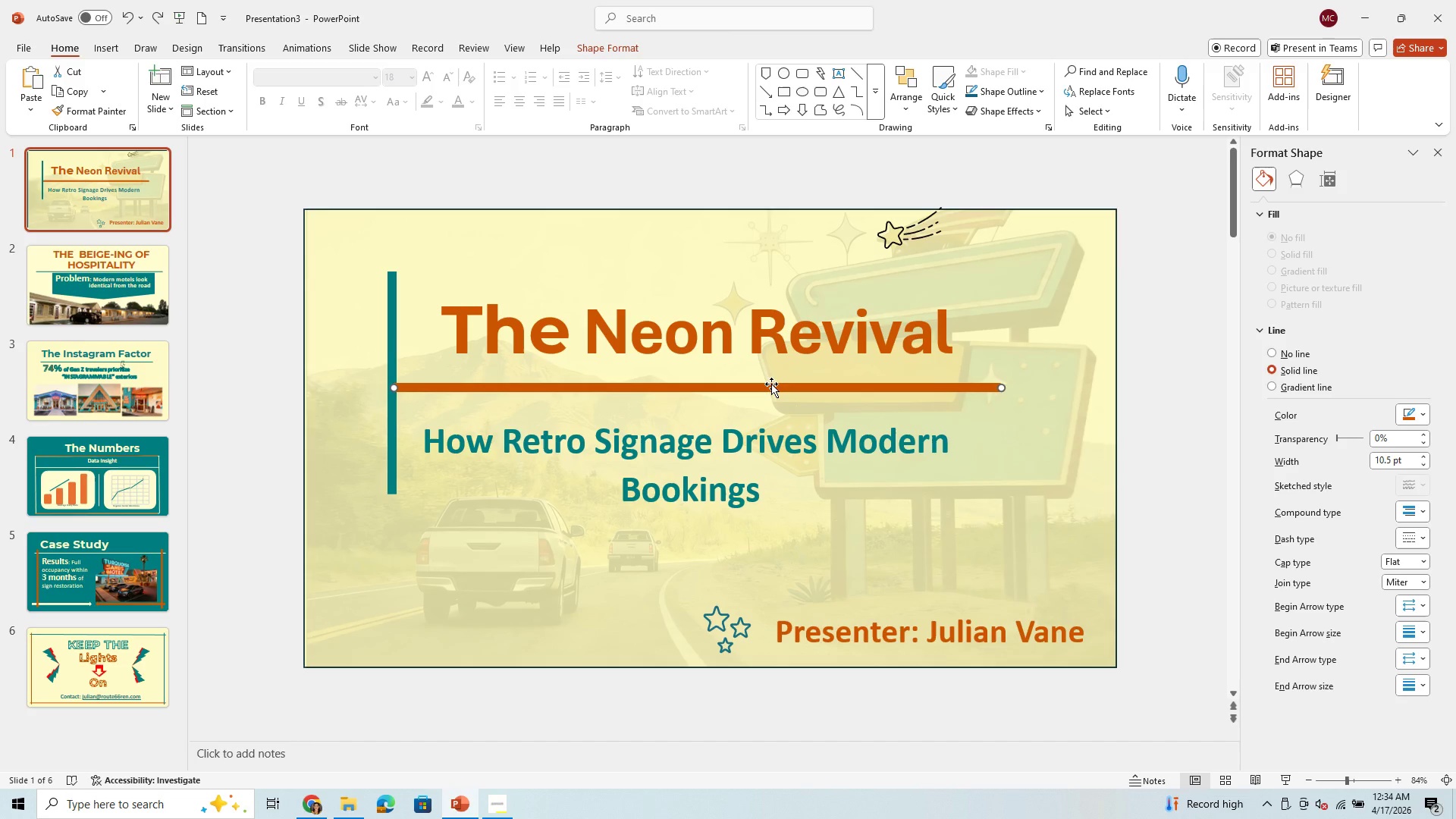 
right_click([771, 385])
 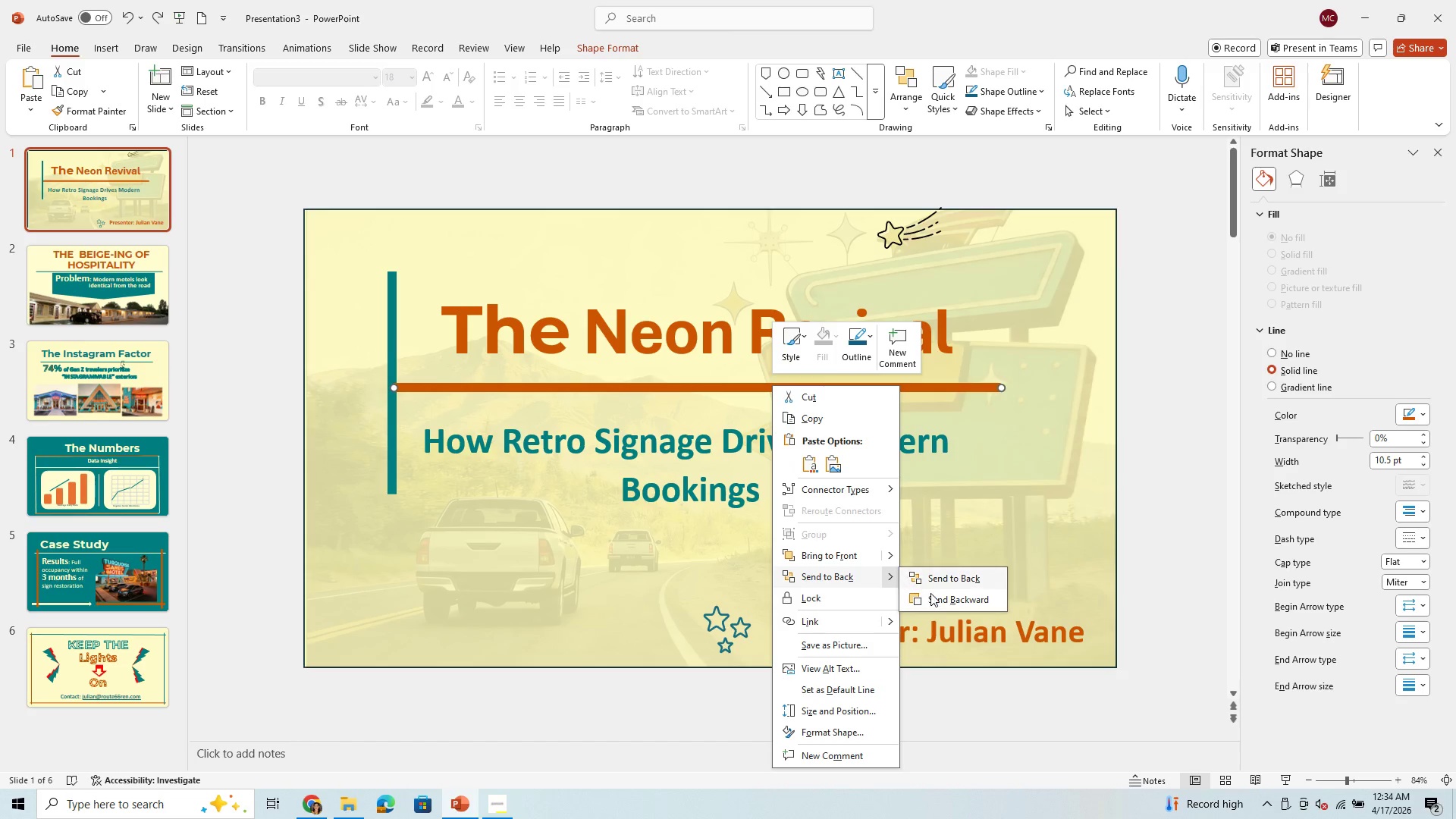 
left_click([936, 601])
 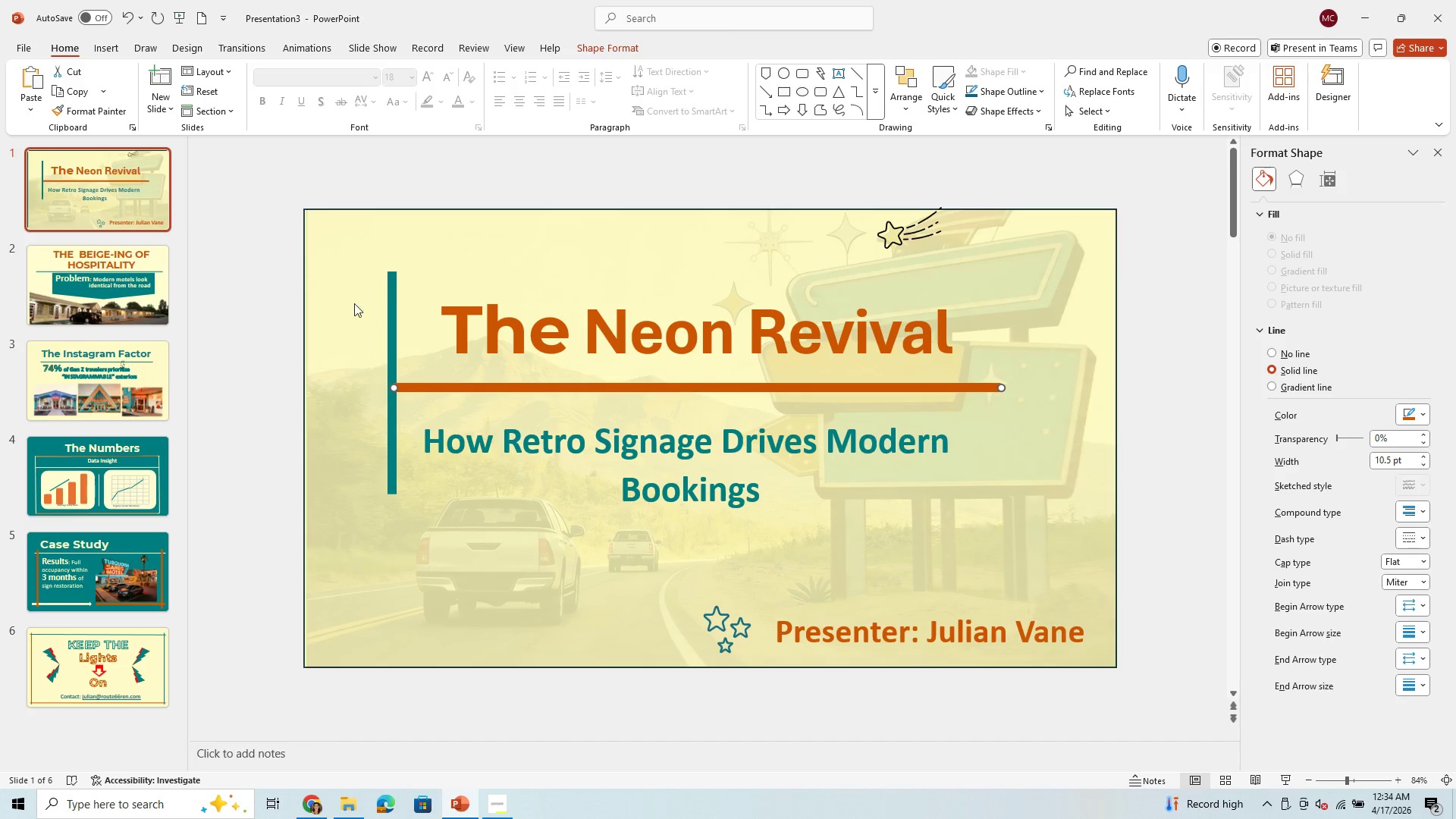 
left_click([411, 283])
 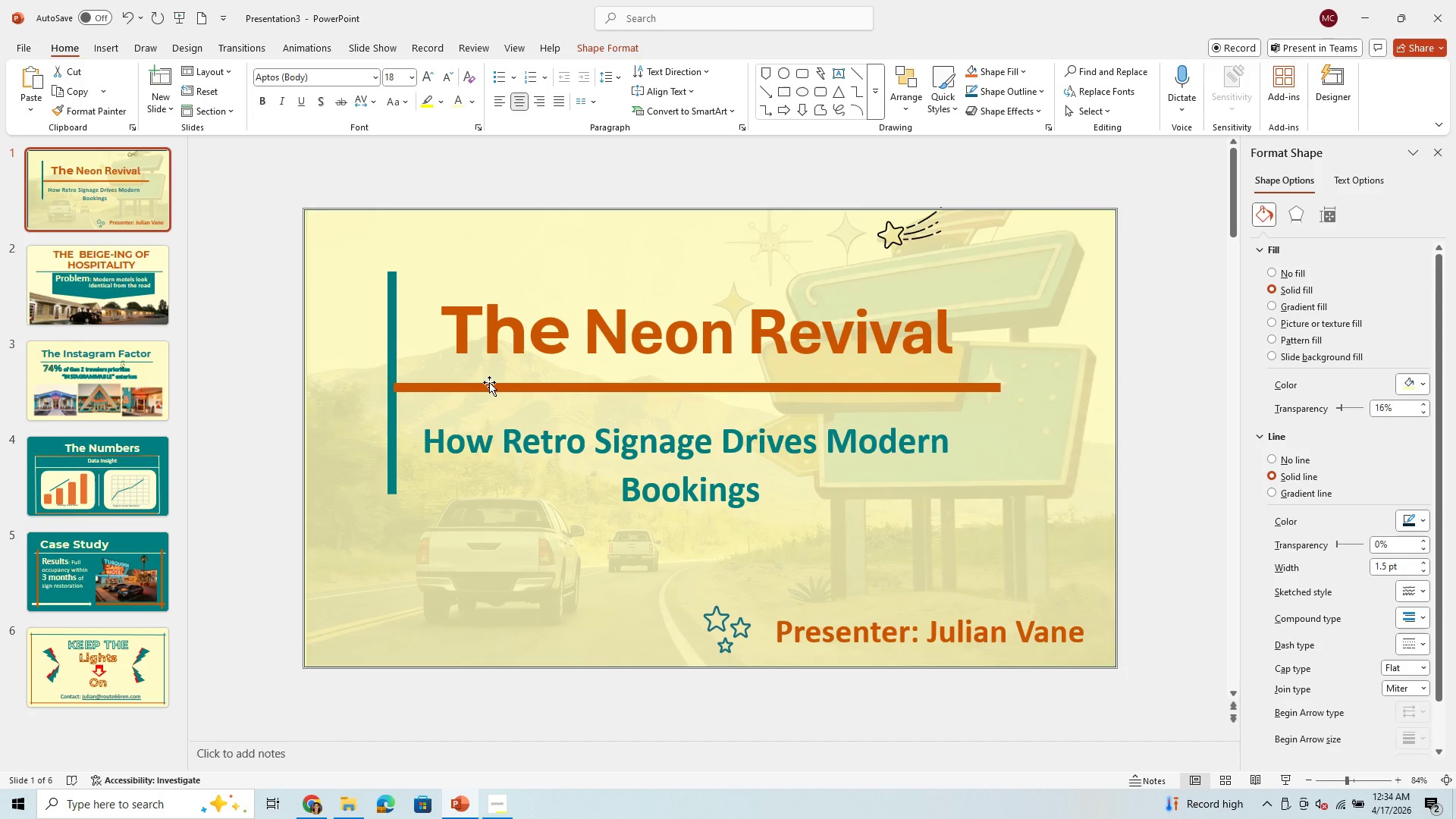 
left_click([489, 382])
 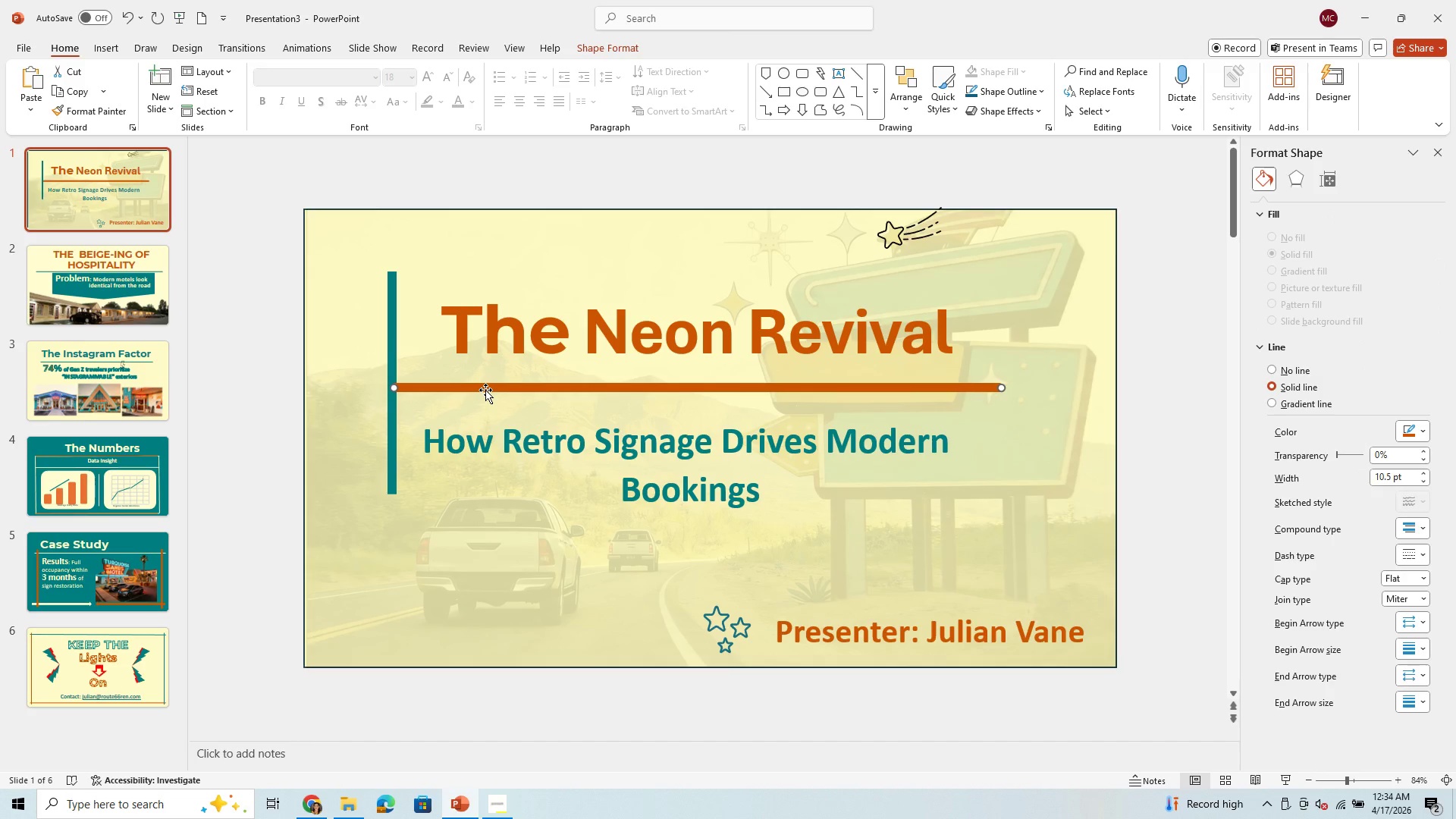 
right_click([485, 390])
 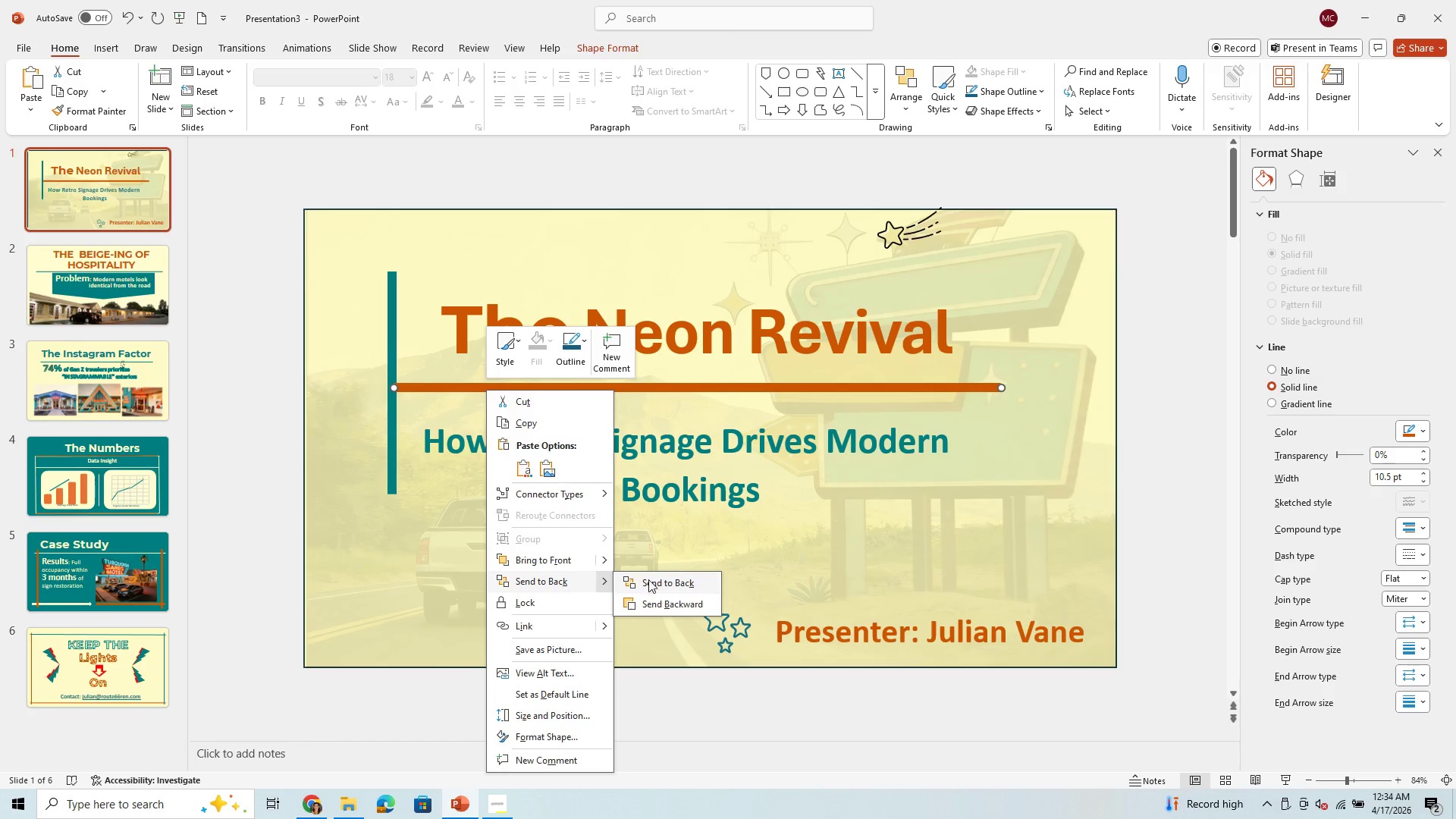 
left_click([677, 604])
 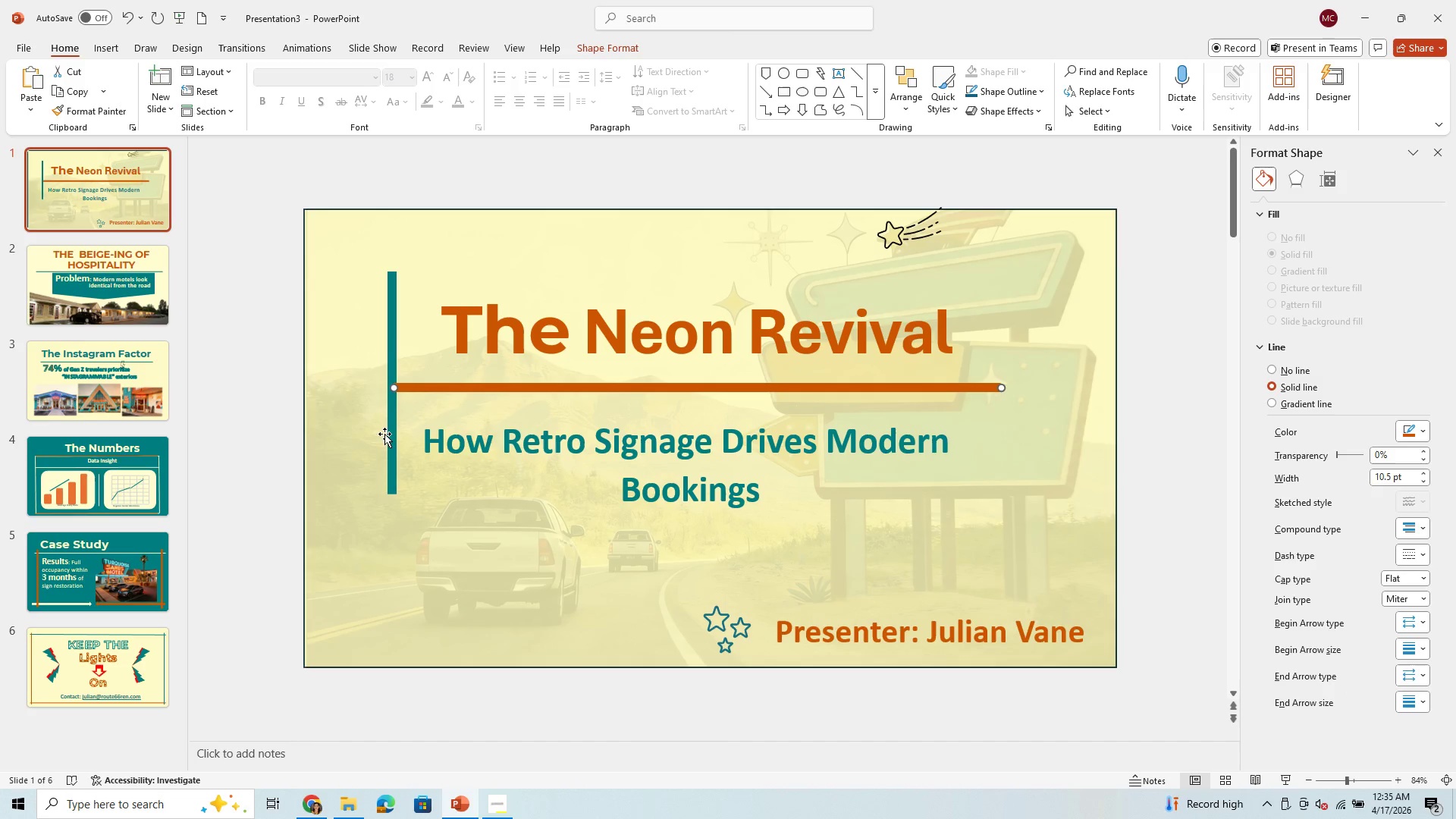 
left_click([393, 429])
 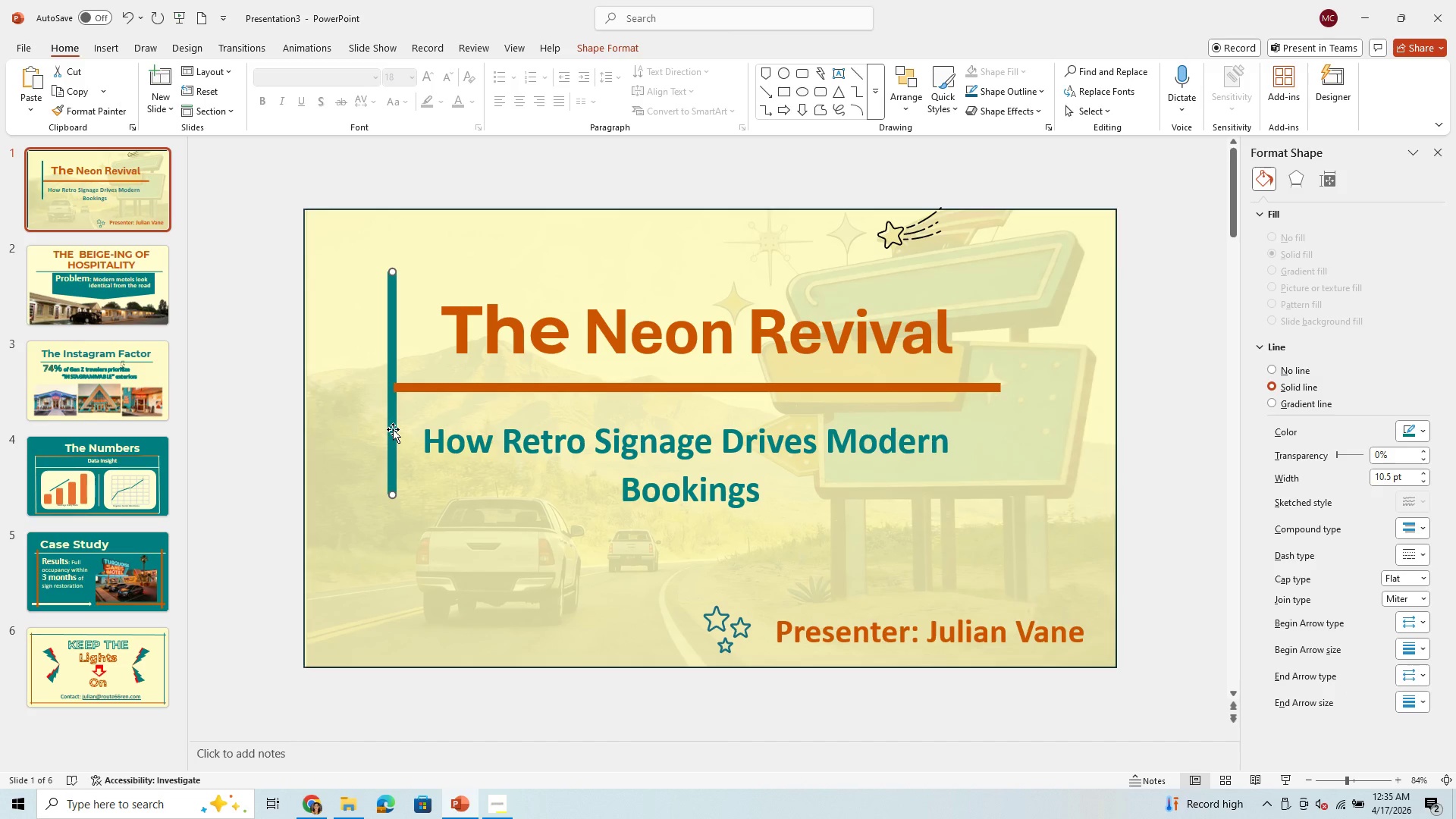 
right_click([393, 429])
 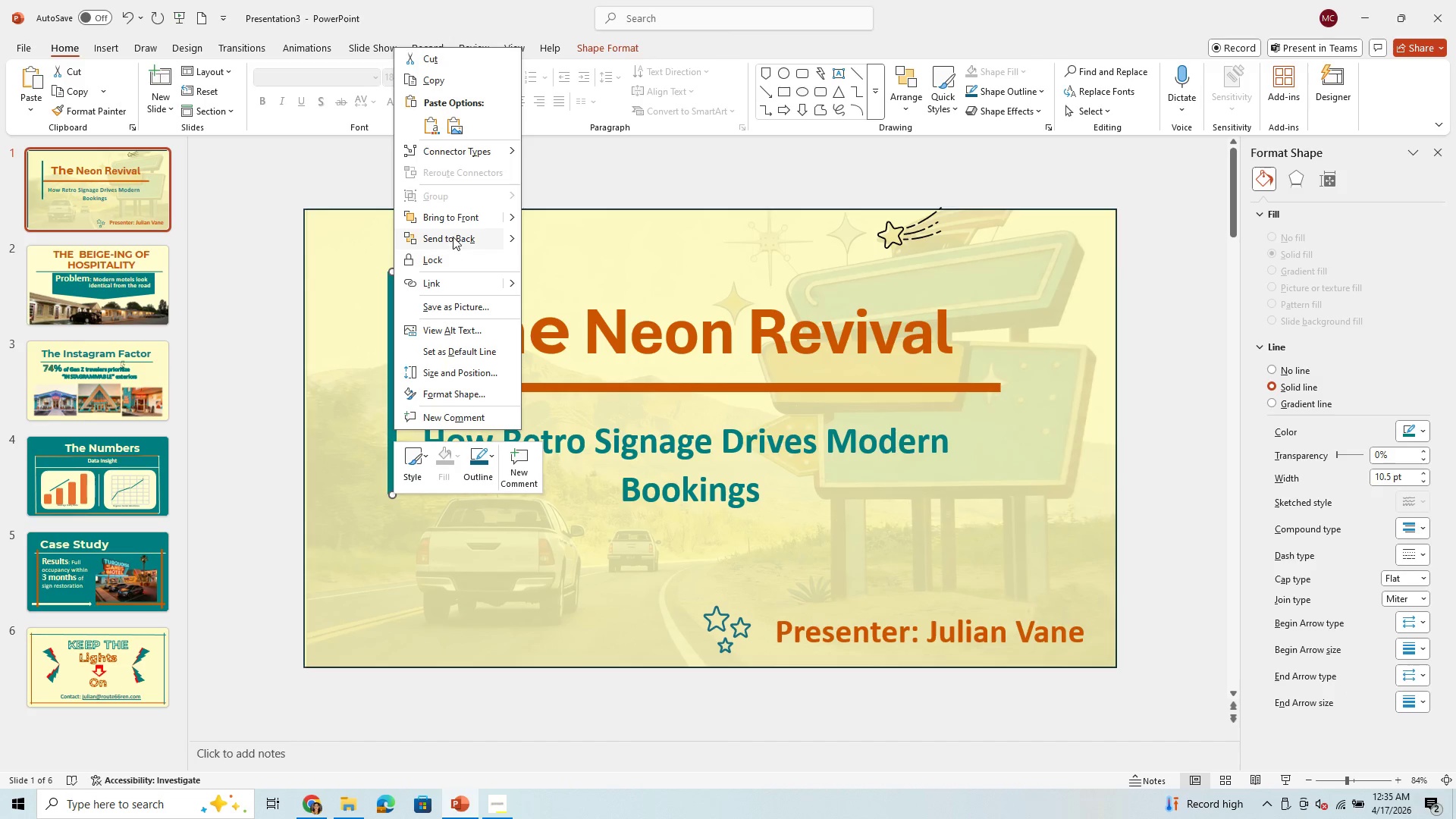 
left_click([461, 211])
 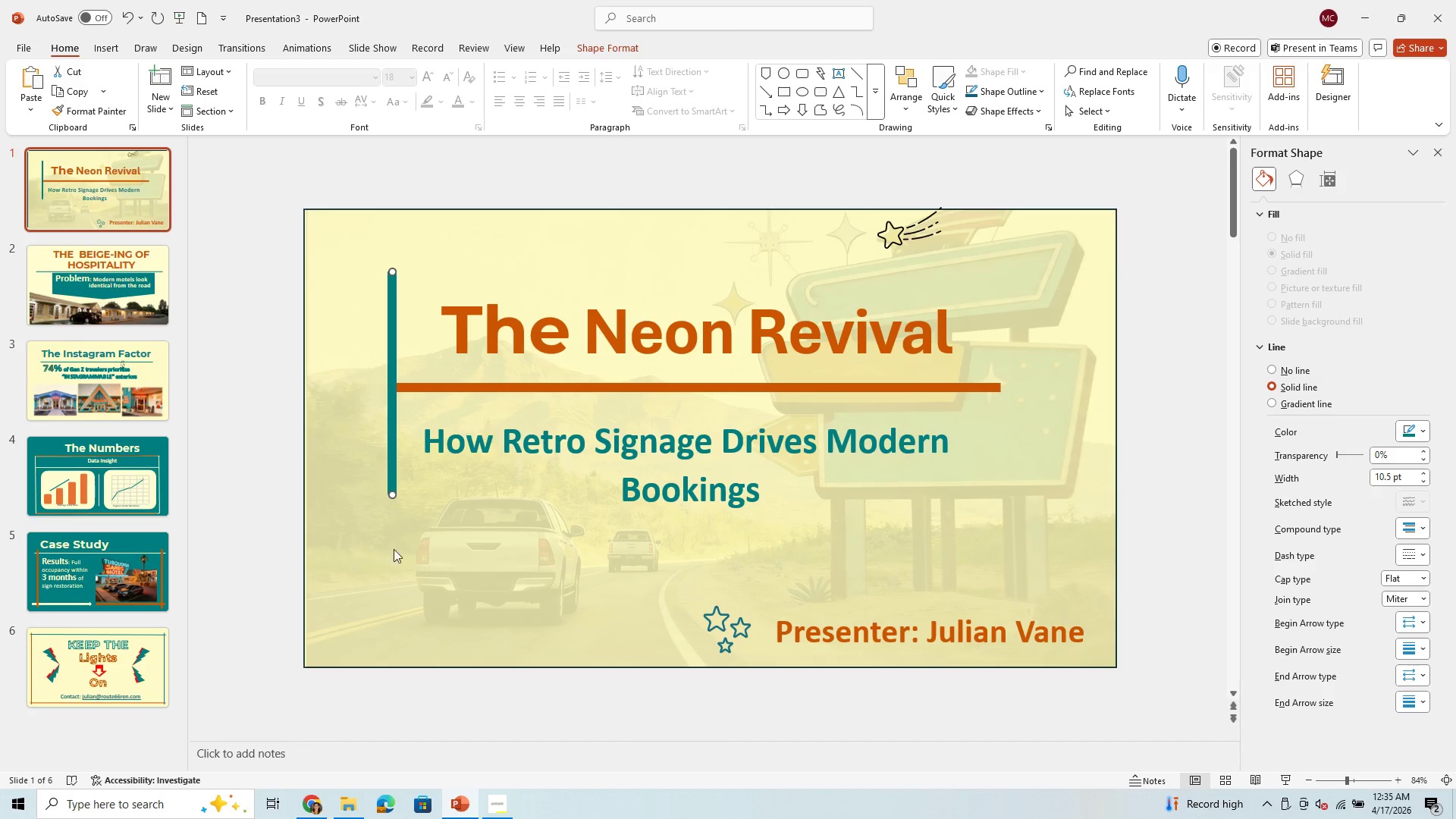 
left_click([397, 563])
 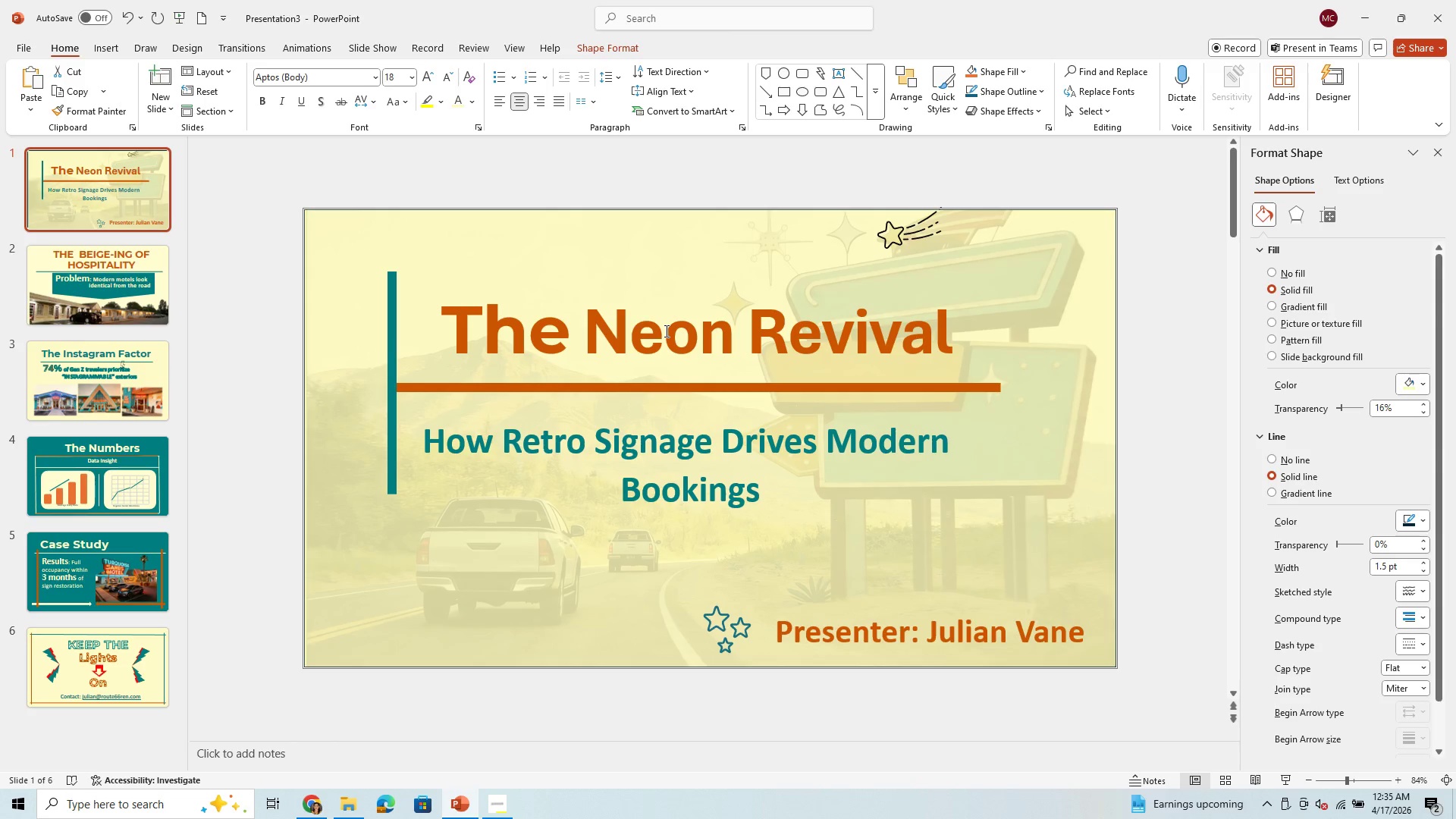 
wait(8.99)
 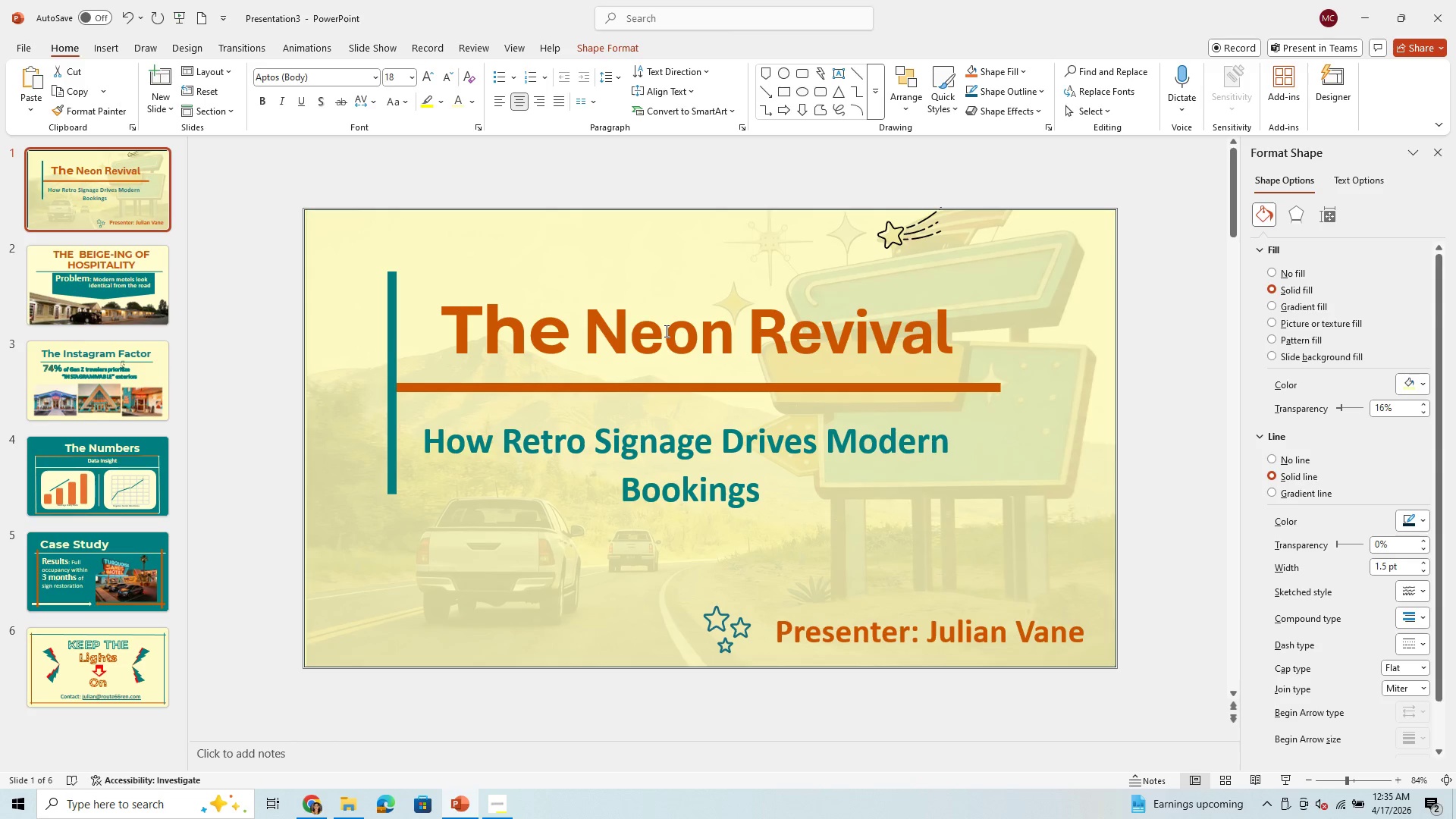 
left_click([917, 228])
 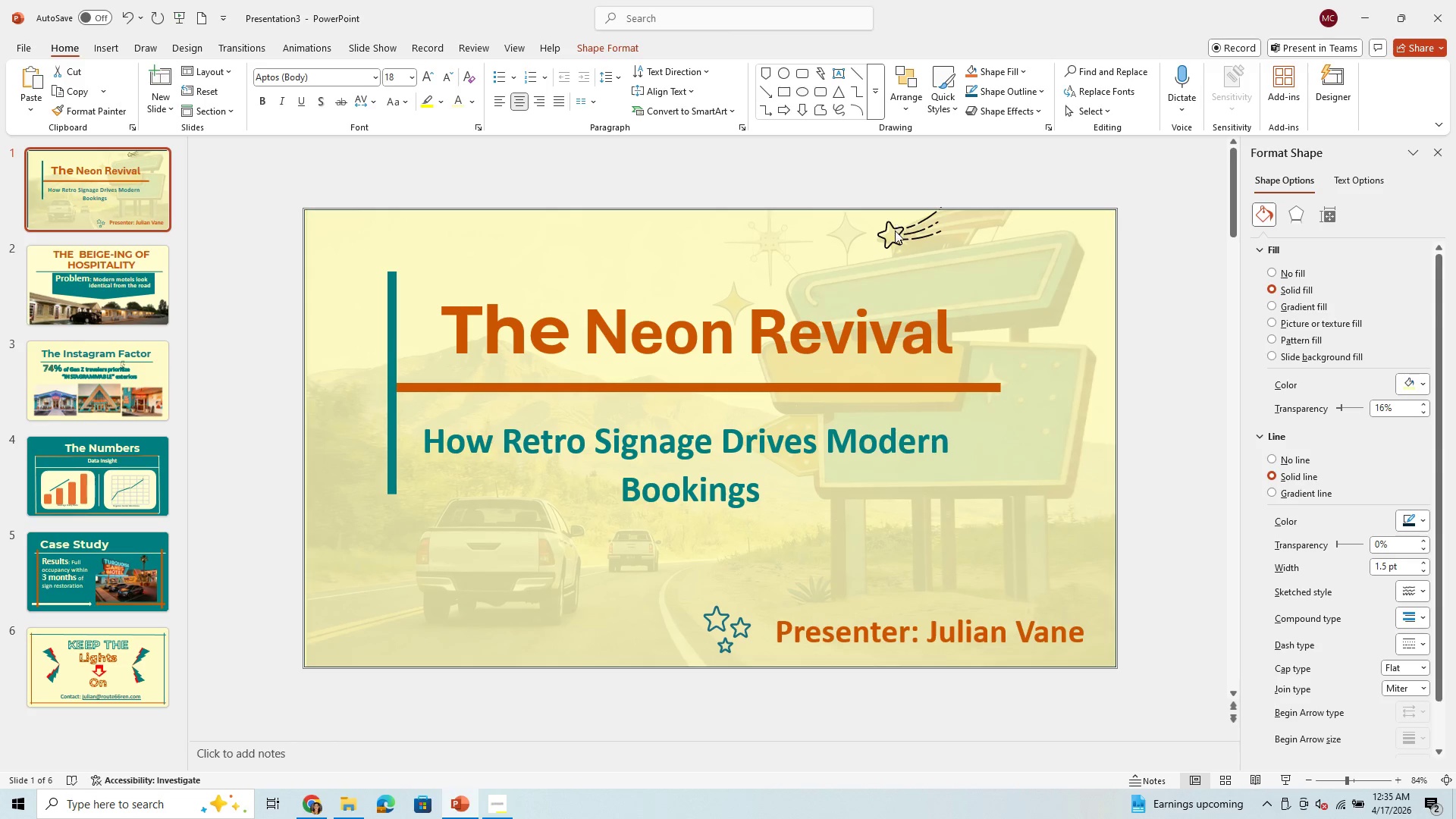 
left_click([895, 231])
 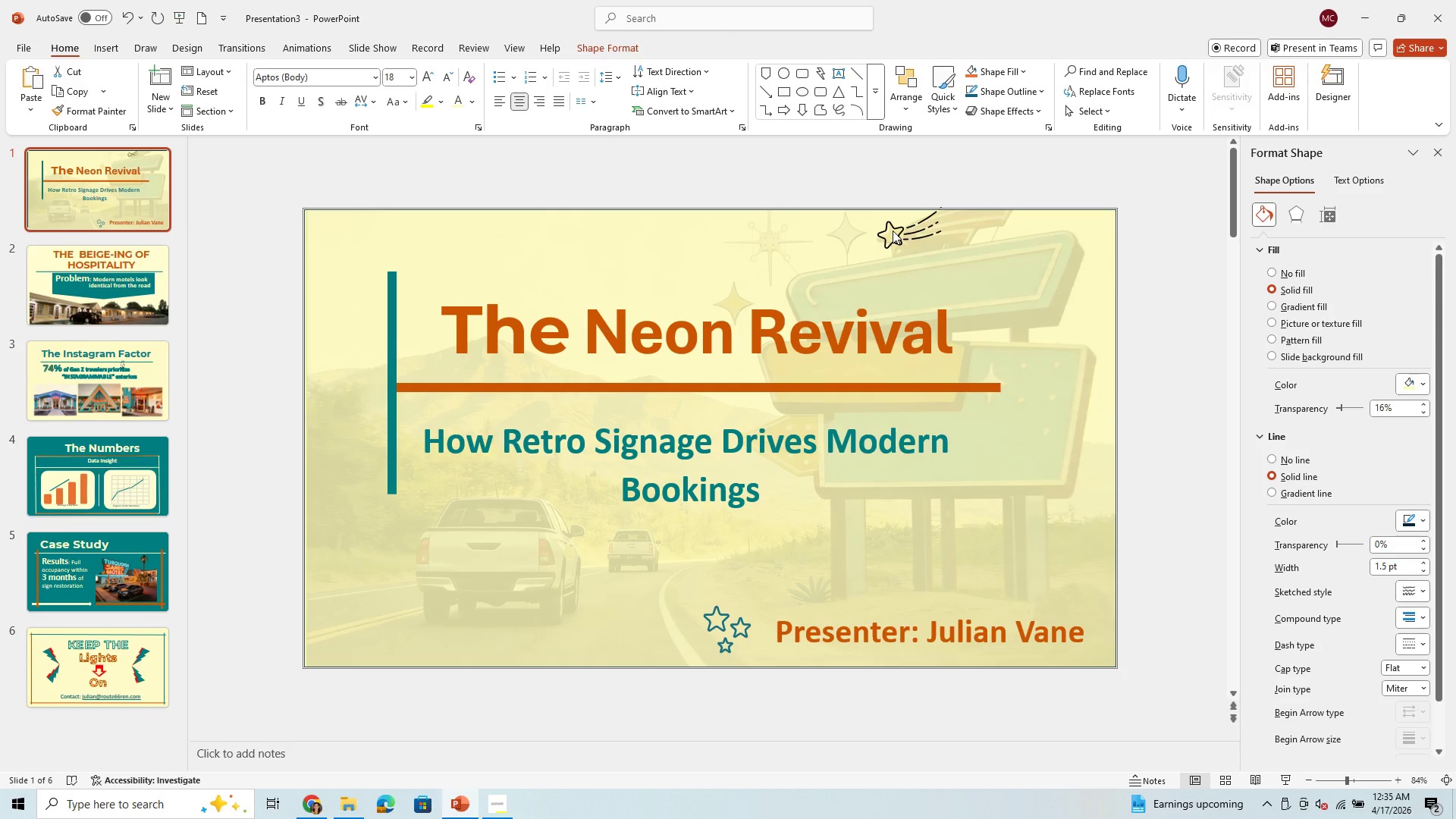 
left_click([897, 224])
 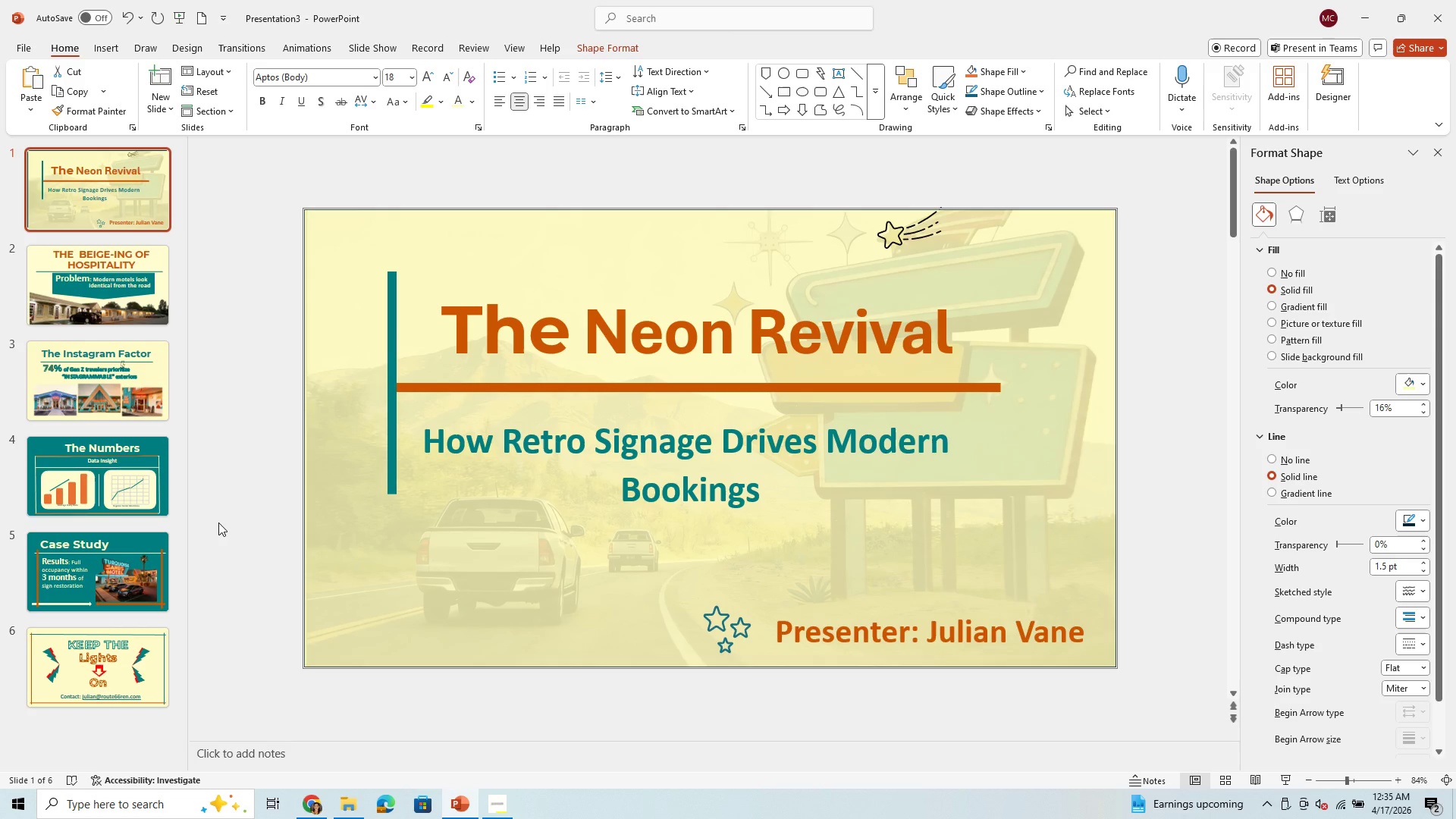 
wait(15.0)
 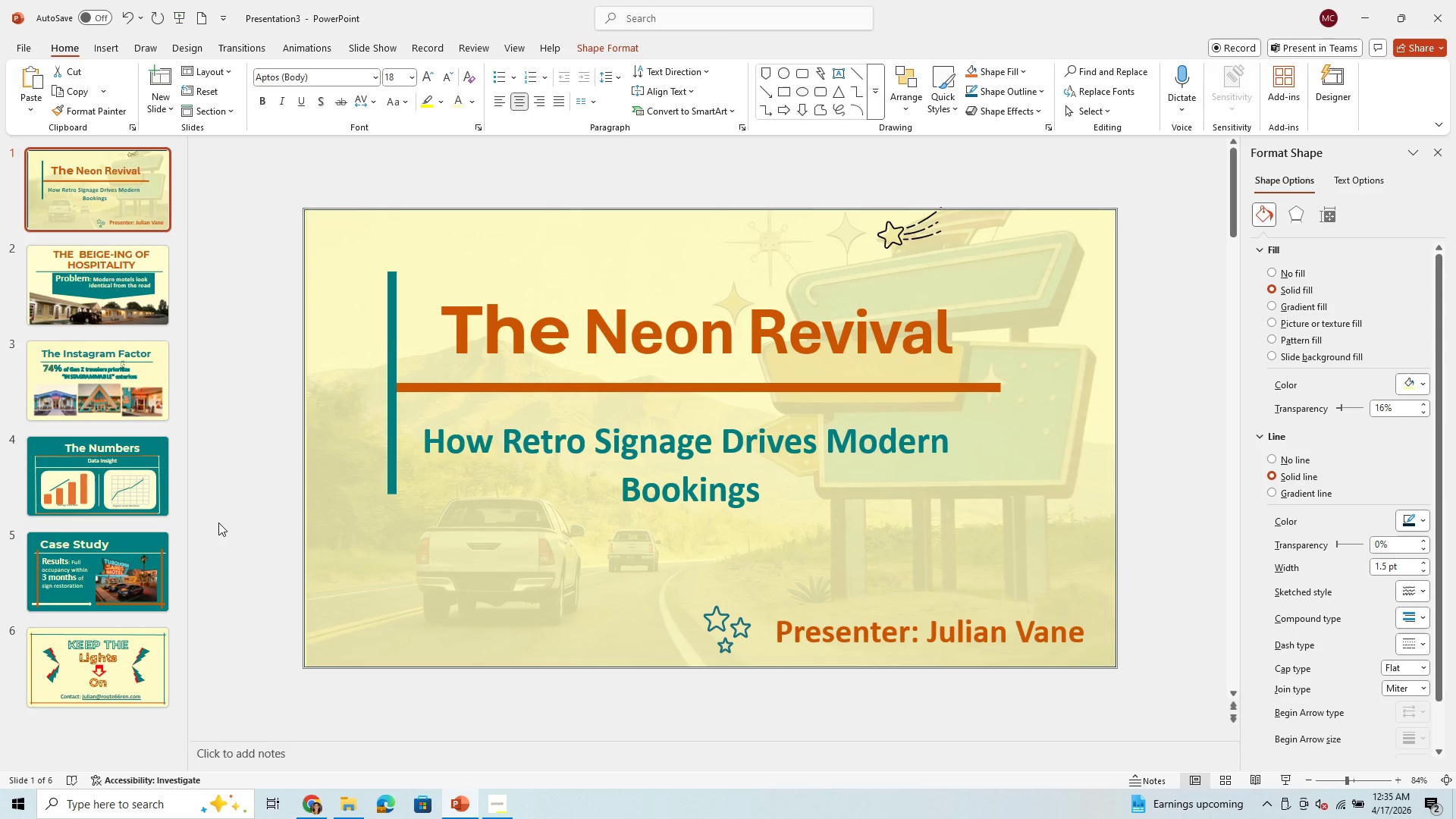 
left_click([125, 488])
 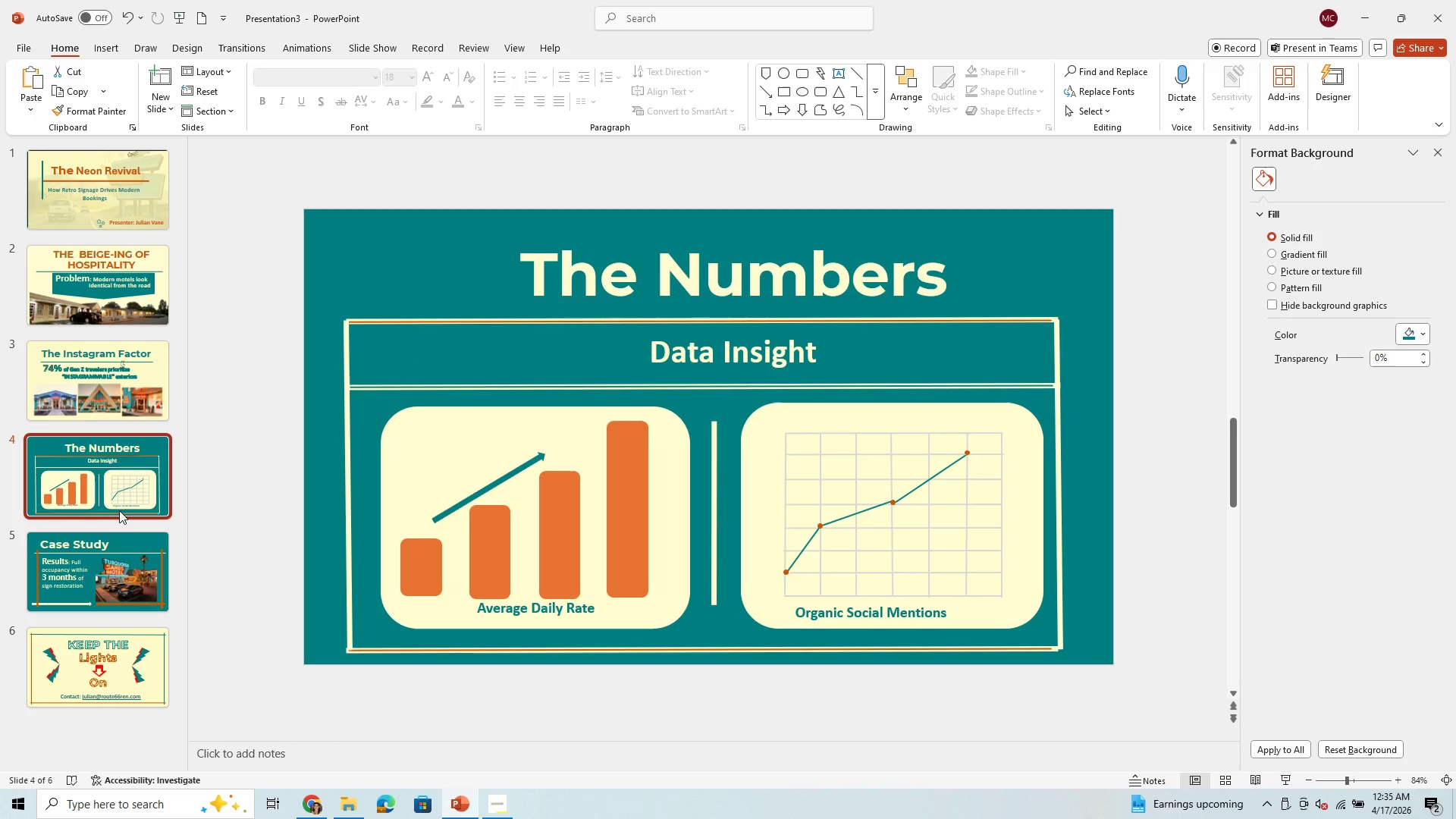 
left_click([102, 580])
 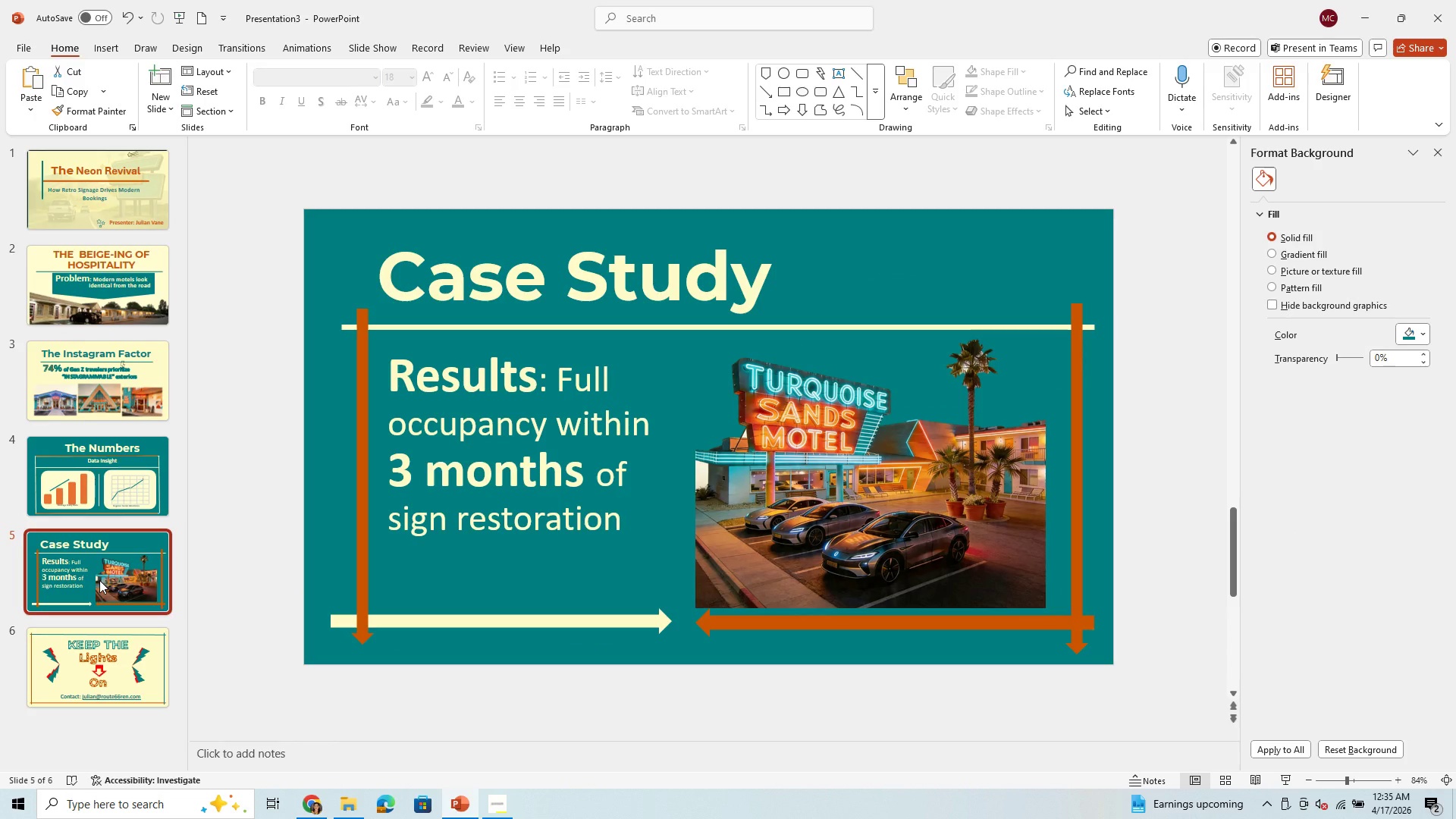 
left_click([105, 657])
 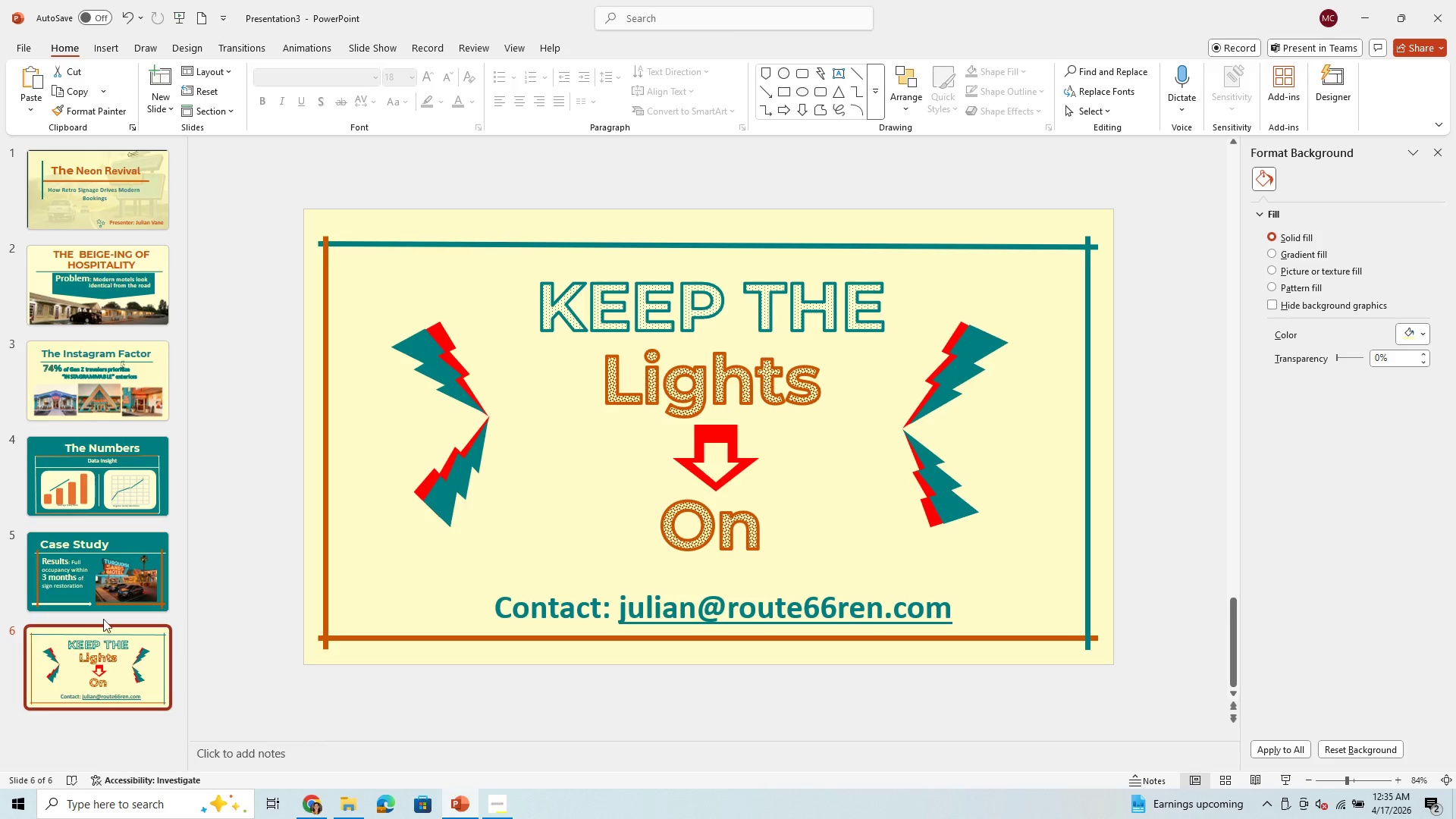 
left_click([78, 191])
 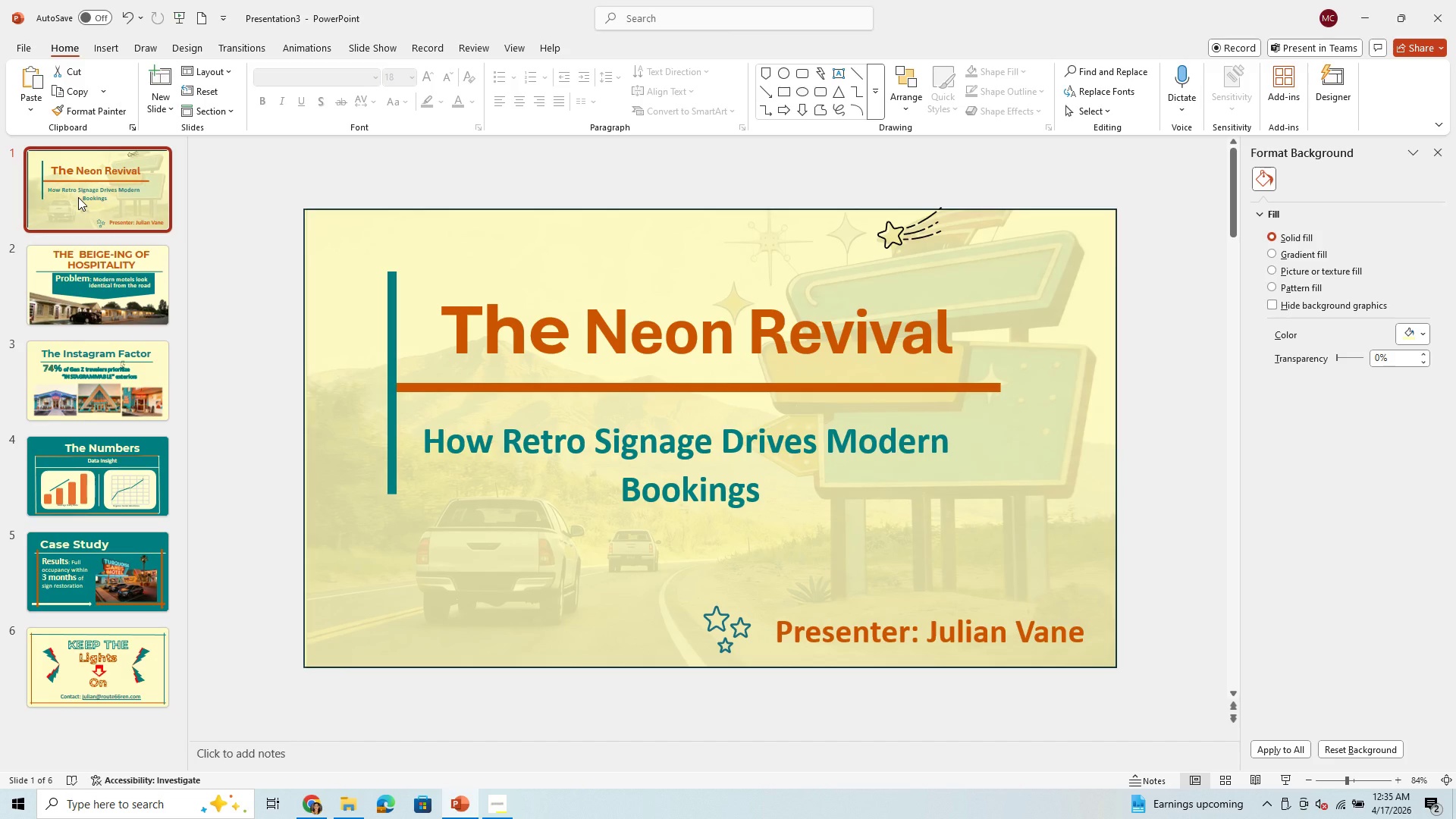 
wait(5.2)
 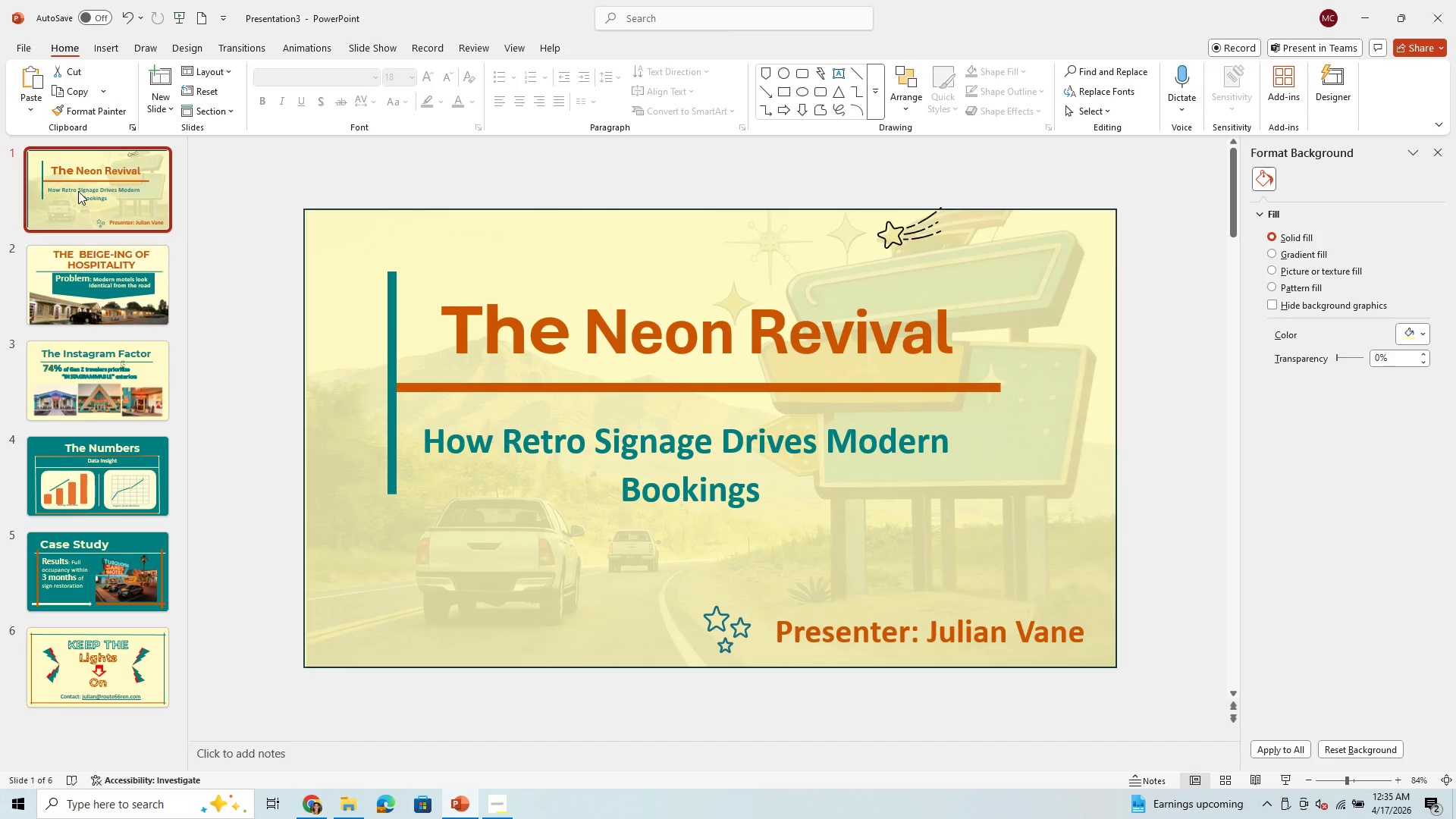 
left_click([78, 300])
 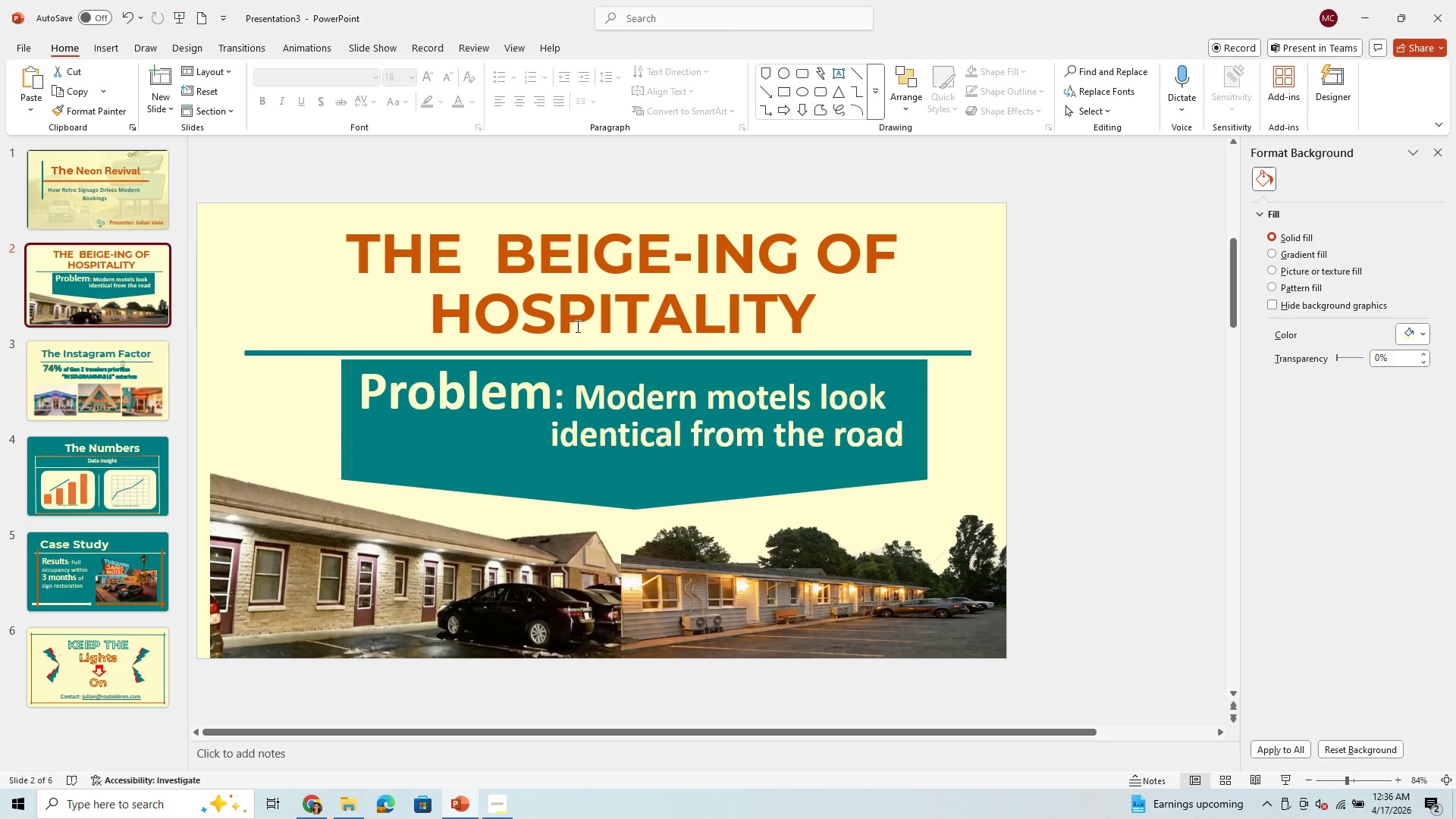 
wait(20.12)
 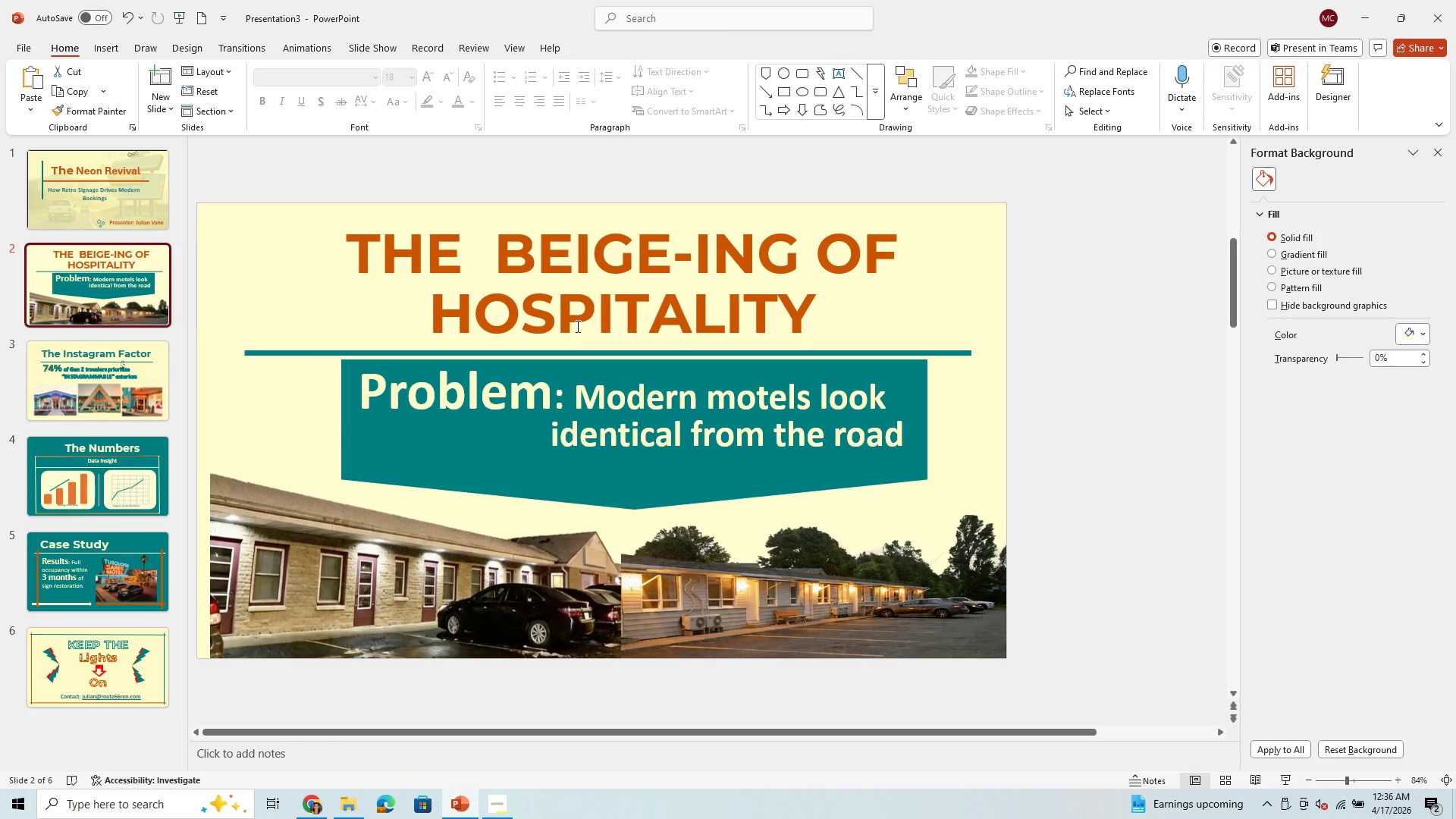 
left_click([570, 282])
 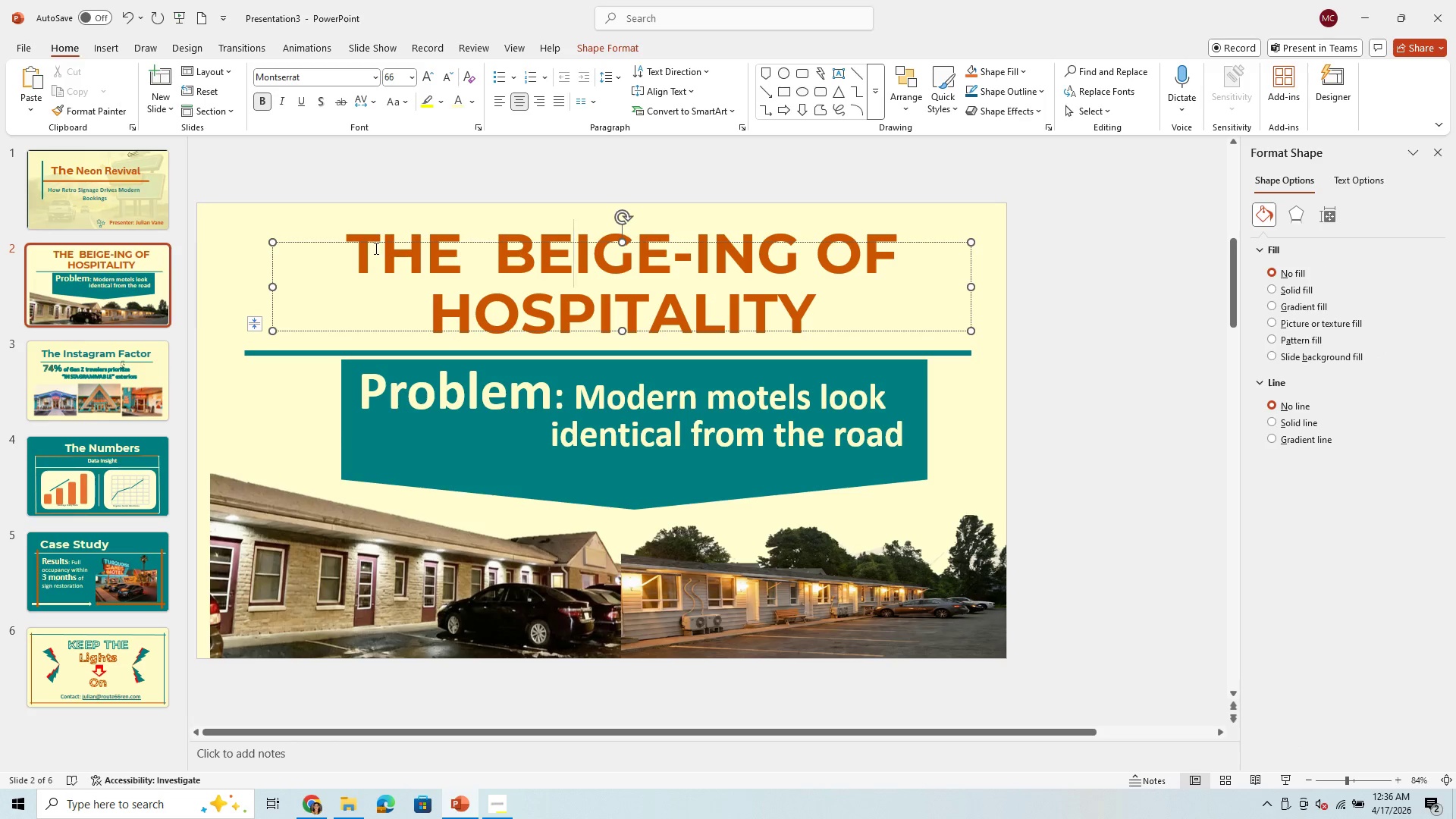 
left_click([360, 248])
 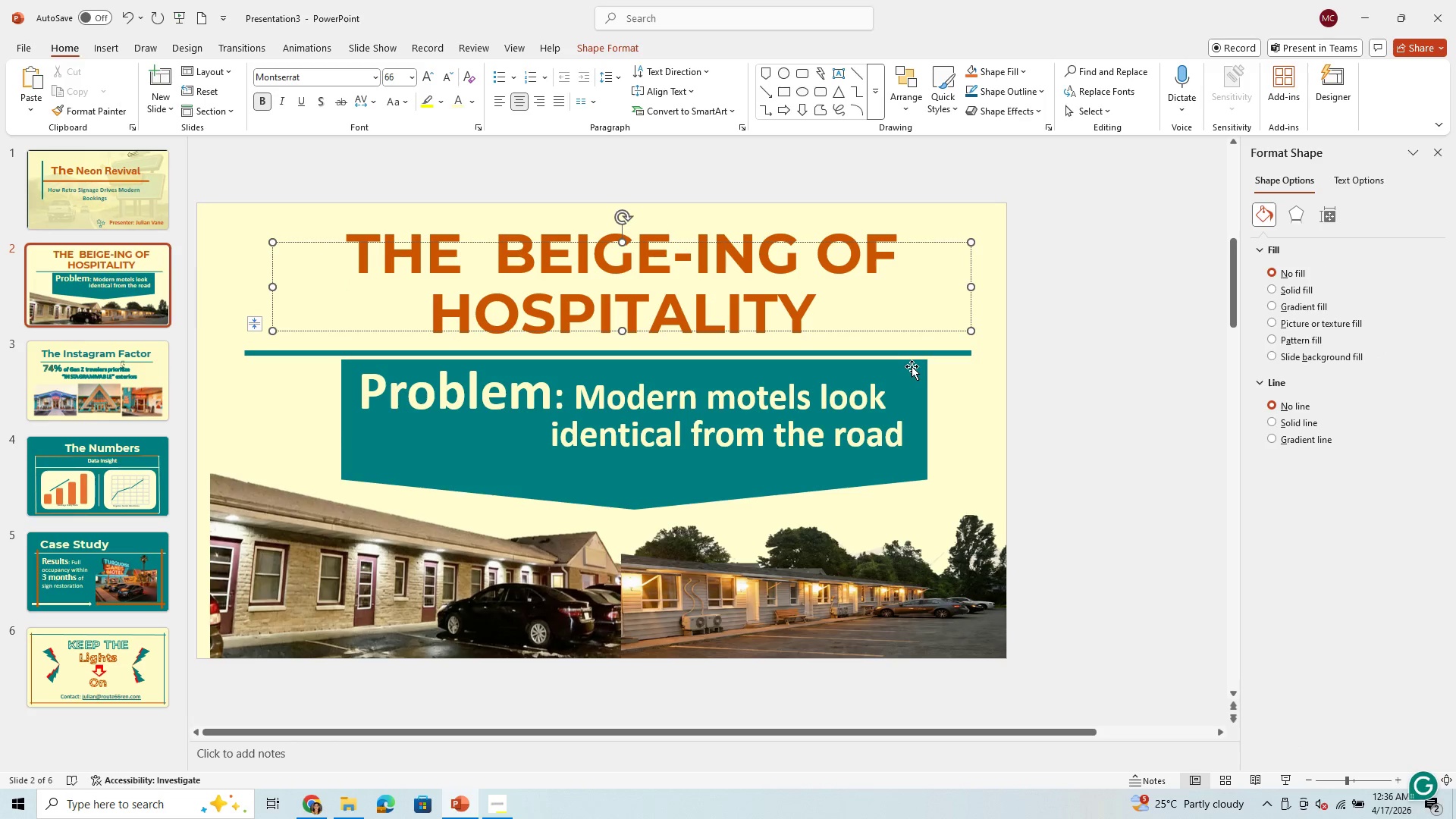 
left_click([954, 400])
 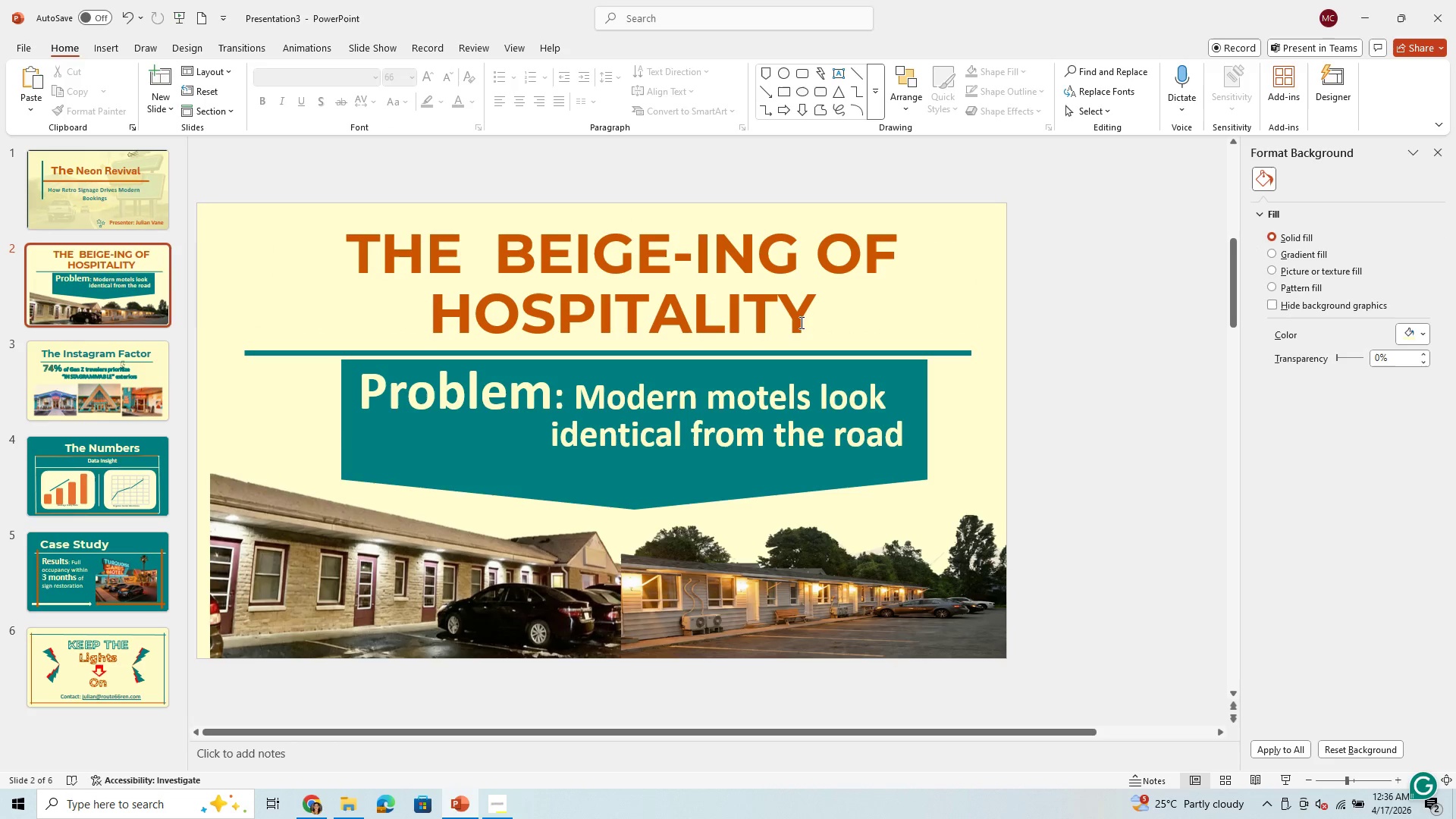 
left_click_drag(start_coordinate=[805, 325], to_coordinate=[375, 216])
 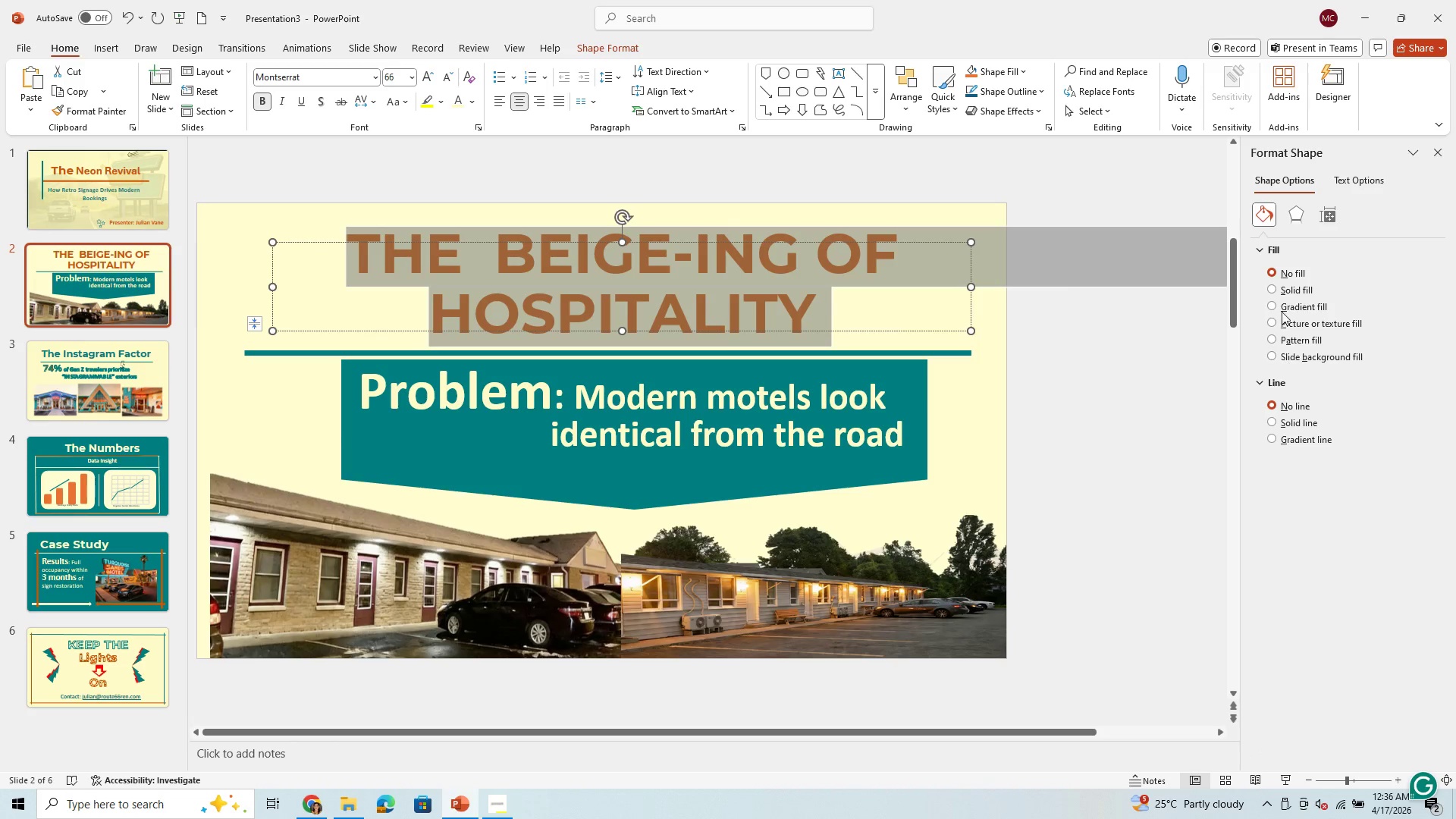 
left_click([1360, 181])
 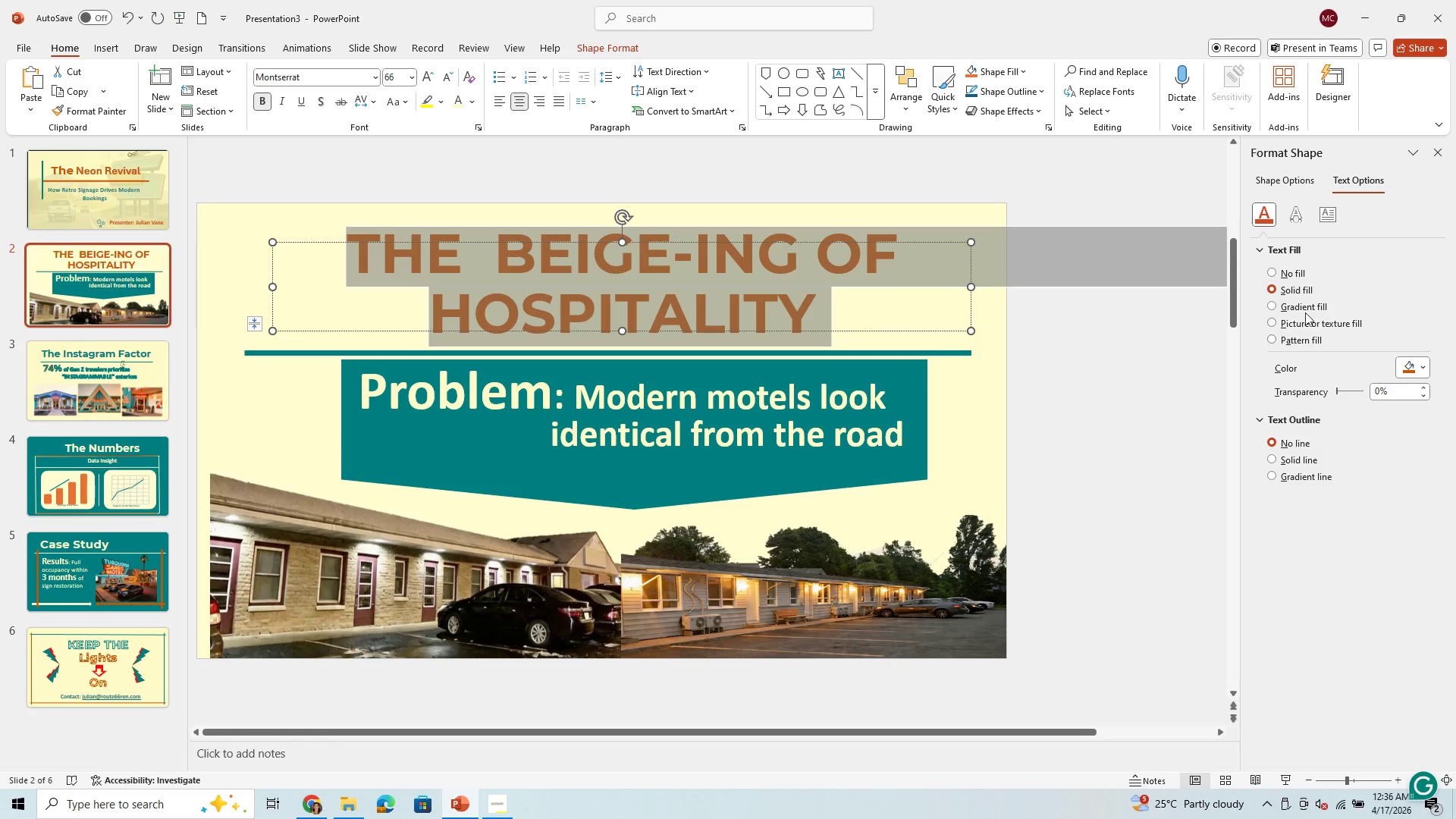 
left_click([1270, 300])
 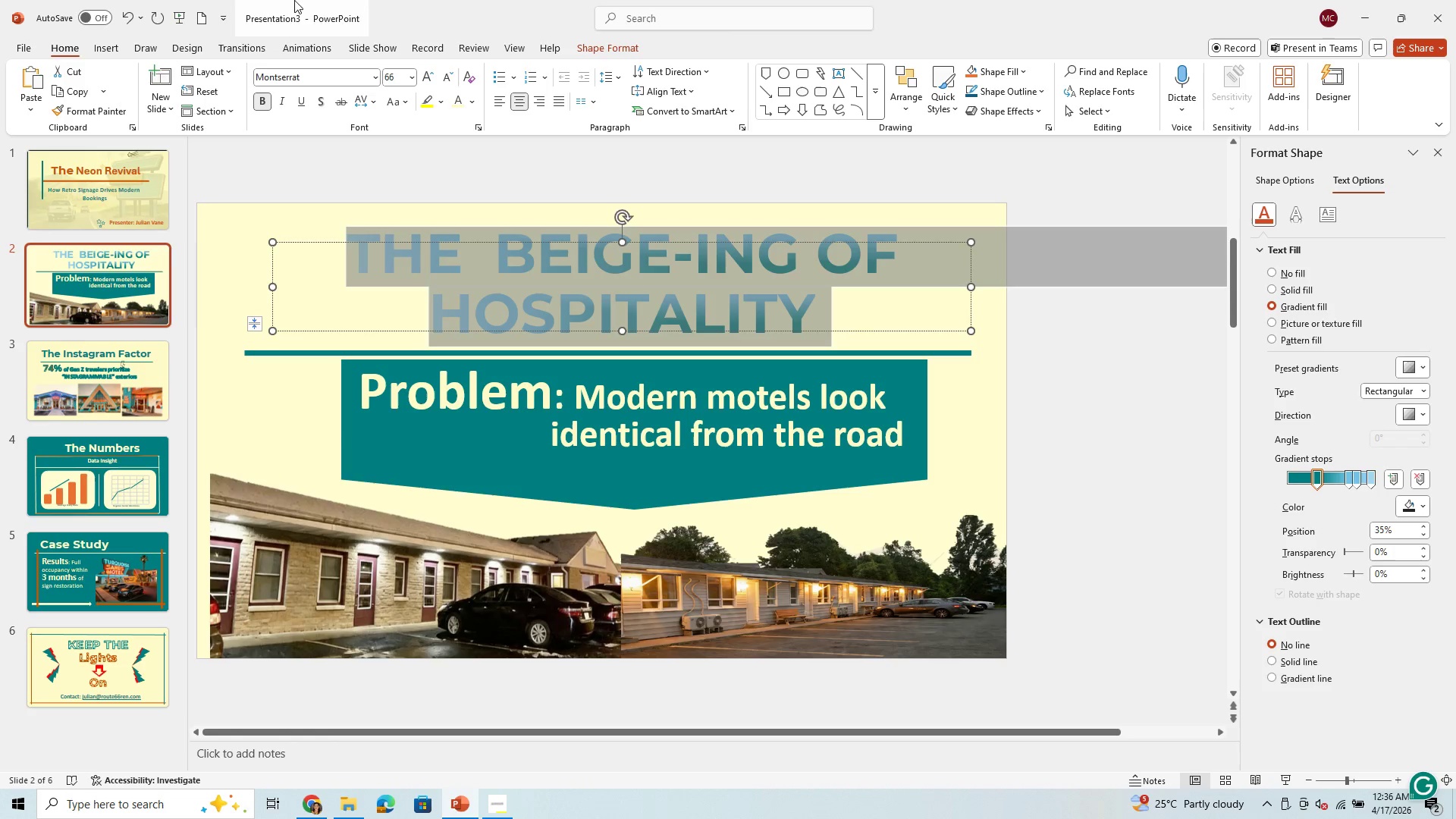 
wait(5.44)
 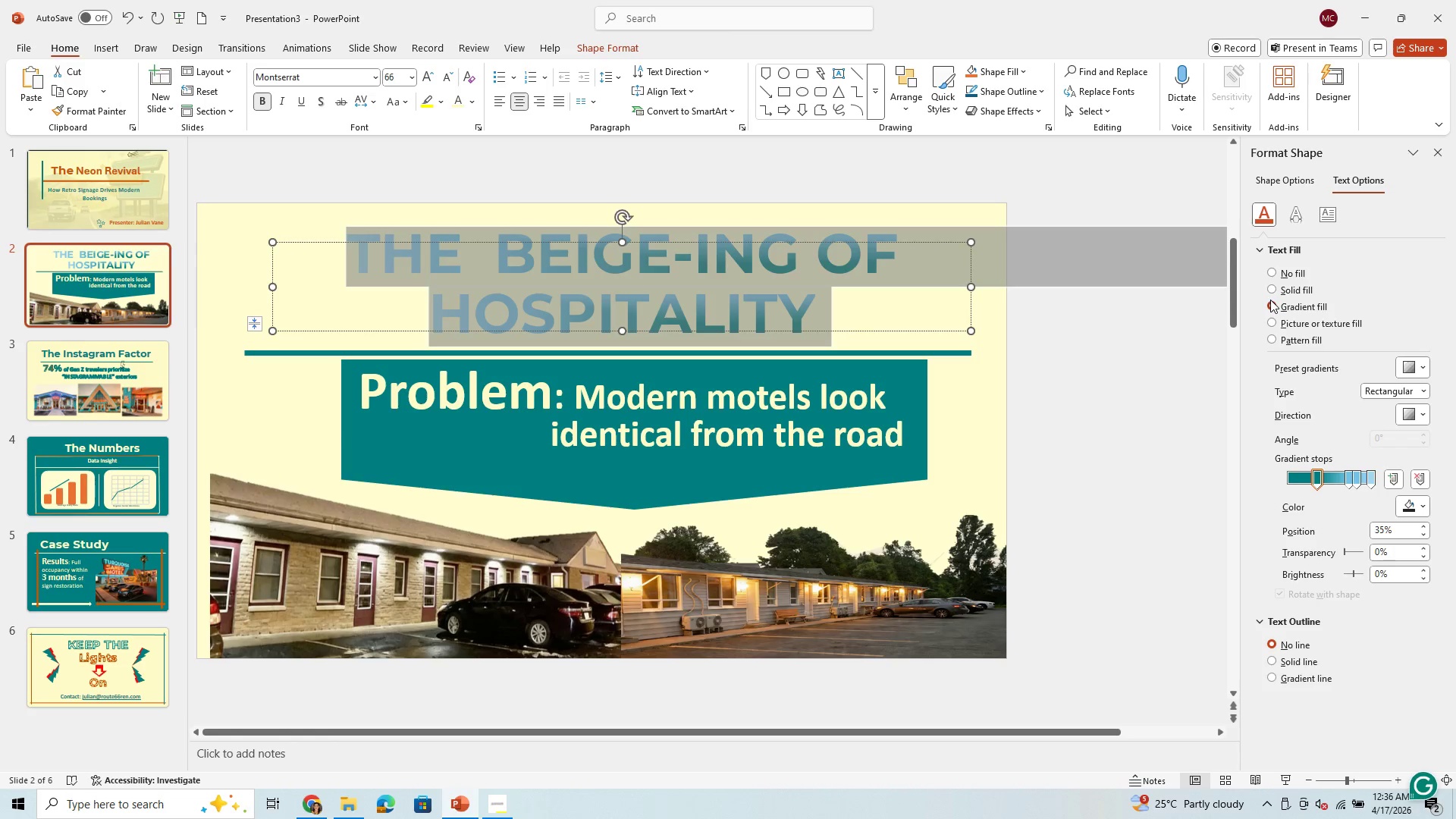 
left_click([124, 11])
 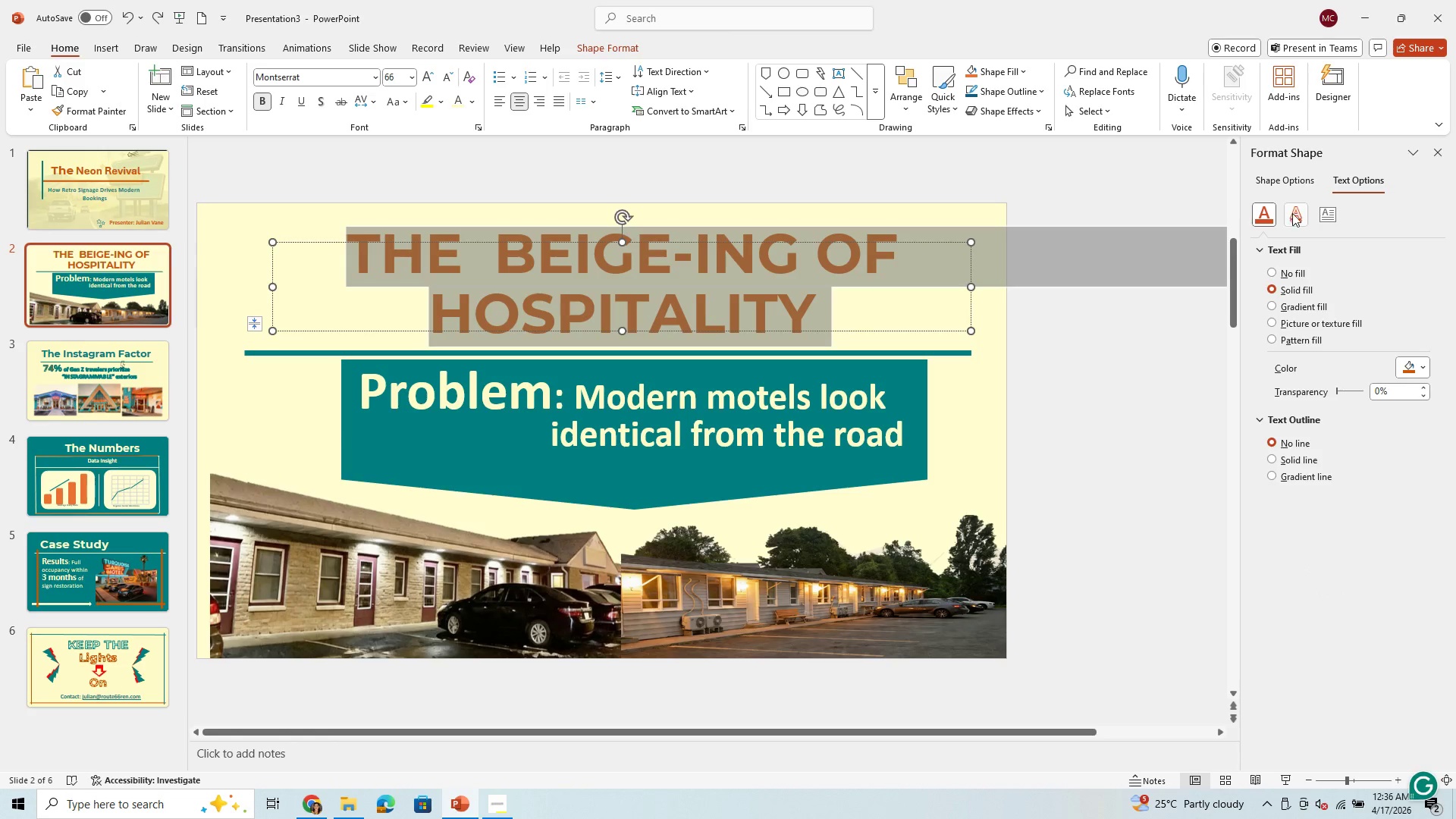 
left_click([1325, 212])
 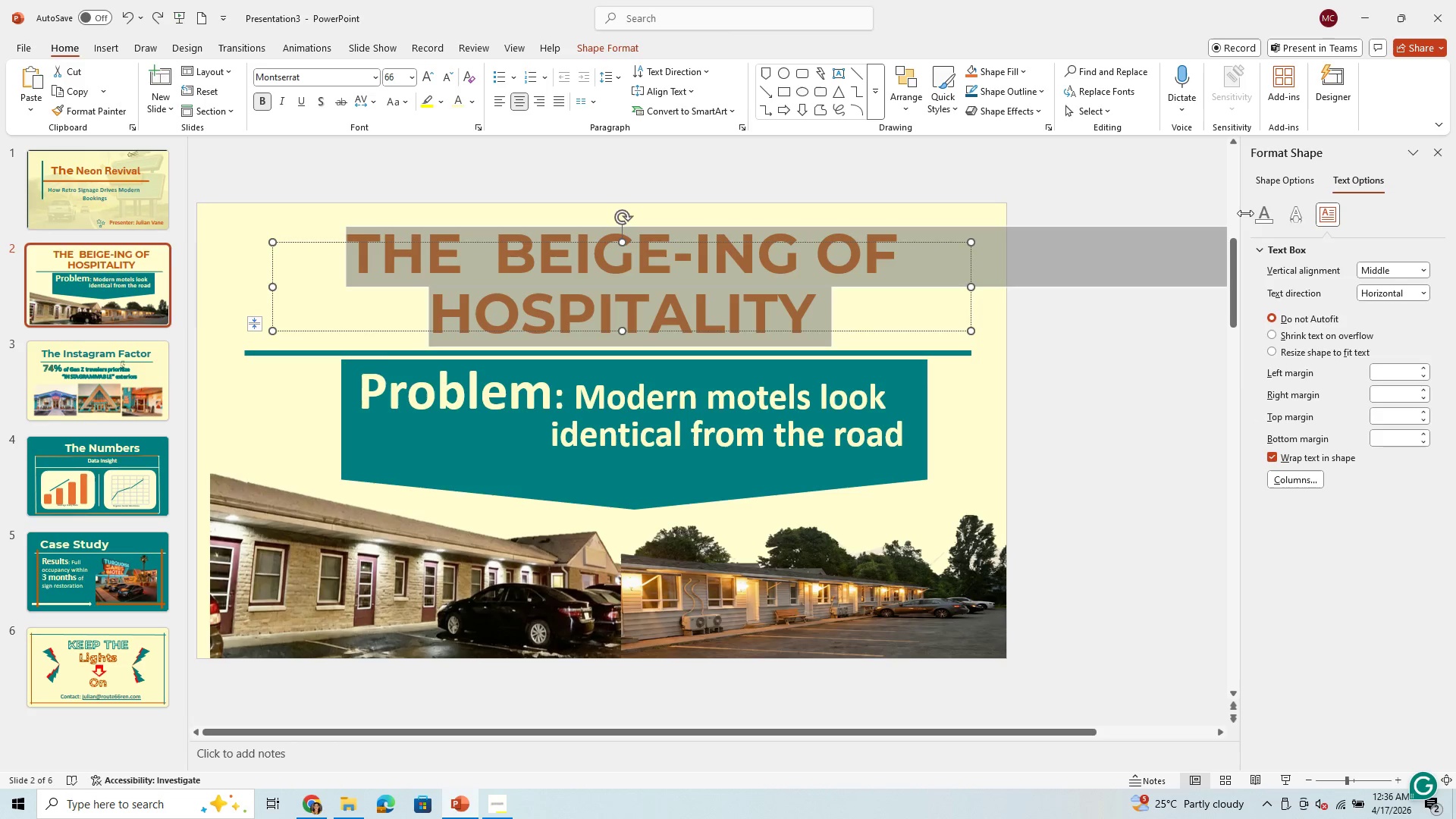 
left_click([1293, 212])
 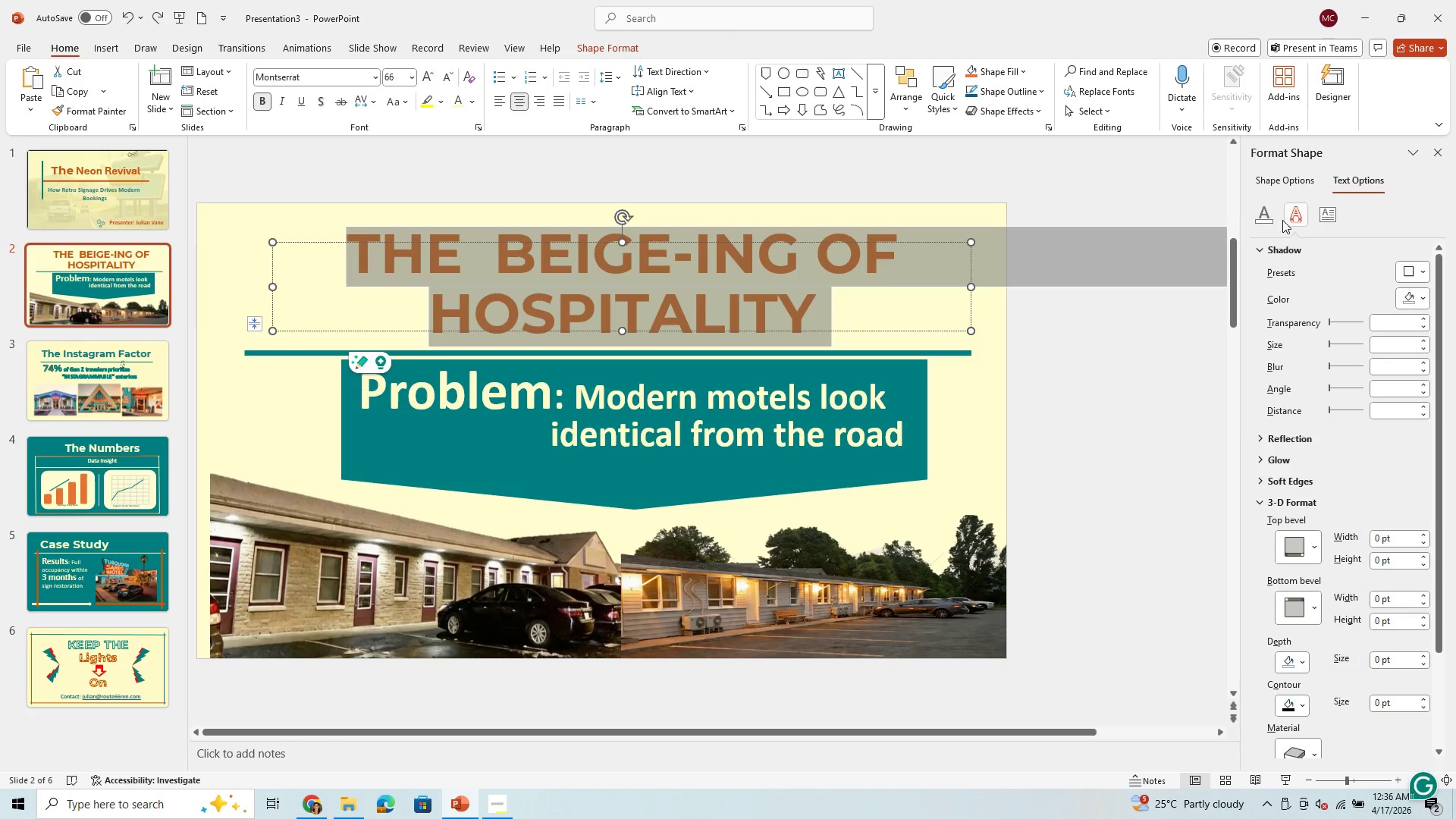 
left_click([1262, 209])
 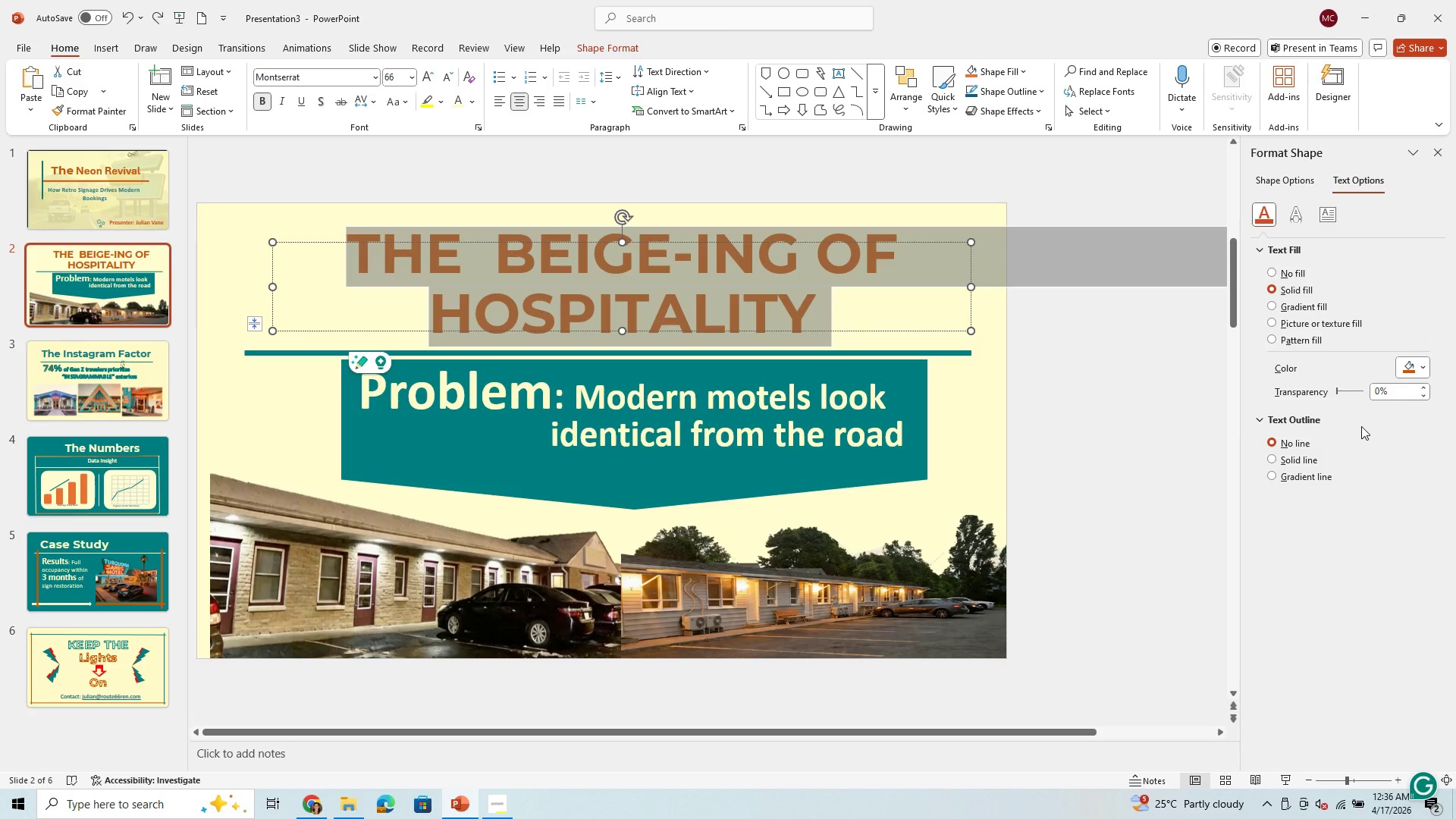 
wait(5.05)
 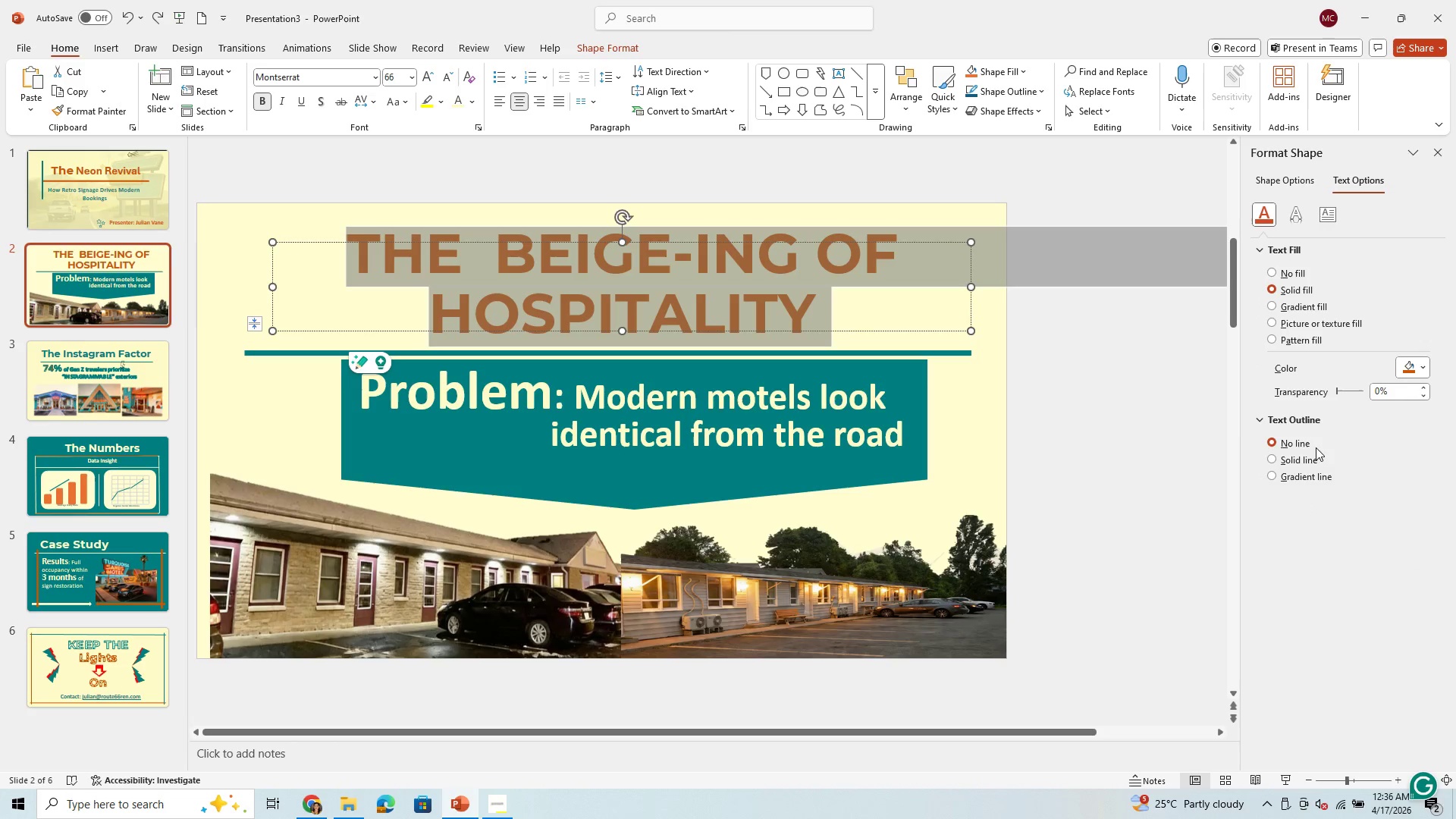 
mouse_move([1294, 297])
 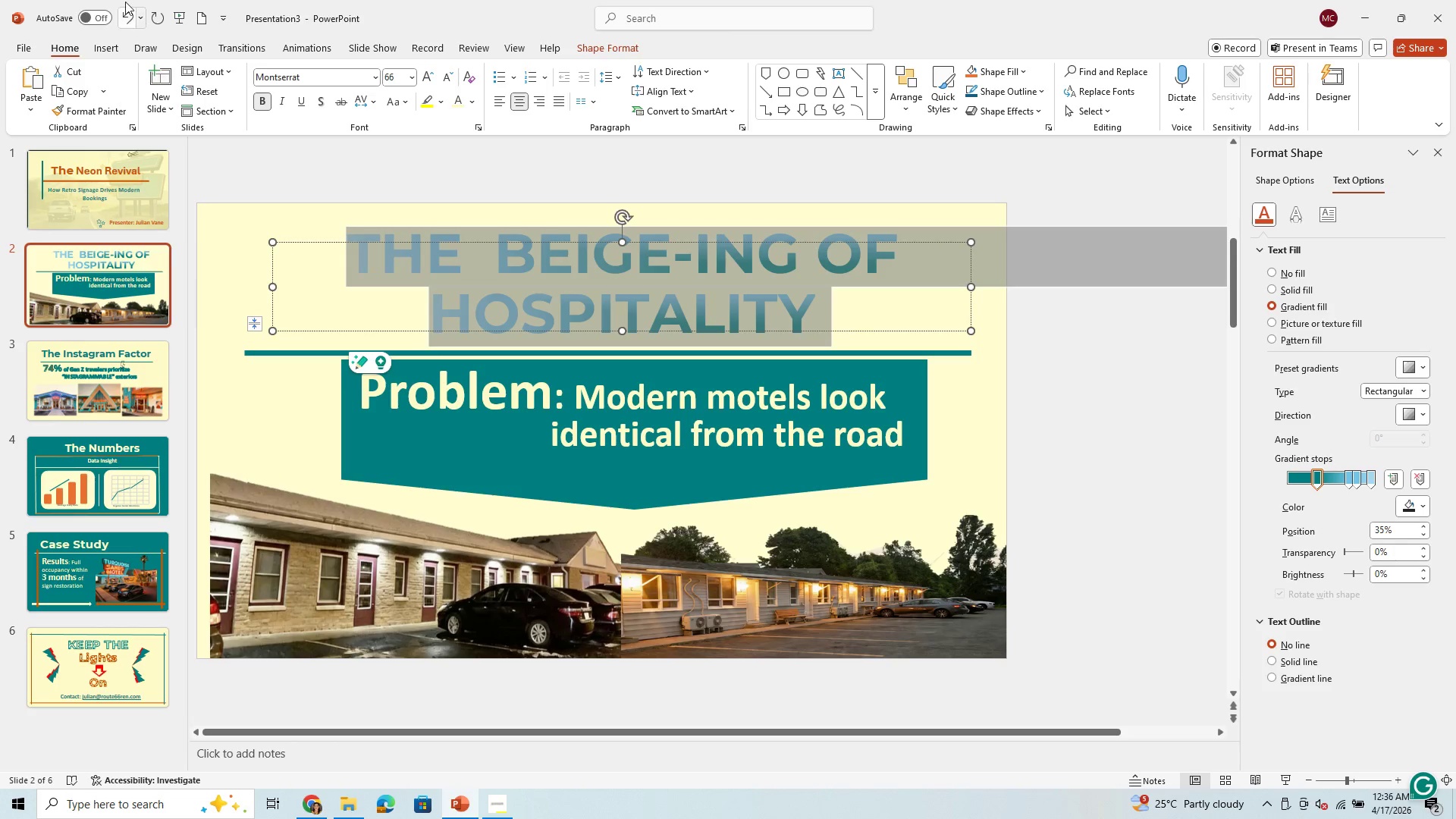 
left_click([126, 8])
 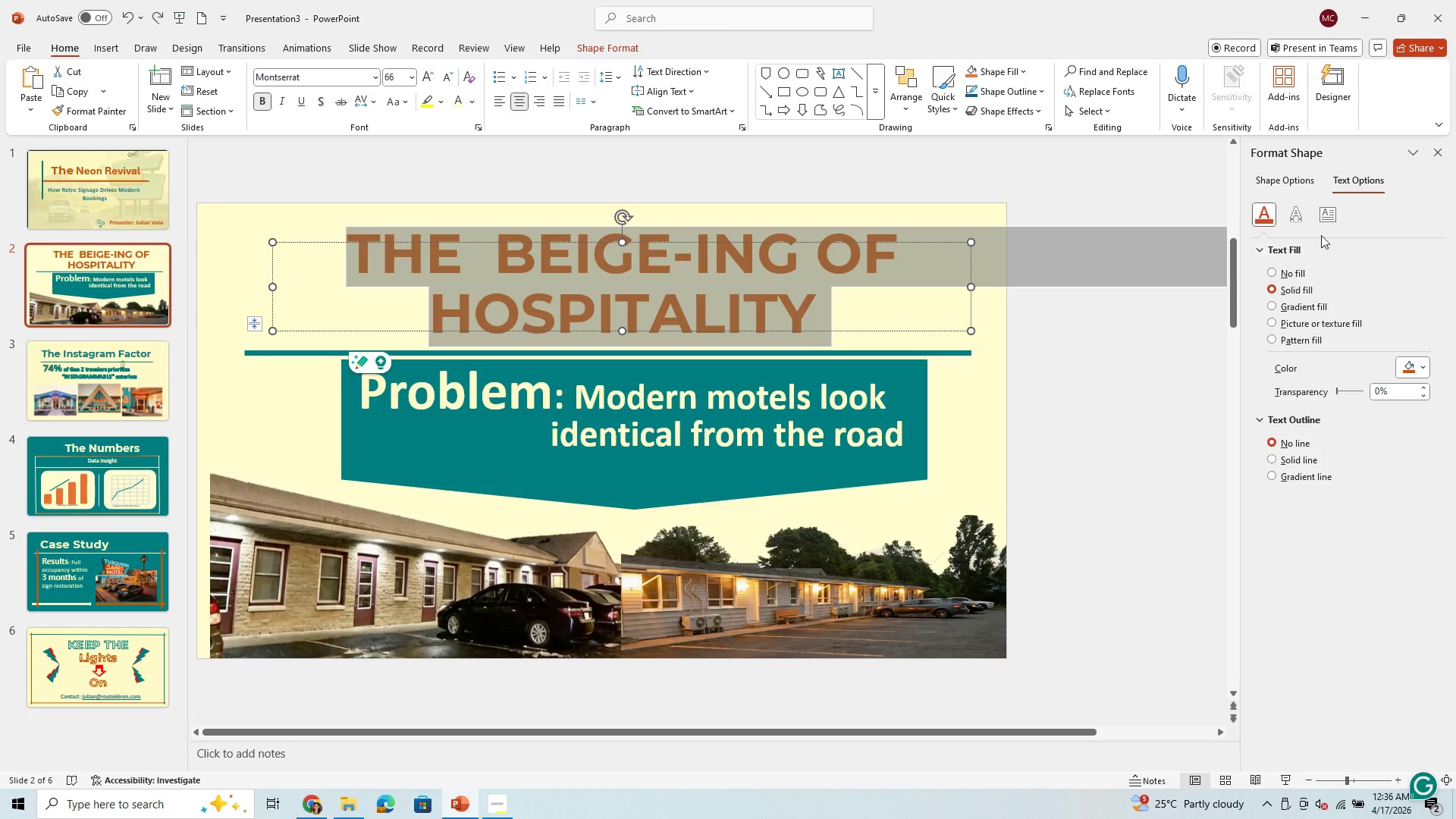 
left_click([1333, 207])
 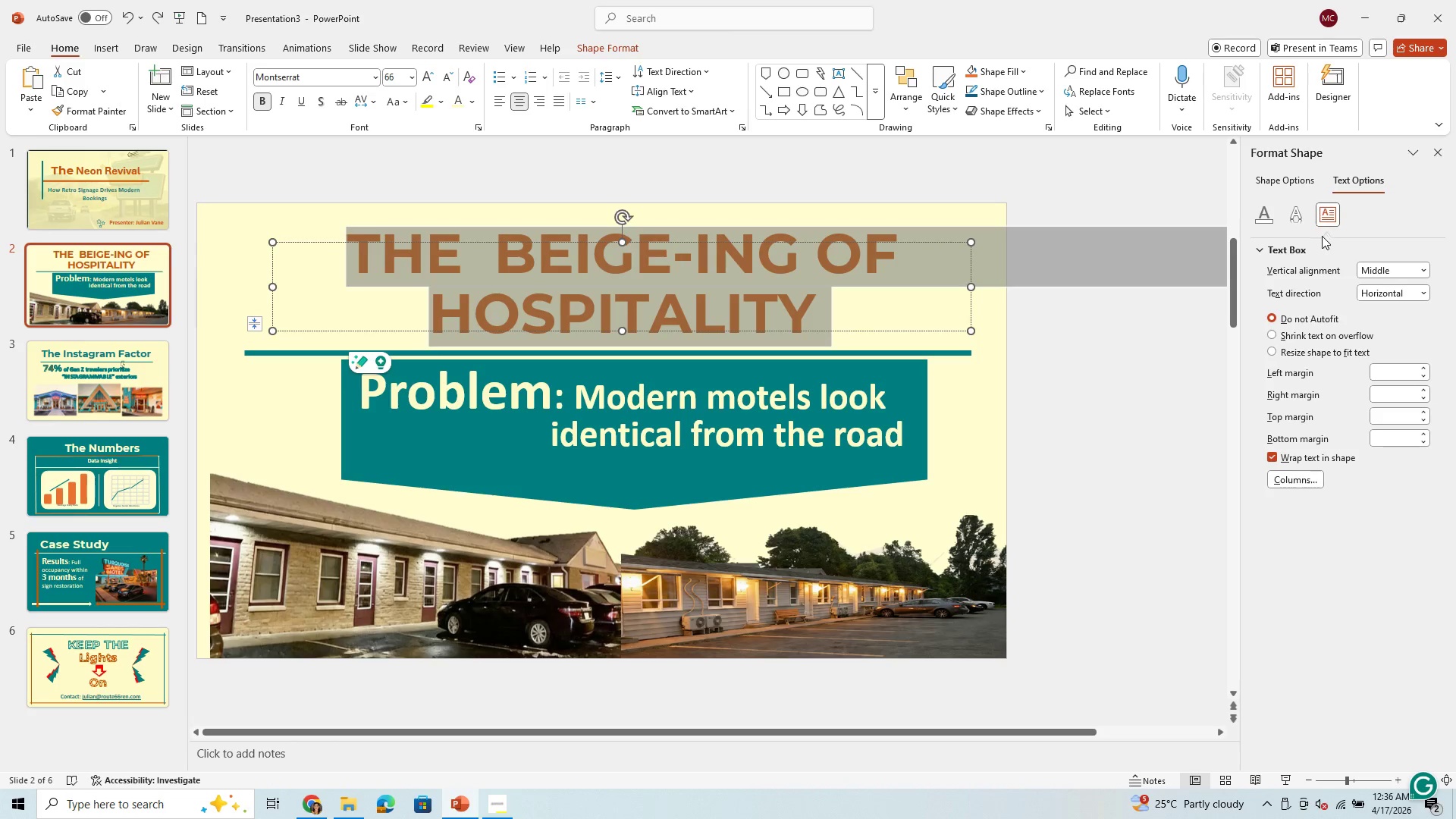 
left_click([1293, 215])
 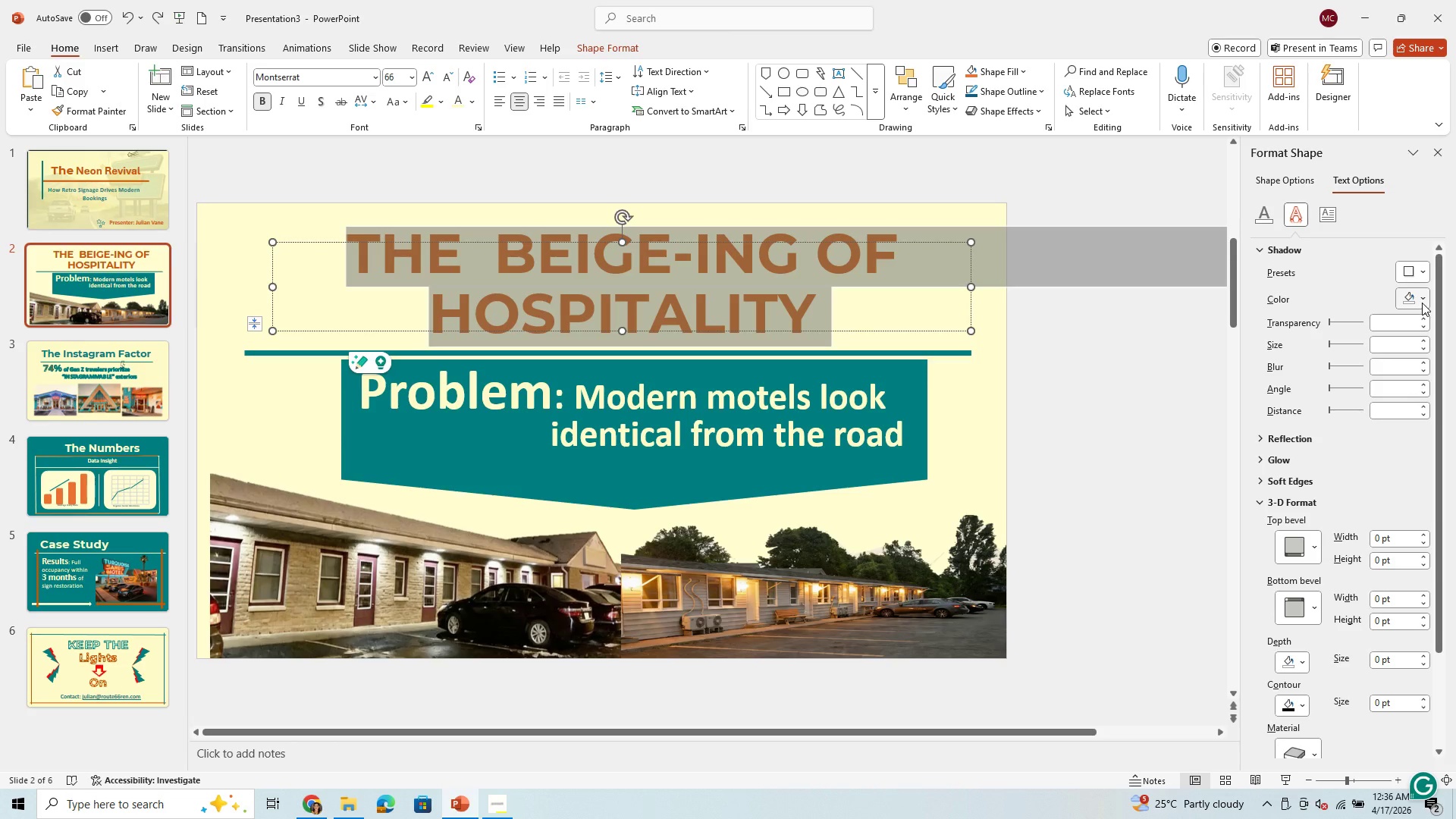 
left_click([1422, 297])
 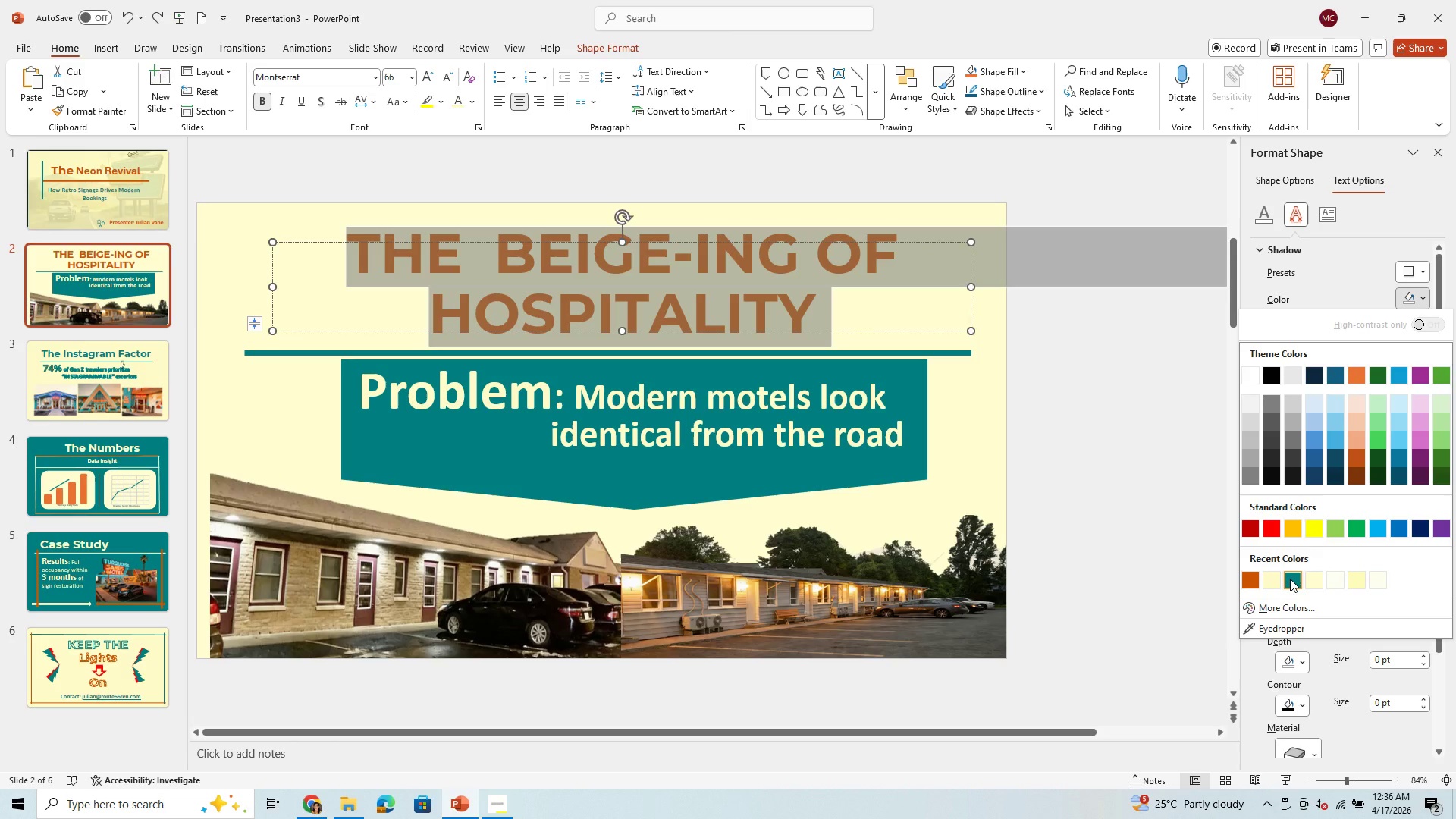 
left_click([1290, 579])
 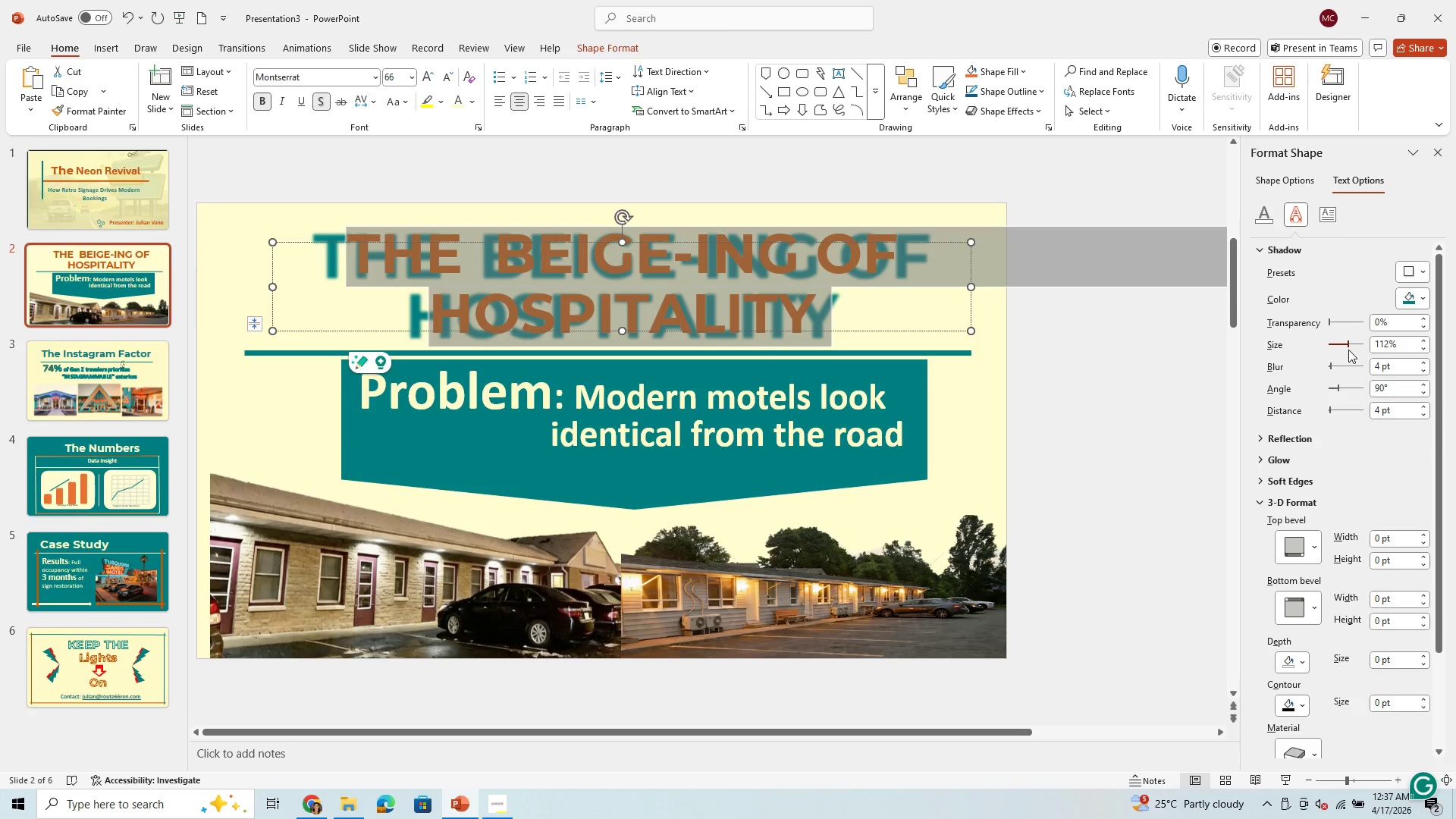 
wait(22.03)
 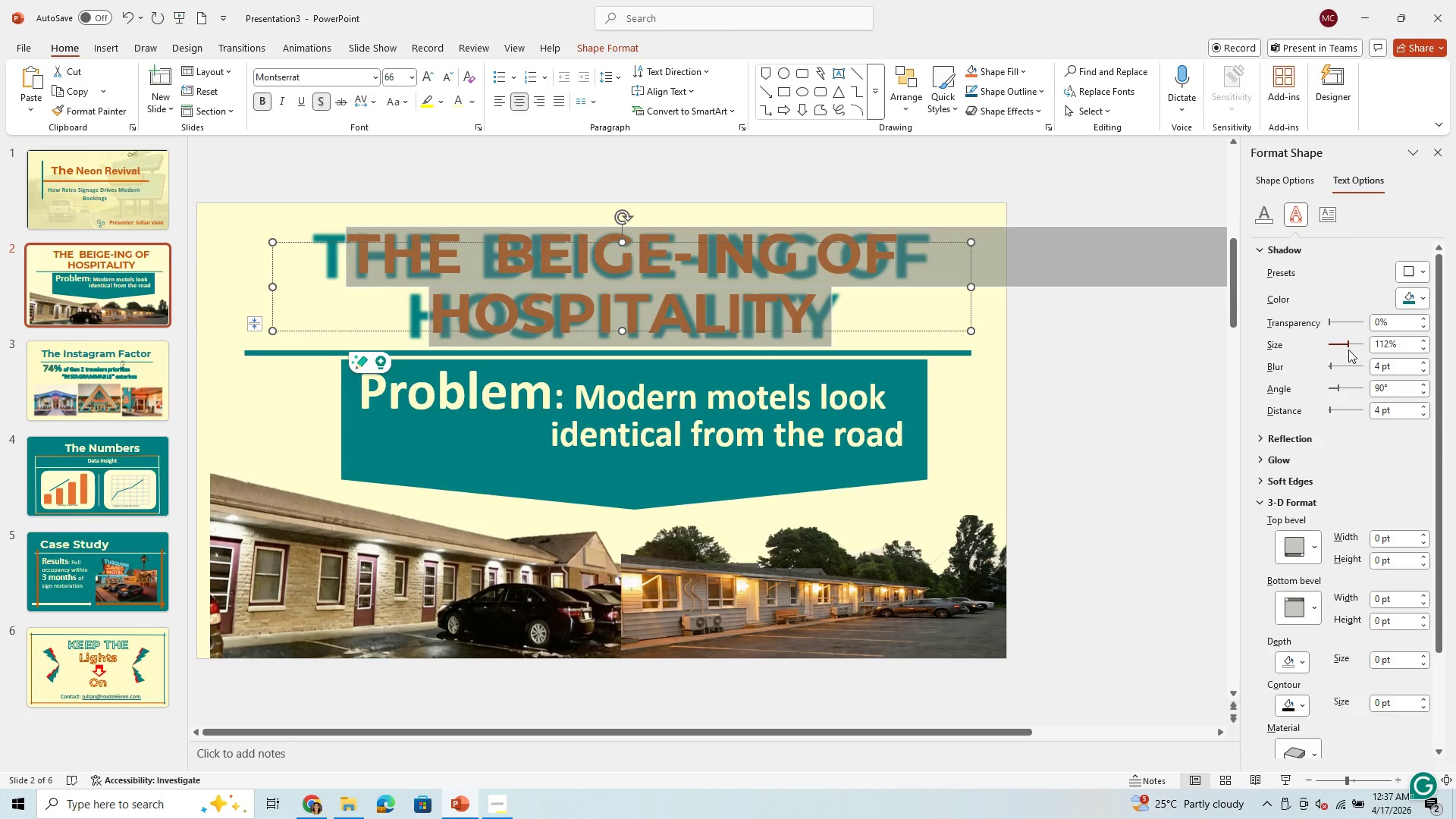 
left_click_drag(start_coordinate=[1339, 388], to_coordinate=[1356, 400])
 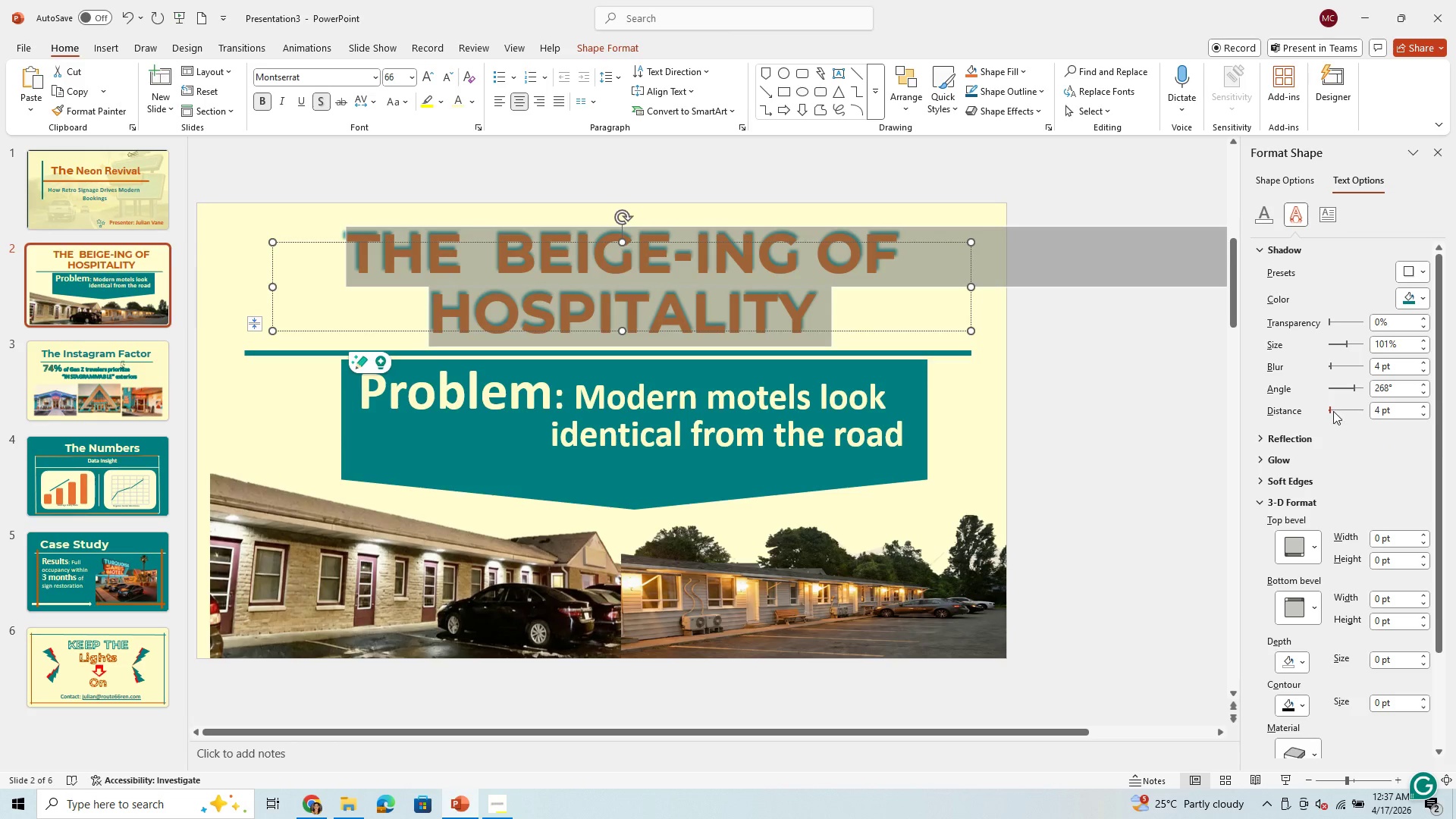 
left_click_drag(start_coordinate=[1330, 410], to_coordinate=[1327, 430])
 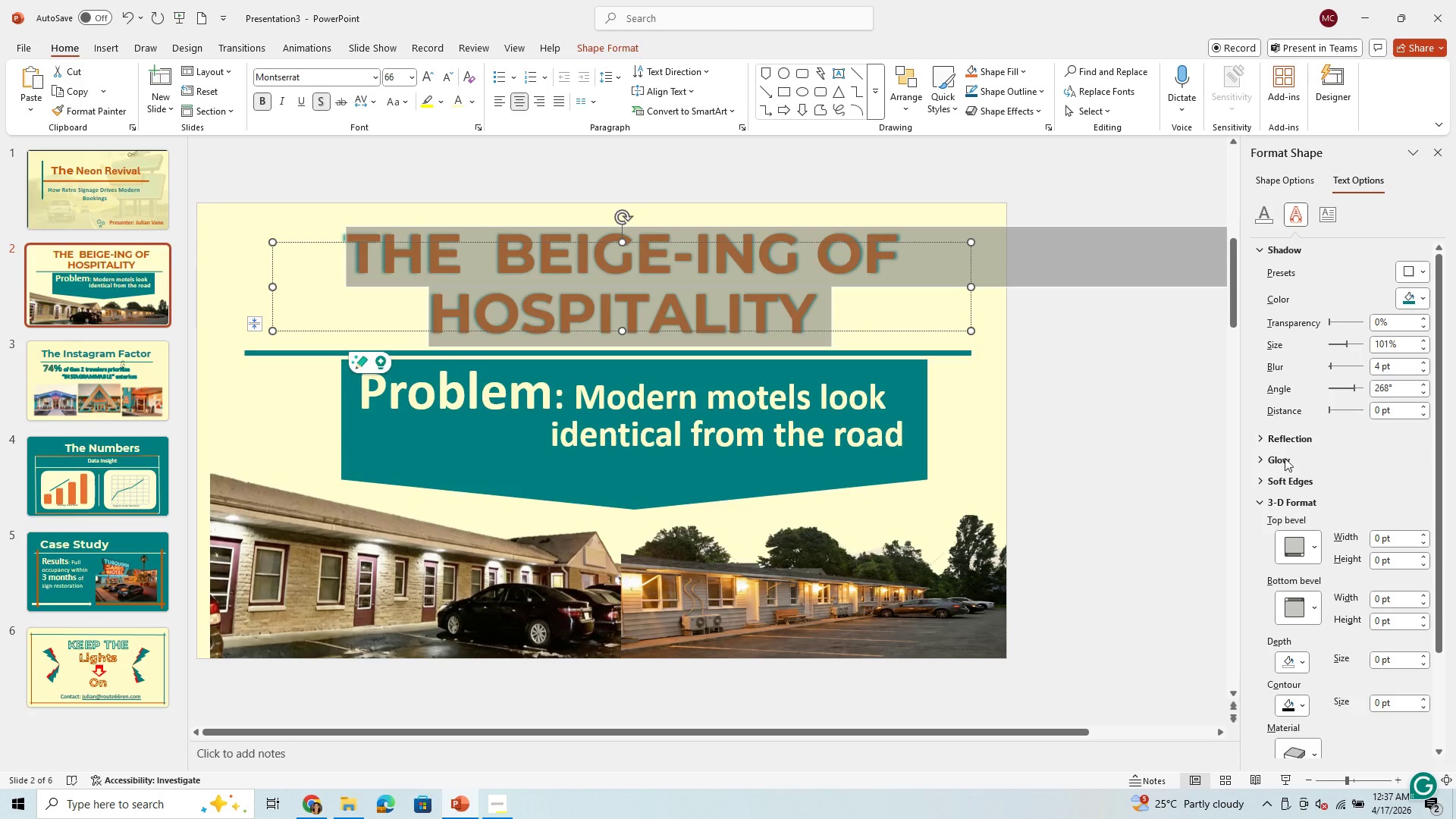 
left_click([1285, 497])
 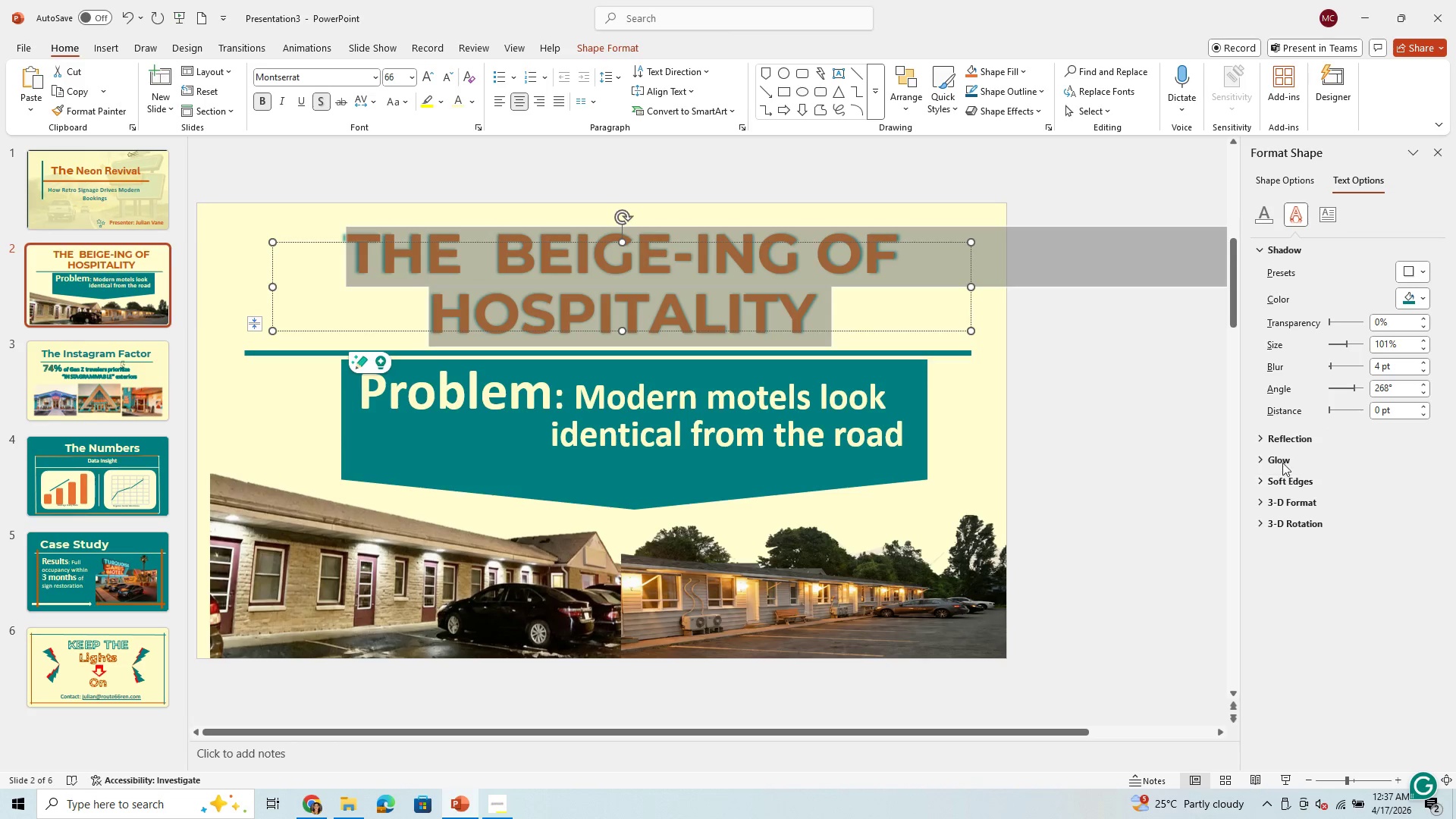 
left_click([1282, 456])
 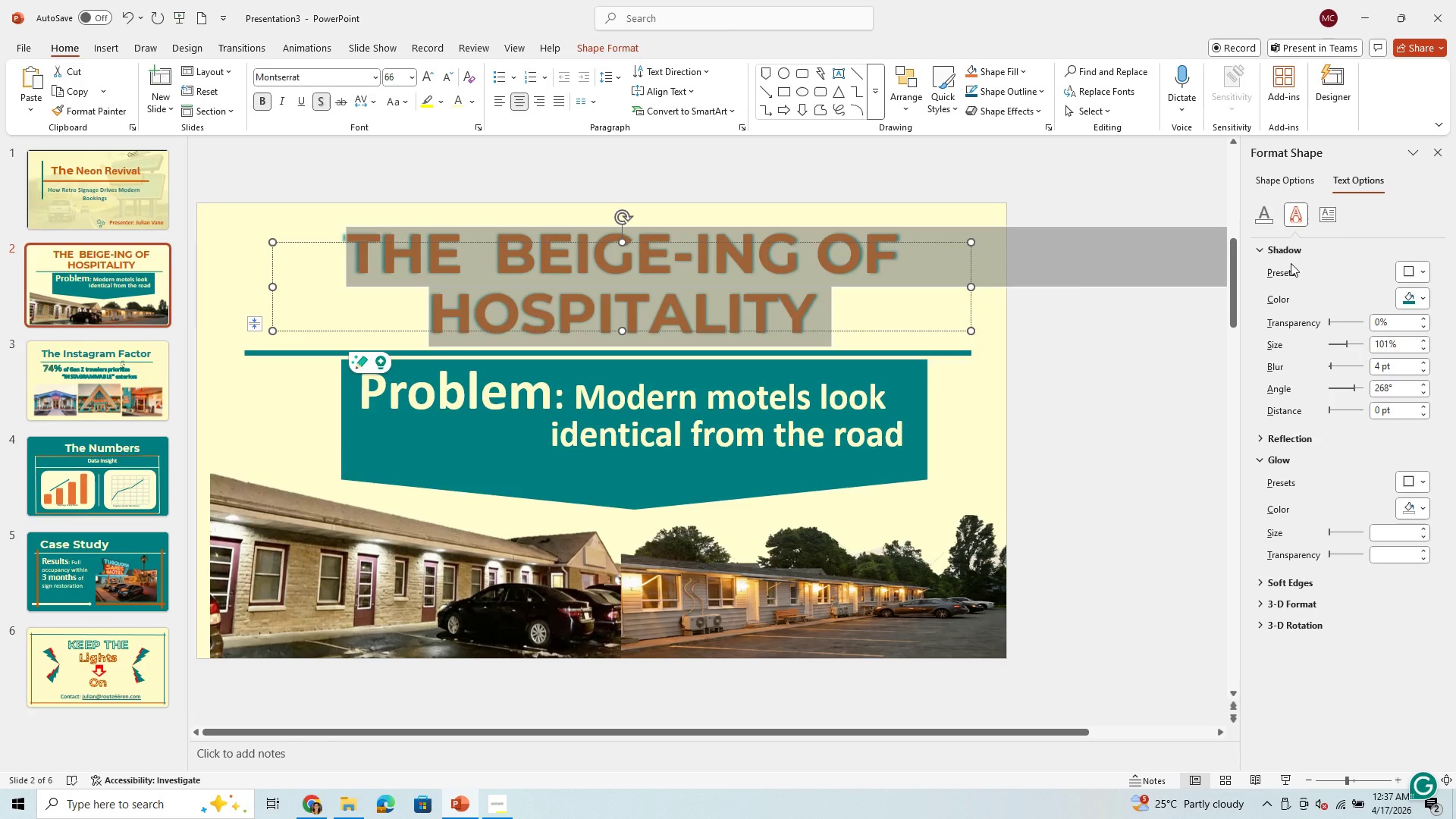 
left_click([996, 383])
 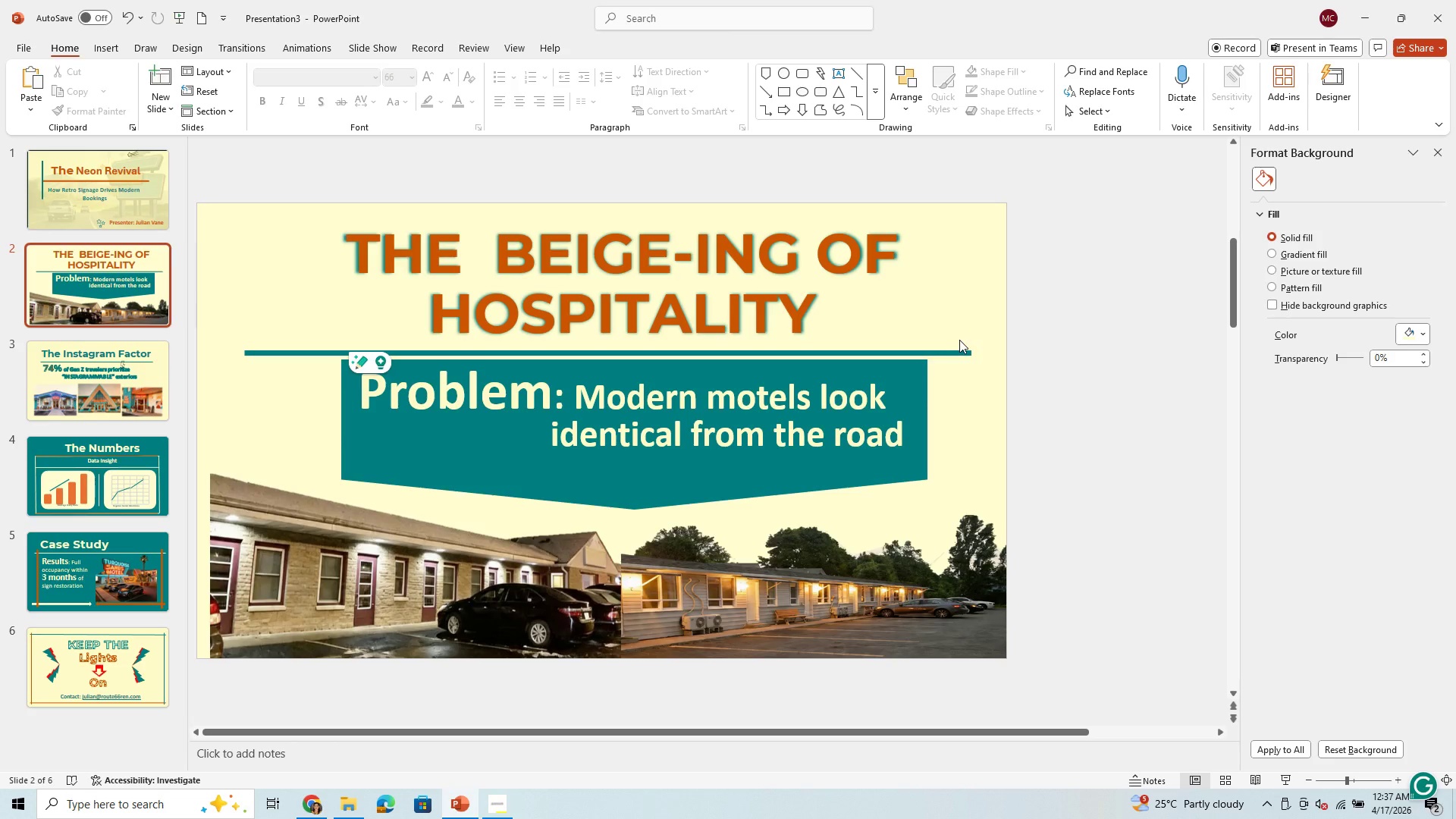 
wait(6.28)
 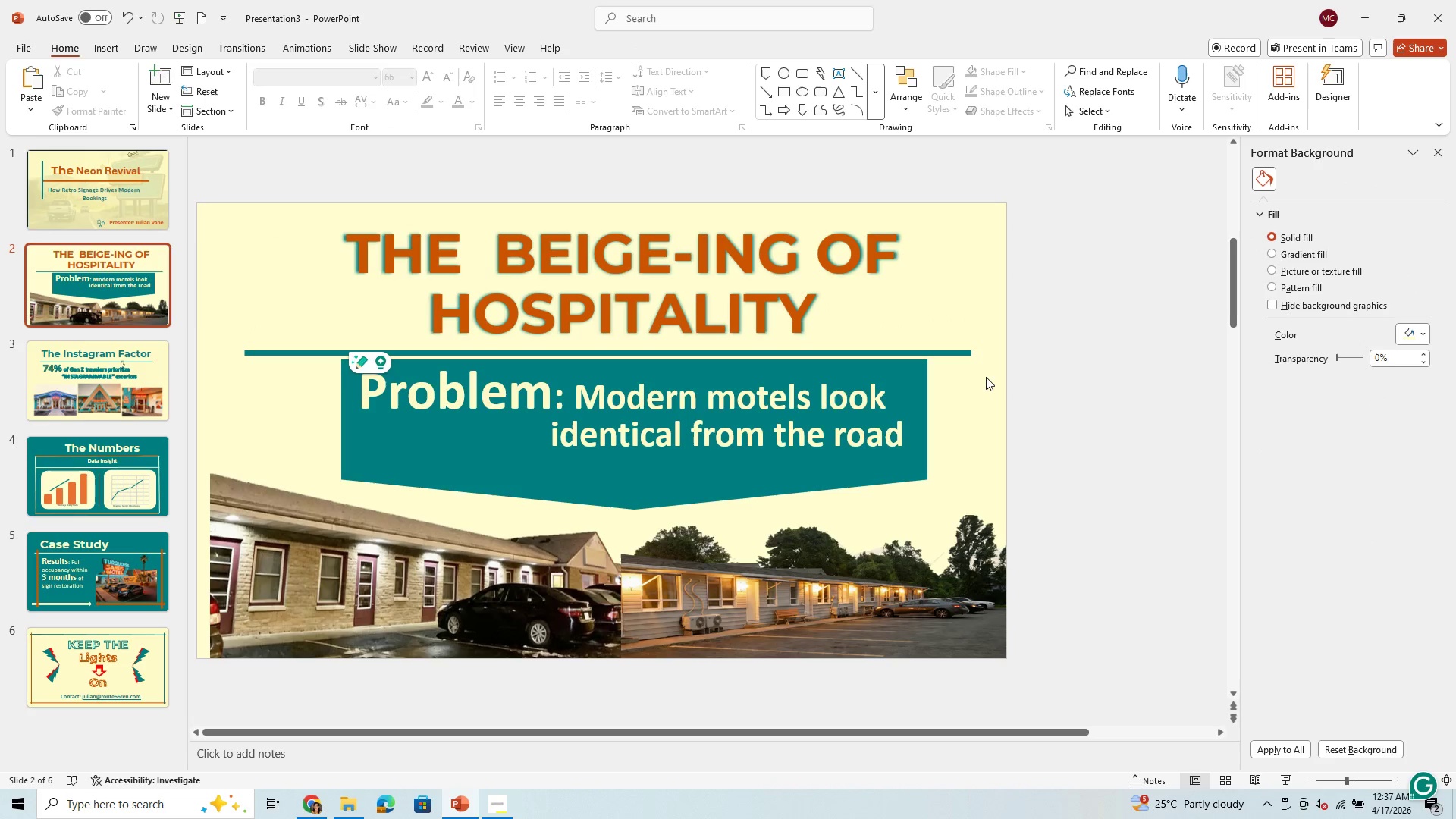 
left_click([87, 185])
 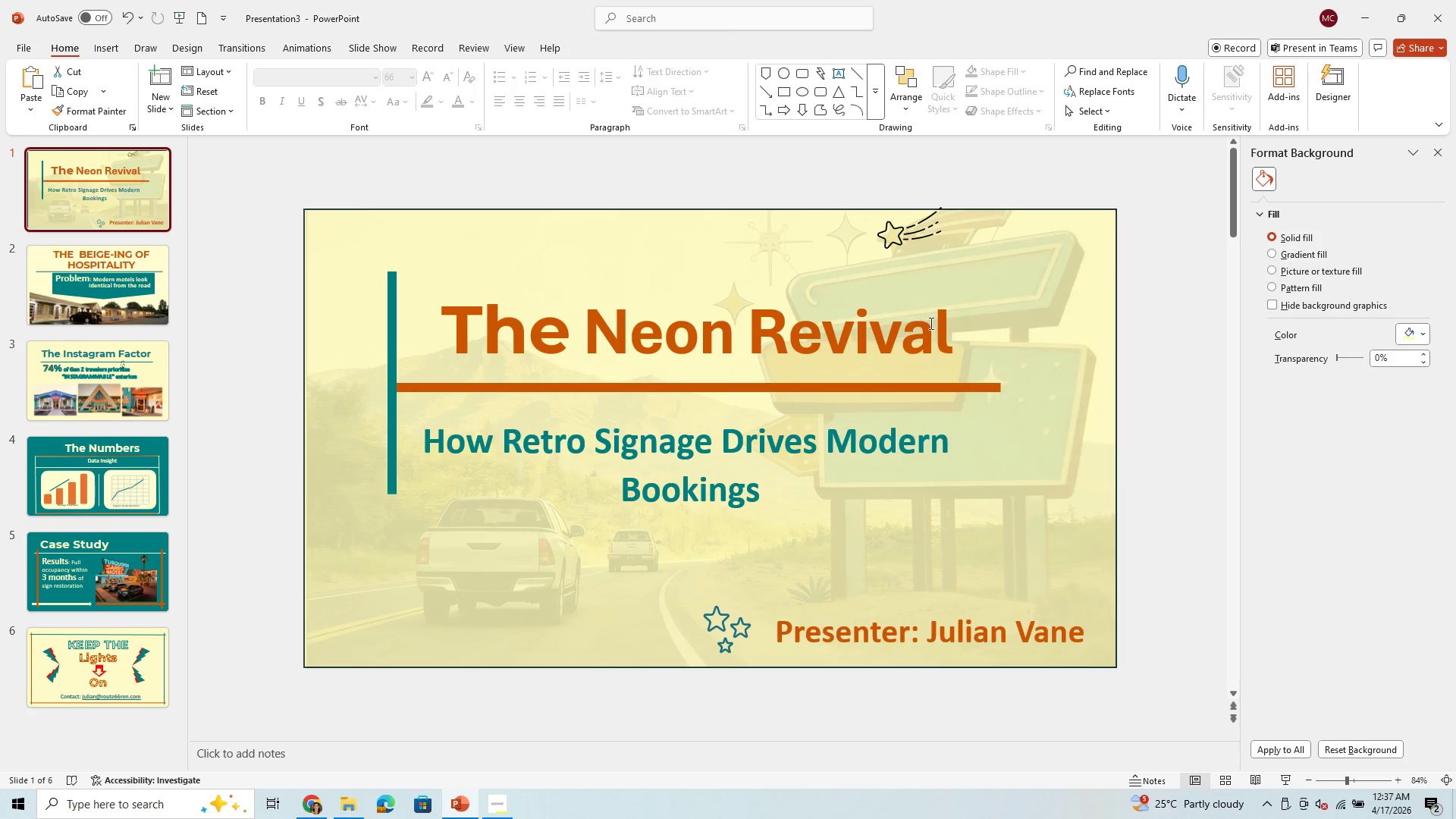 
left_click([949, 333])
 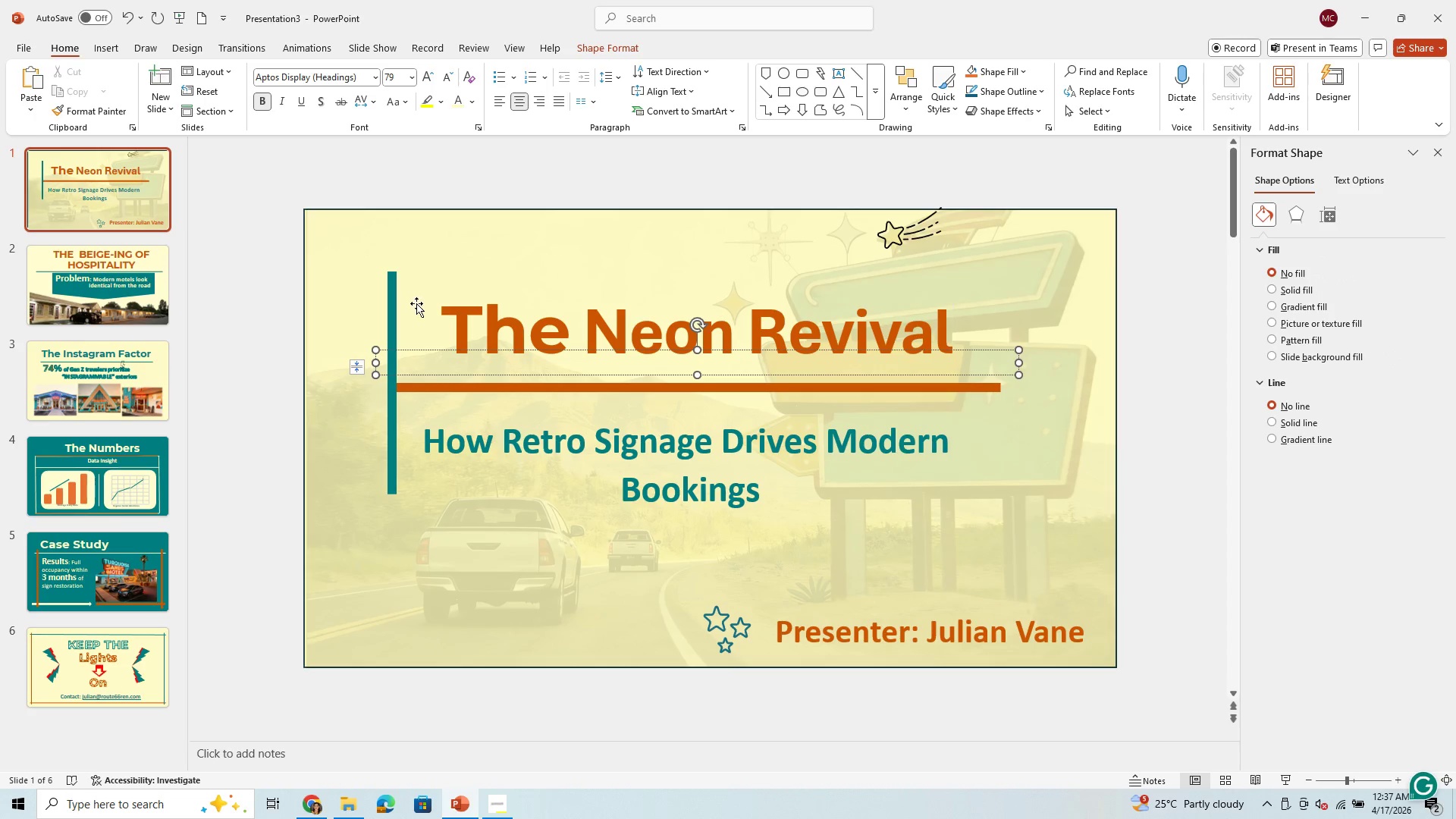 
left_click([441, 302])
 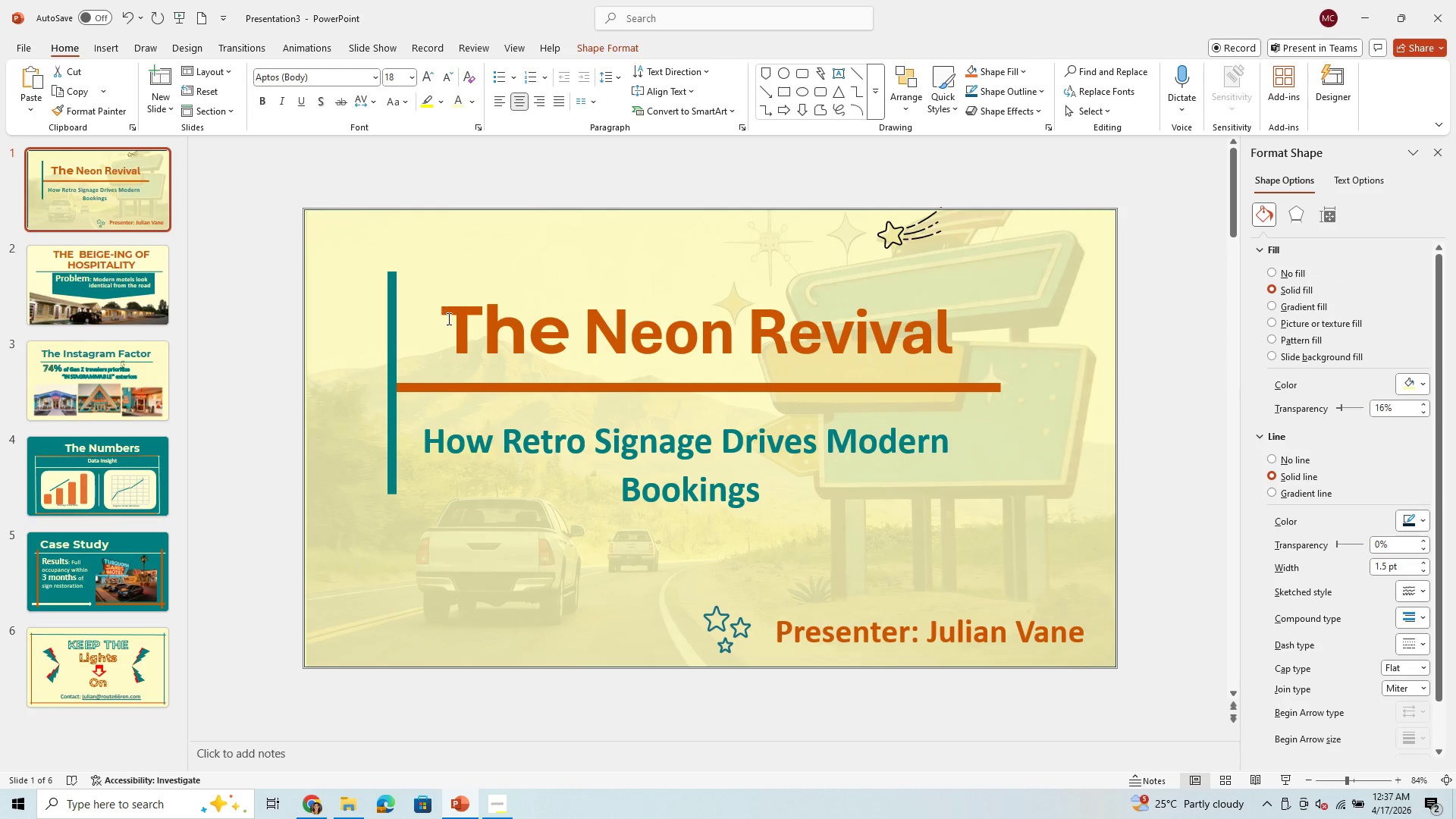 
left_click_drag(start_coordinate=[447, 318], to_coordinate=[1060, 322])
 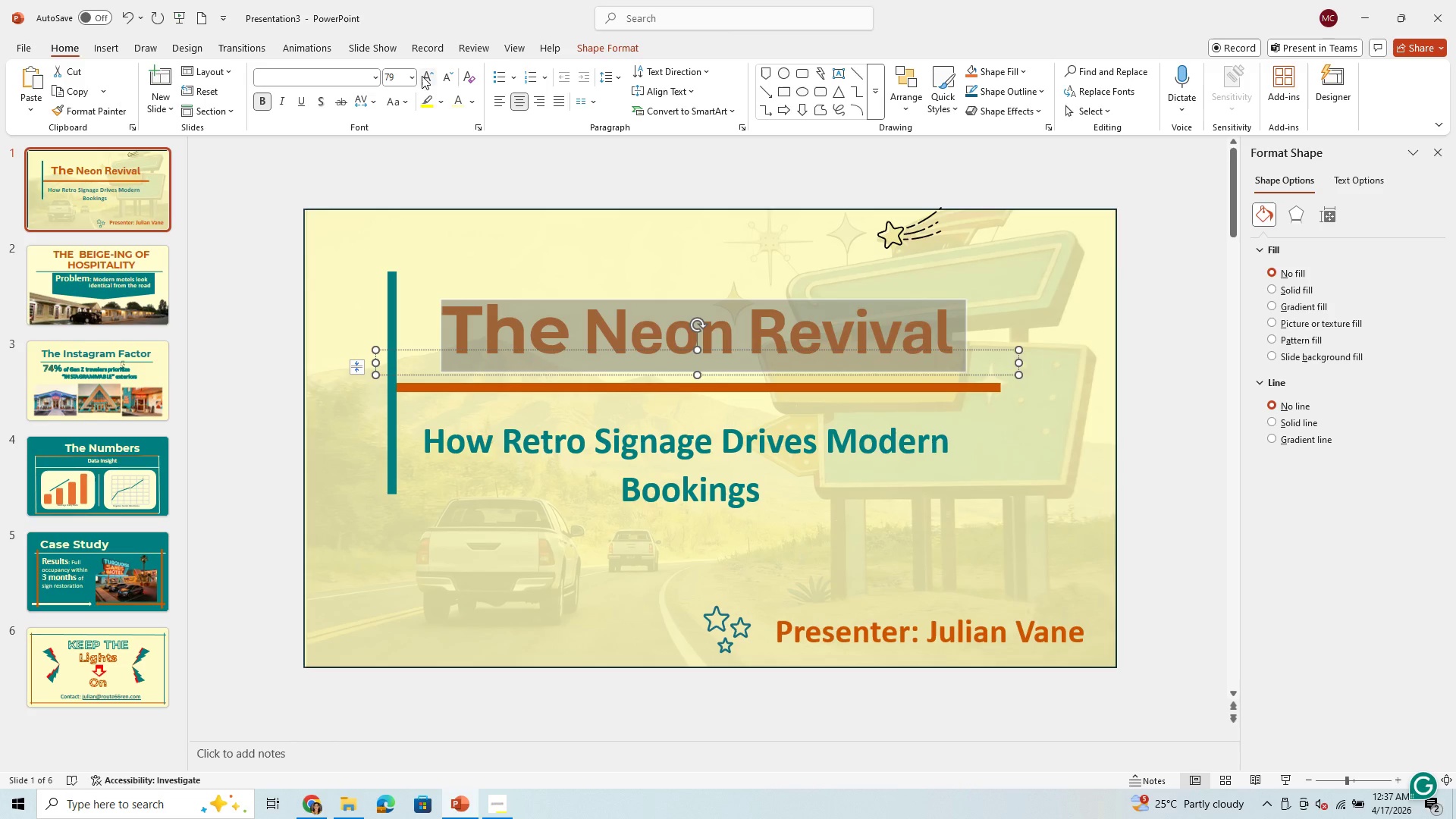 
left_click([416, 76])
 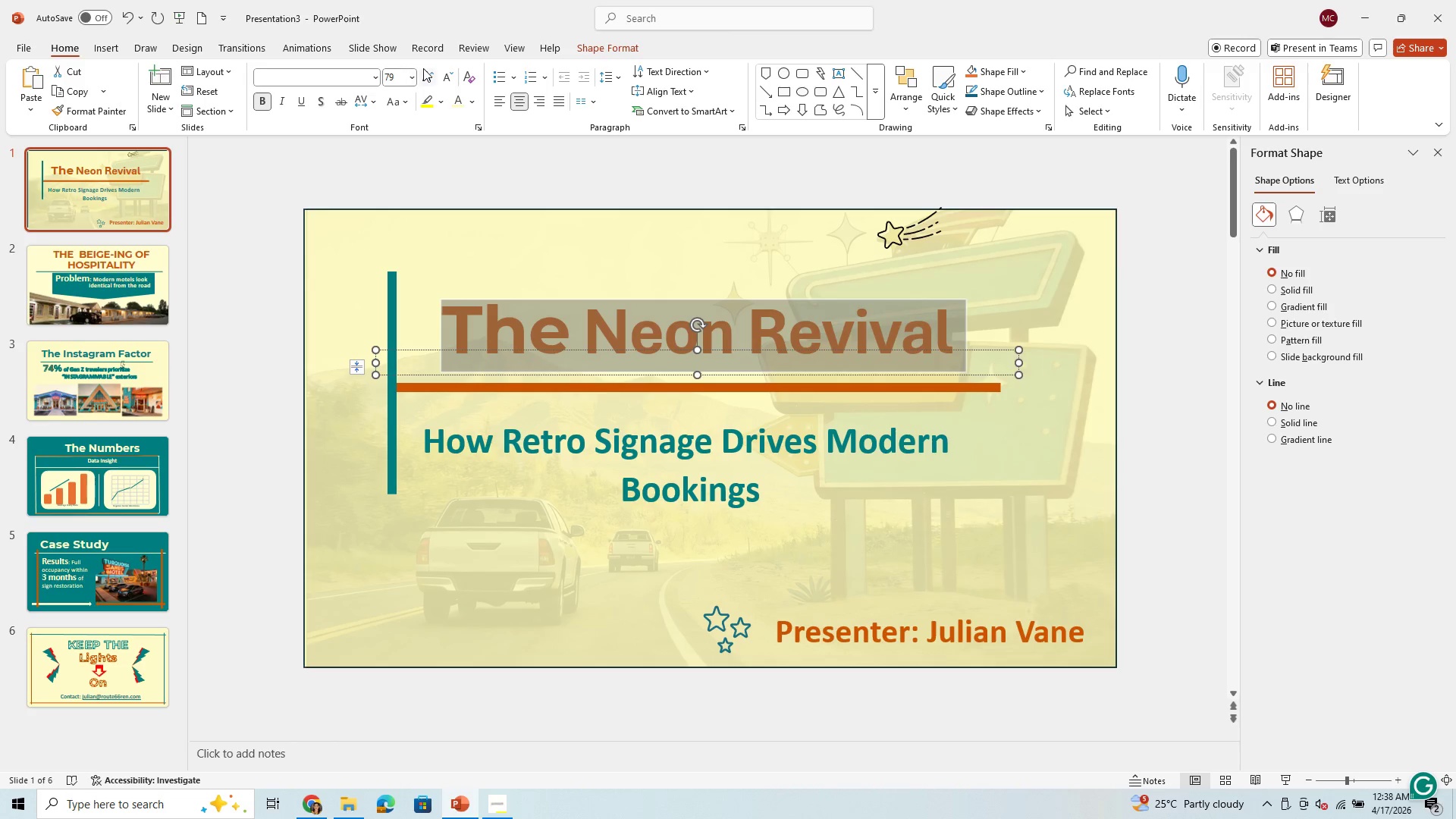 
left_click([413, 78])
 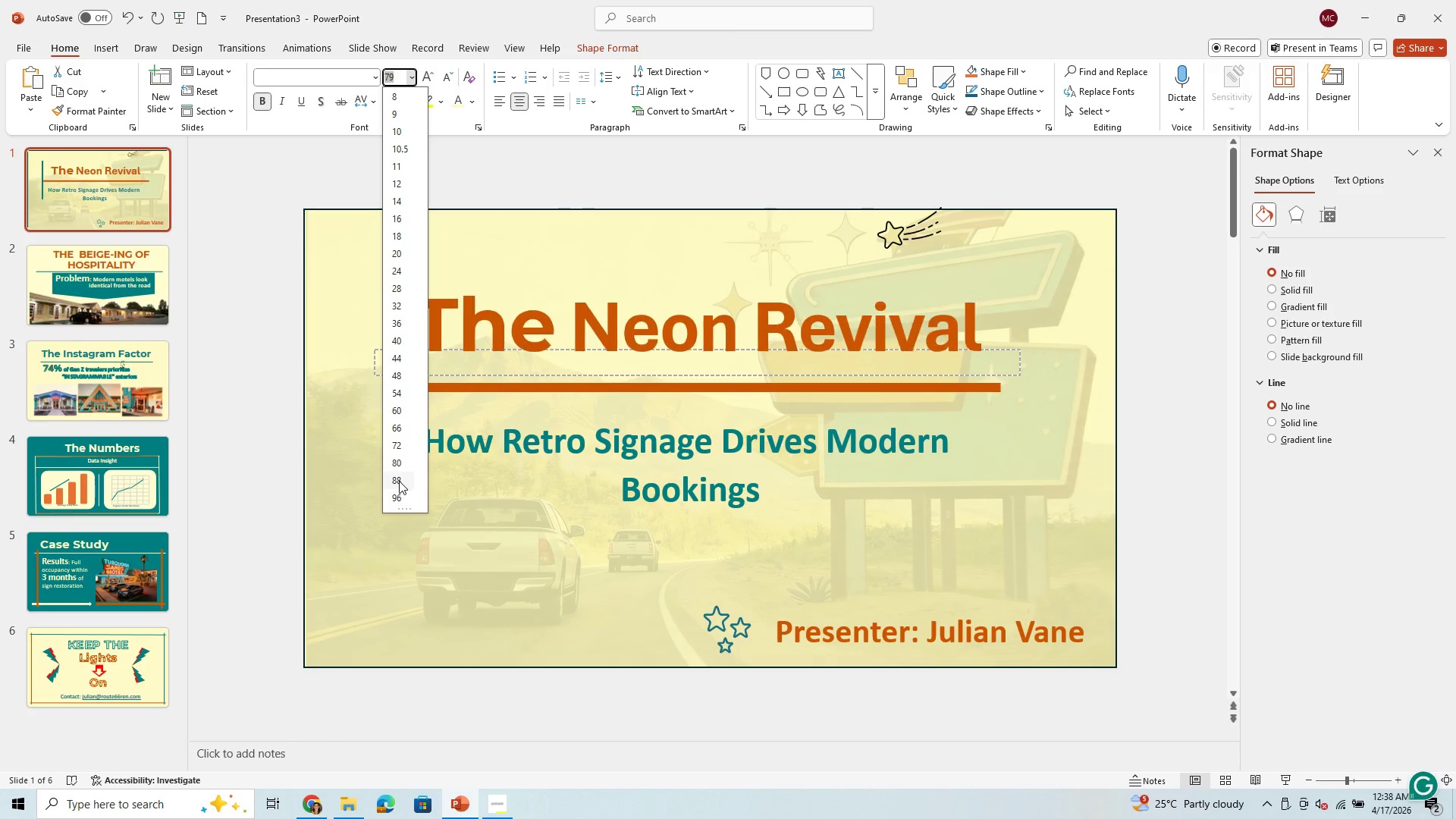 
left_click([399, 481])
 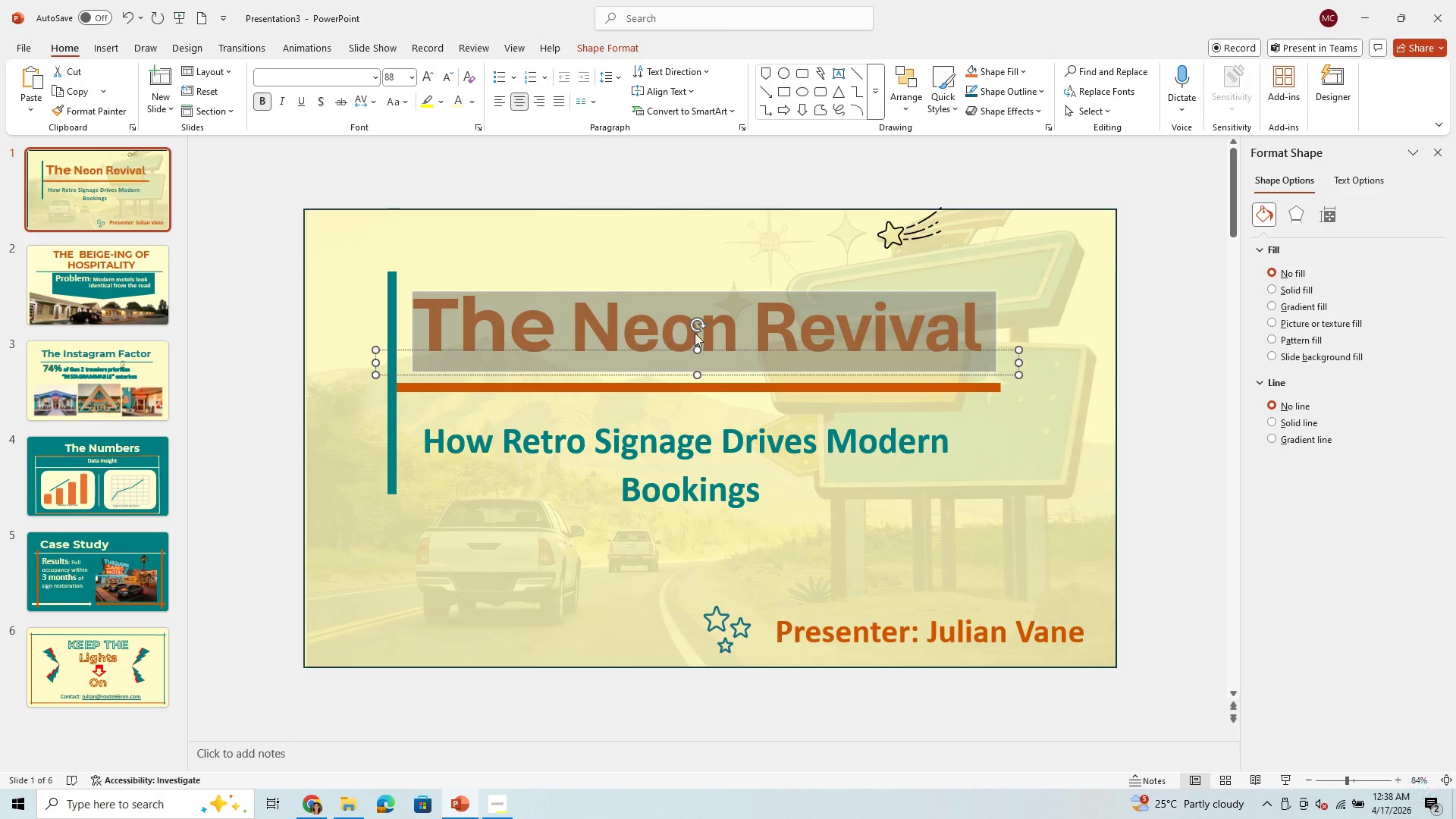 
left_click([772, 347])
 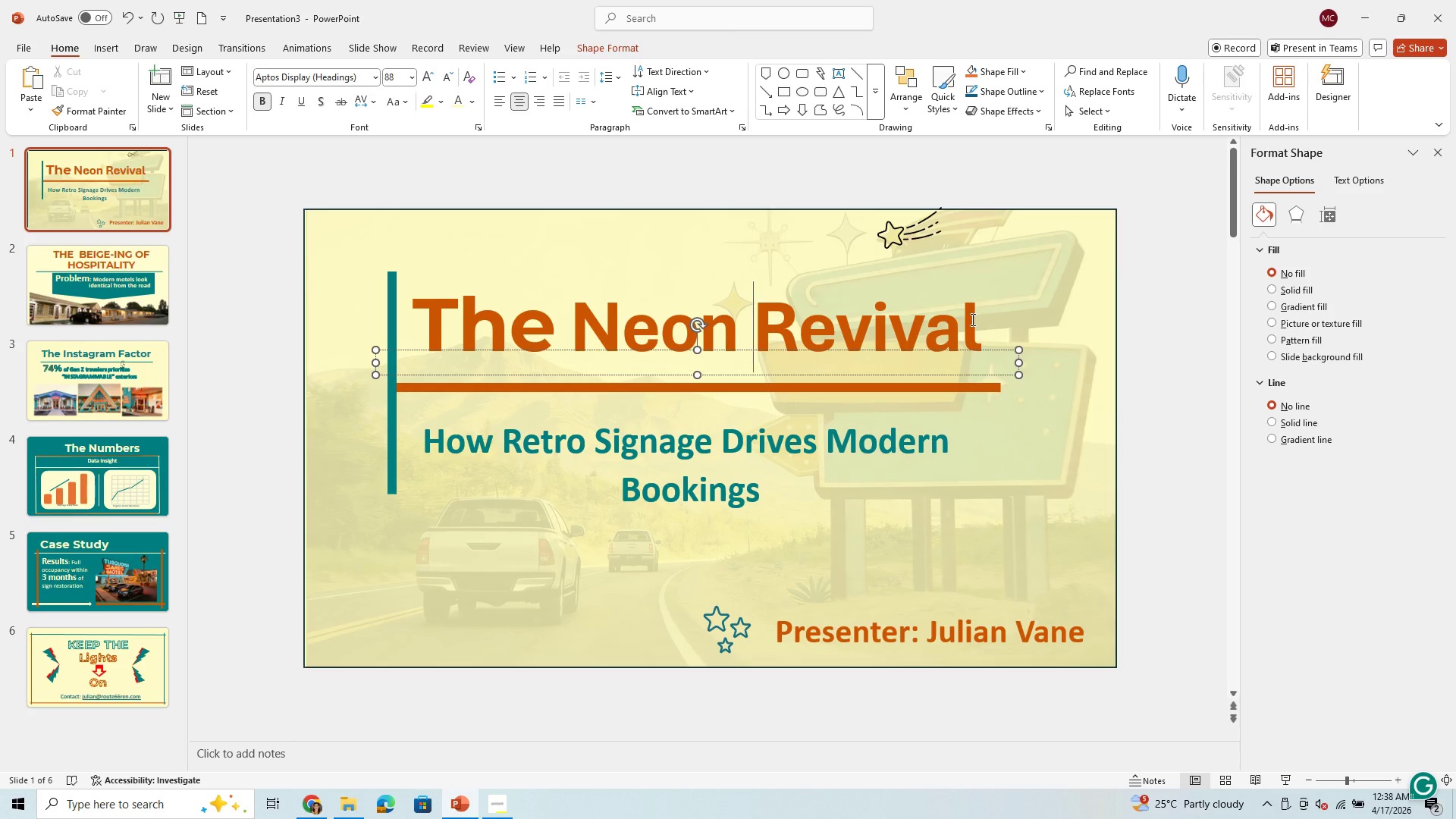 
left_click_drag(start_coordinate=[972, 318], to_coordinate=[496, 322])
 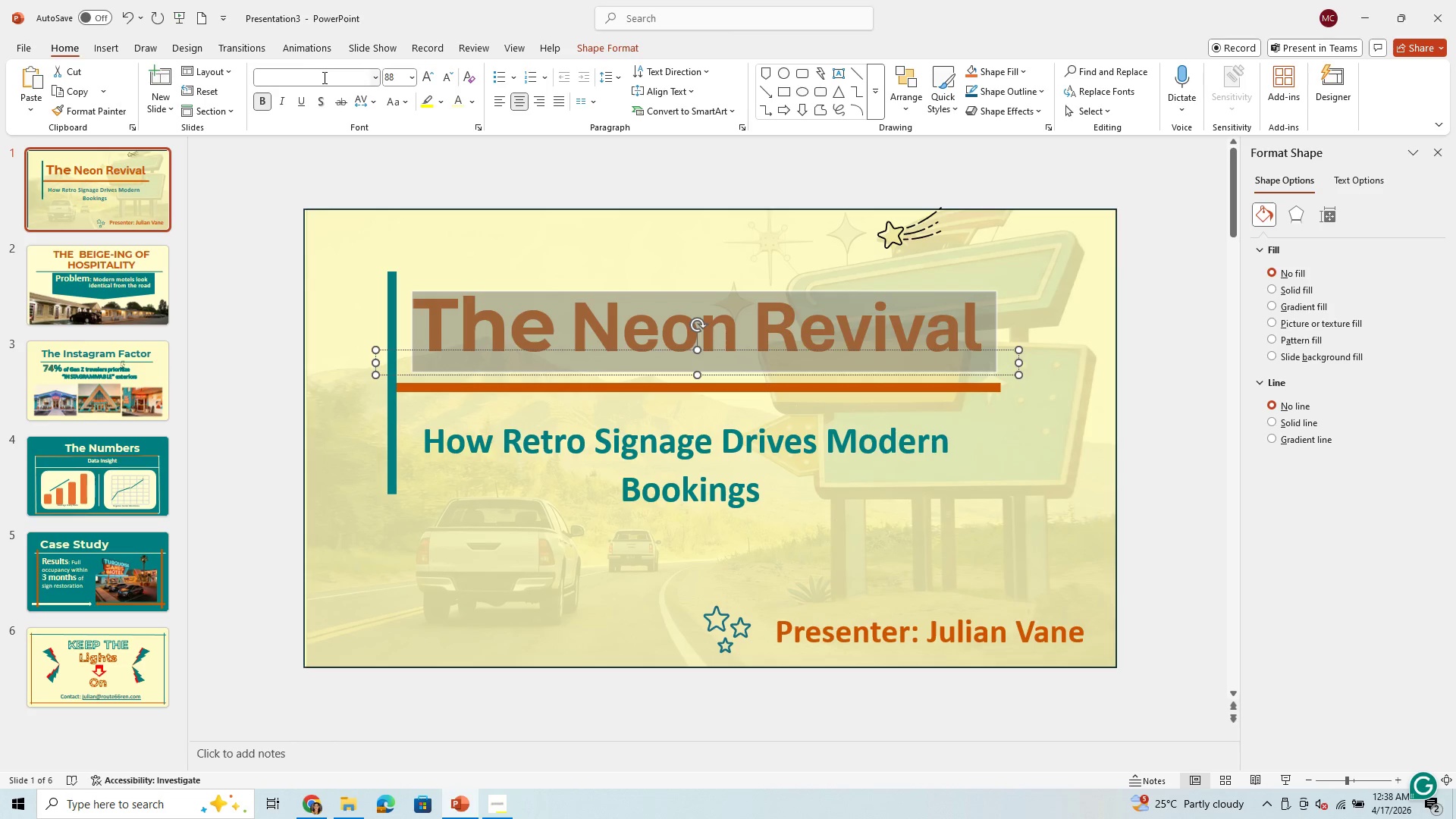 
left_click([323, 77])
 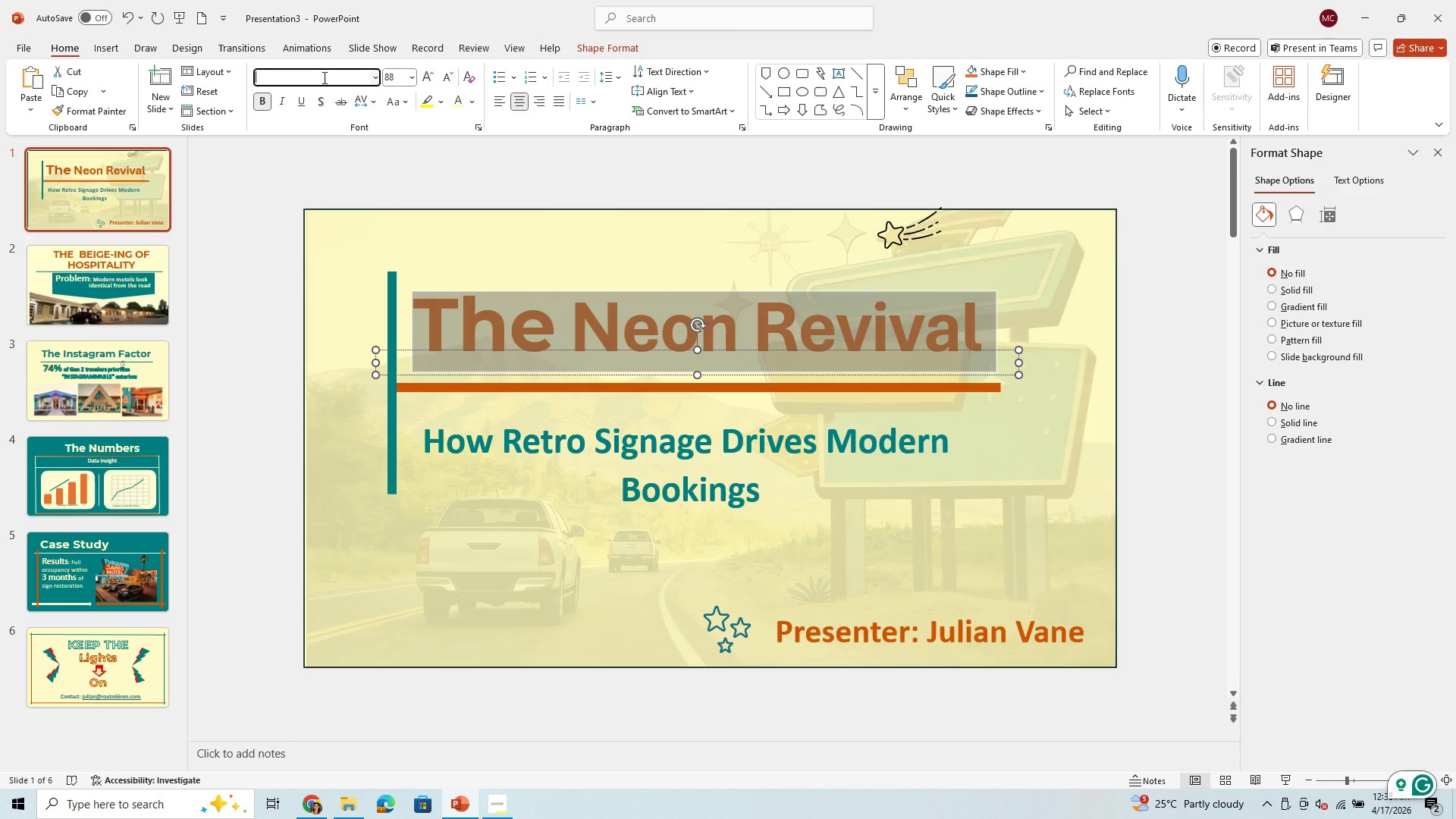 
key(M)
 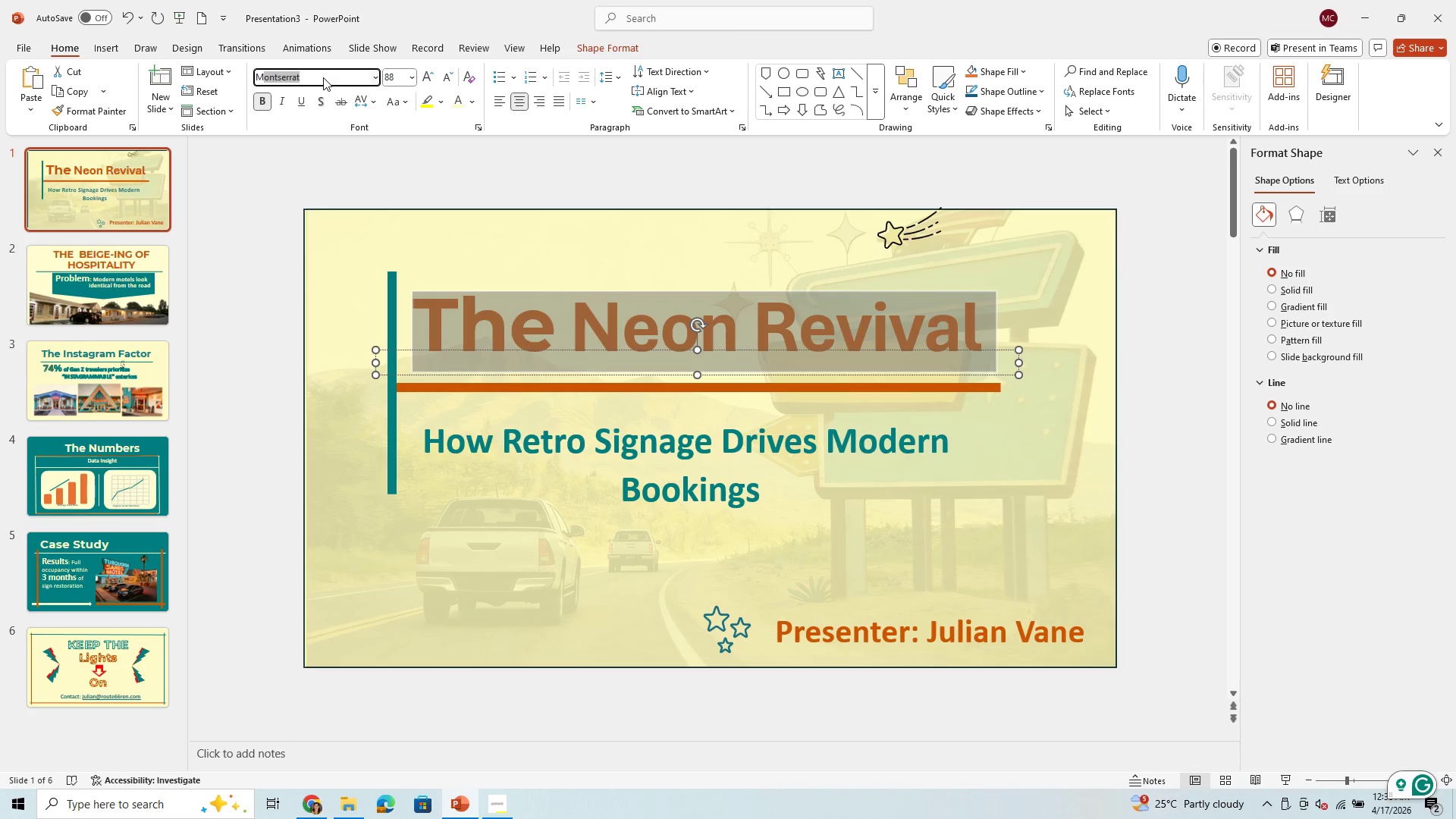 
key(Enter)
 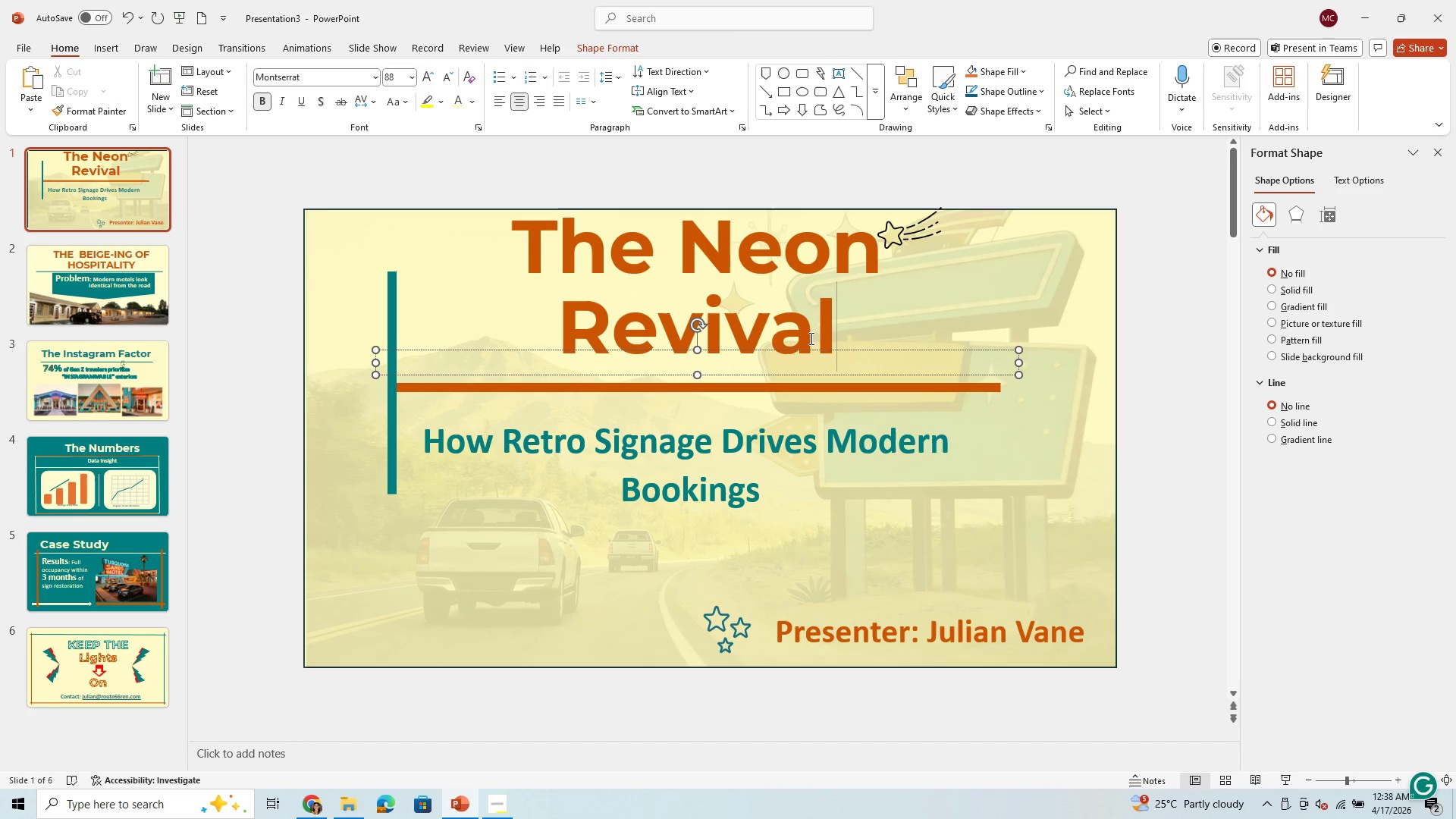 
wait(6.16)
 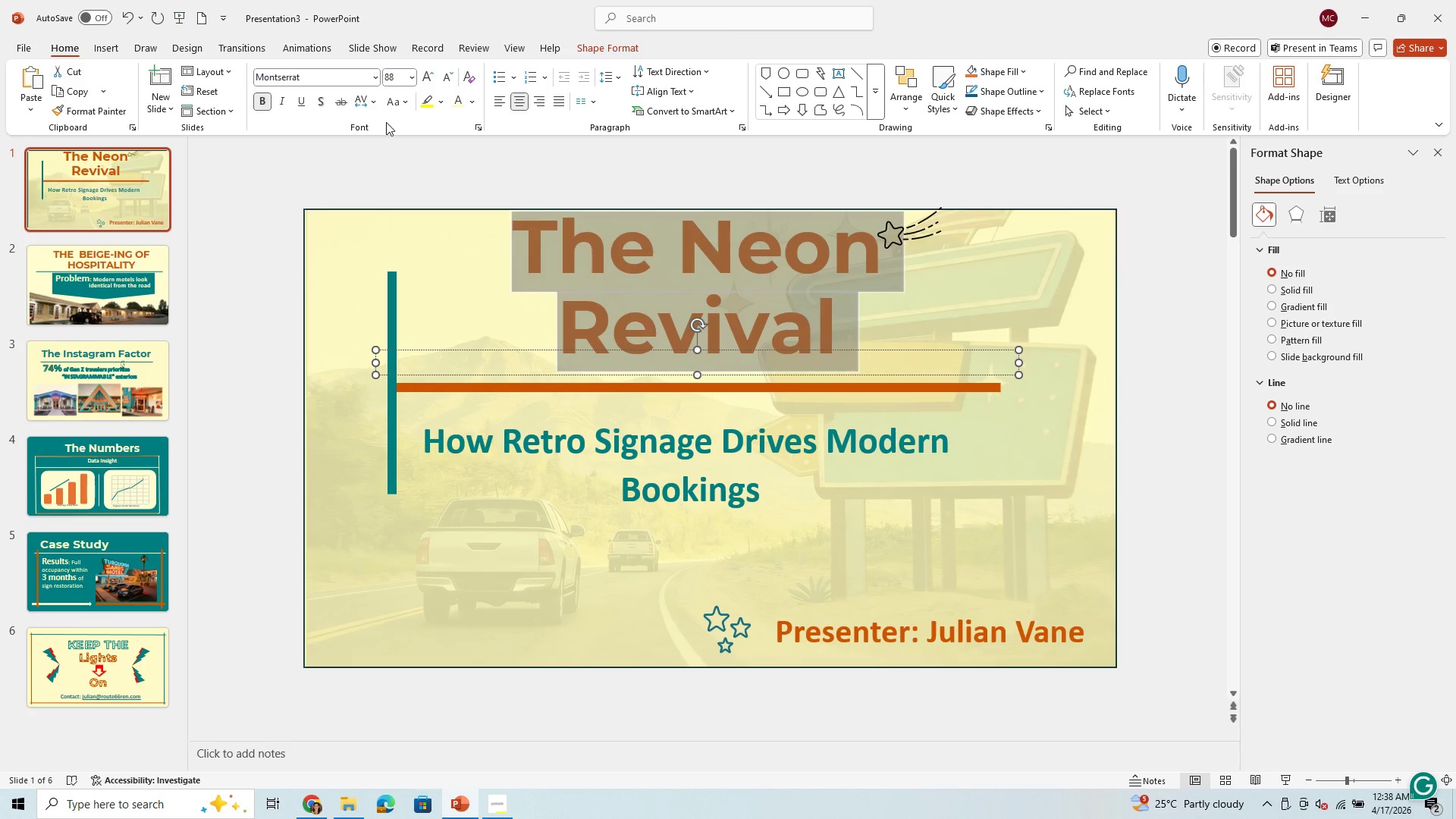 
left_click([836, 287])
 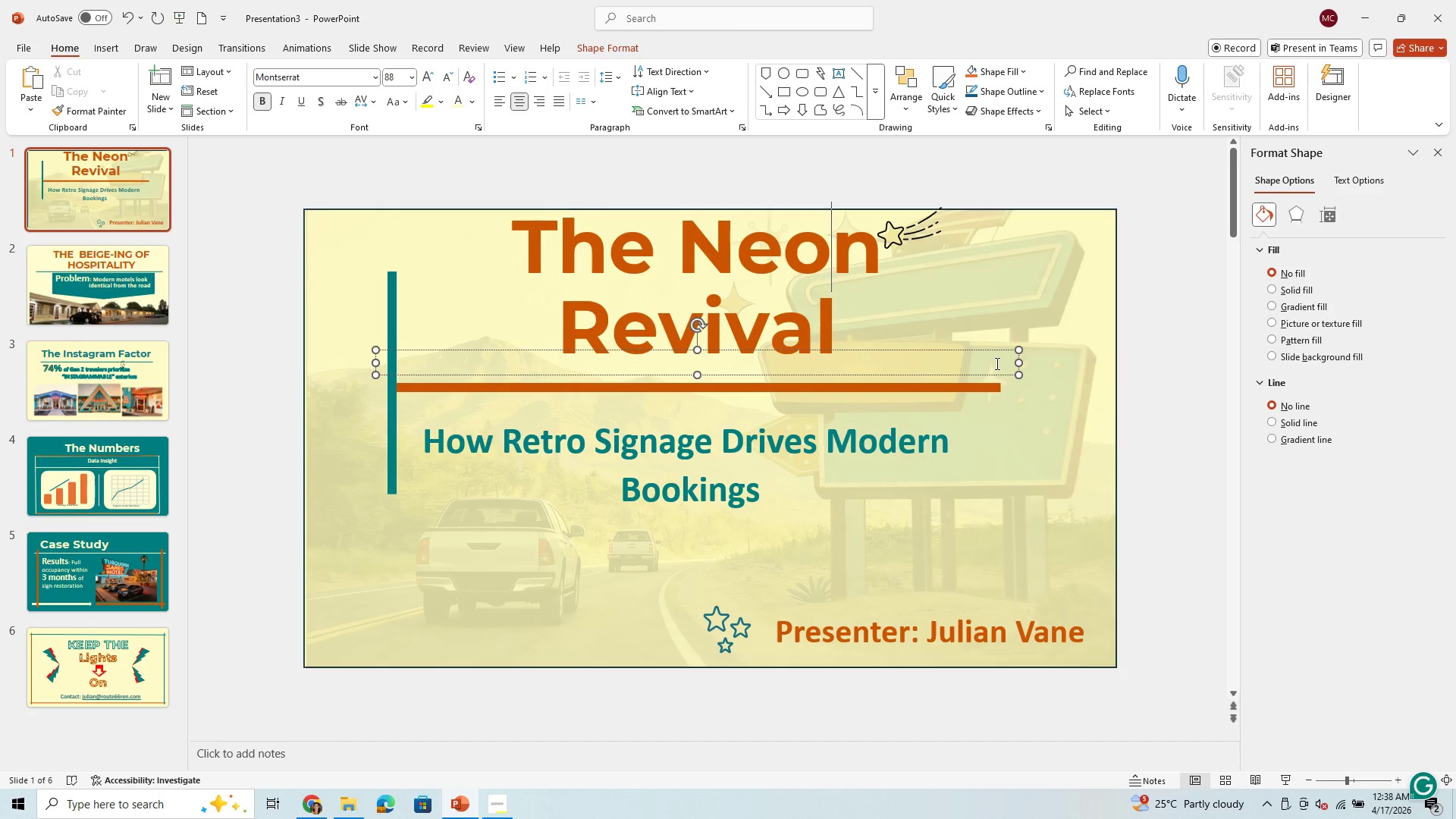 
left_click_drag(start_coordinate=[1017, 364], to_coordinate=[1104, 369])
 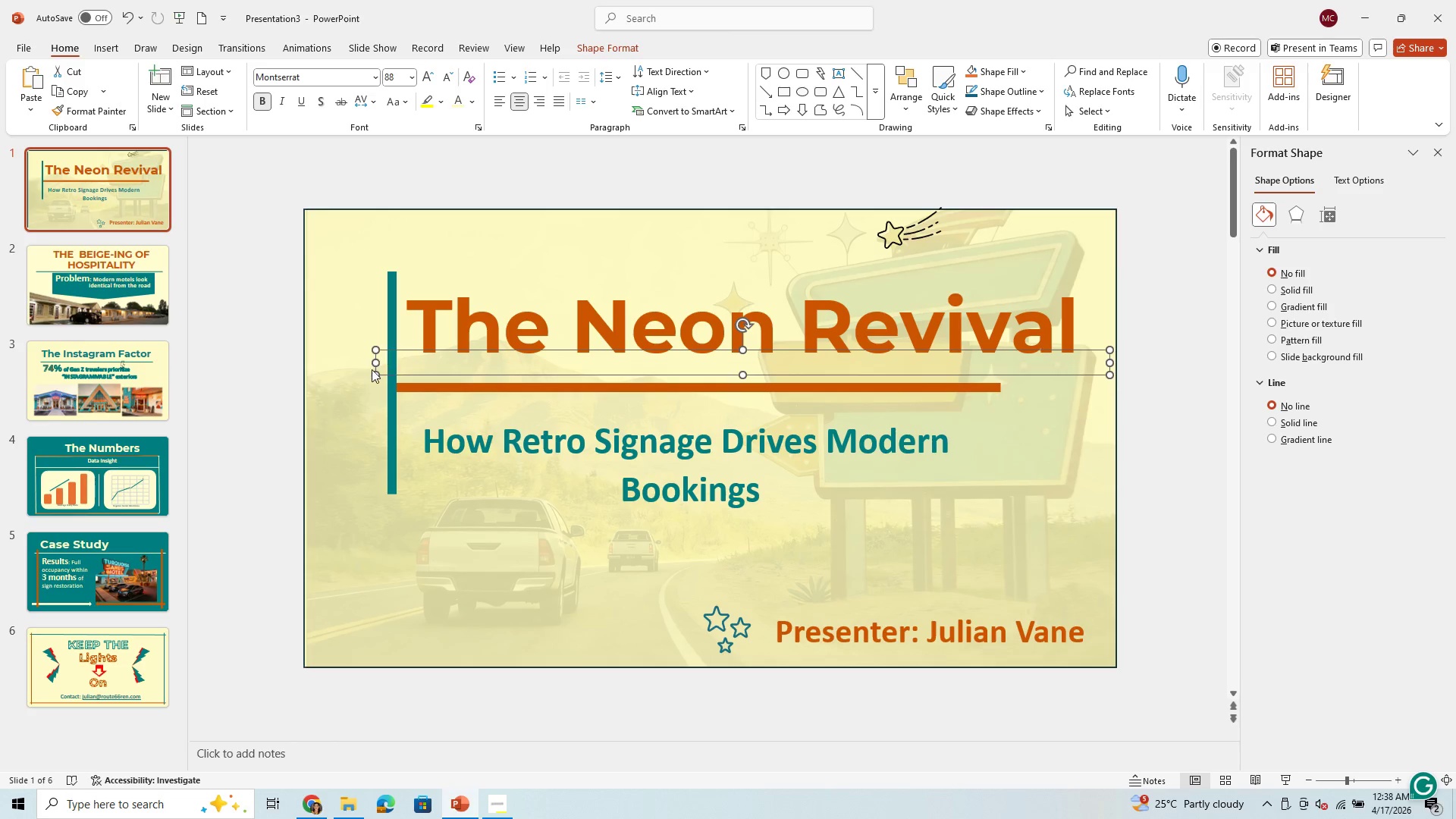 
left_click_drag(start_coordinate=[388, 402], to_coordinate=[359, 402])
 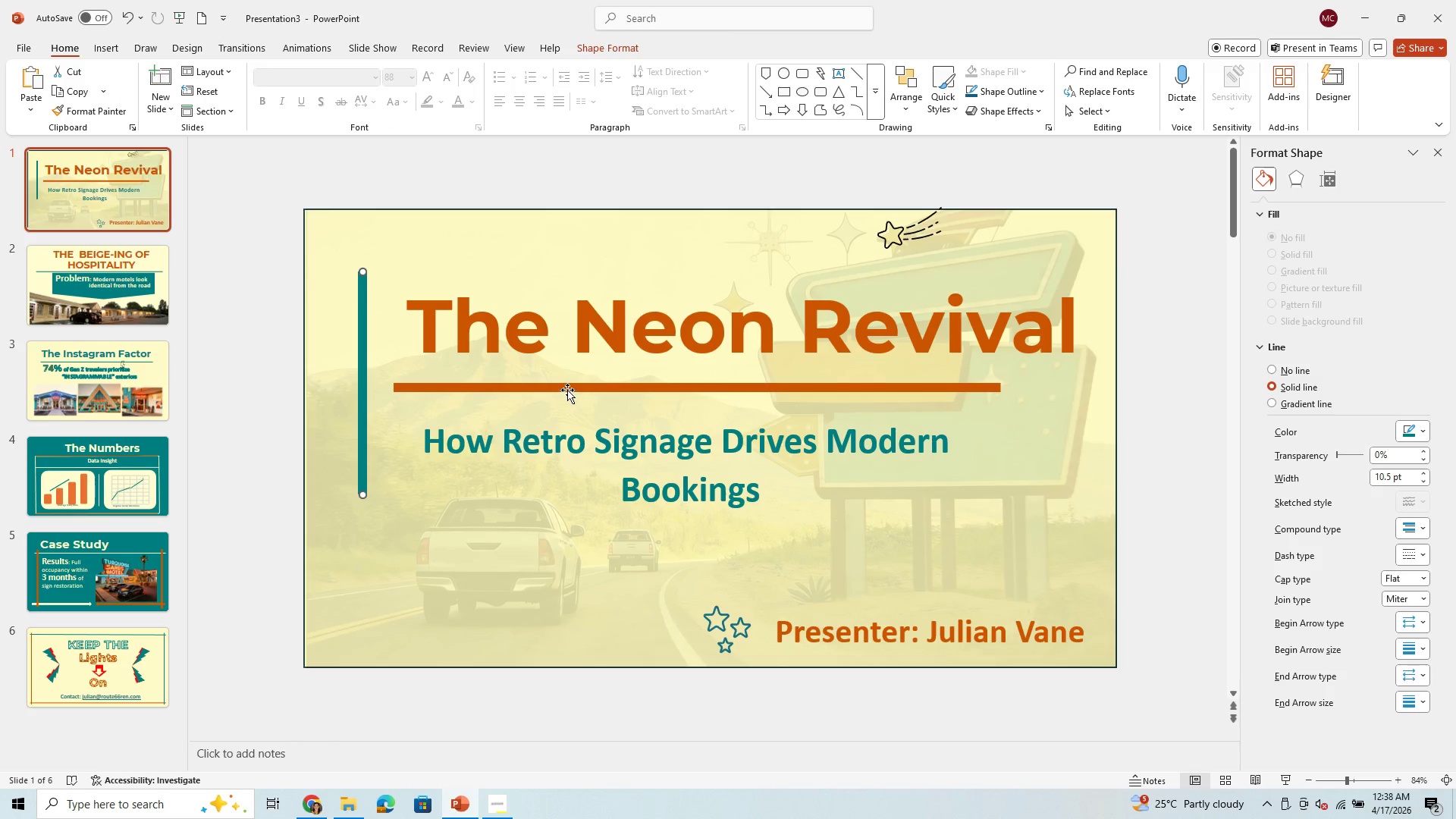 
left_click_drag(start_coordinate=[567, 390], to_coordinate=[532, 390])
 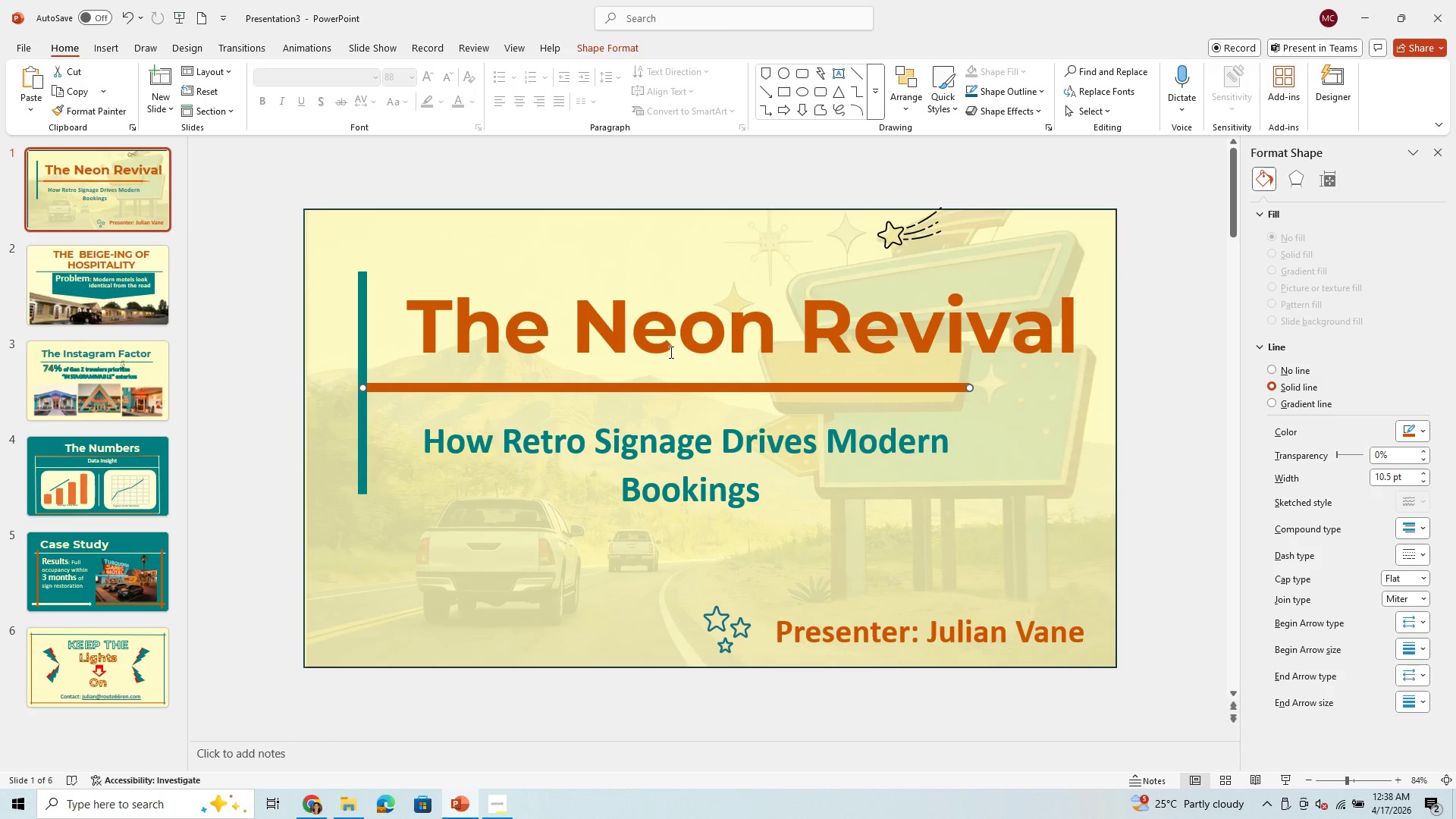 
left_click([670, 351])
 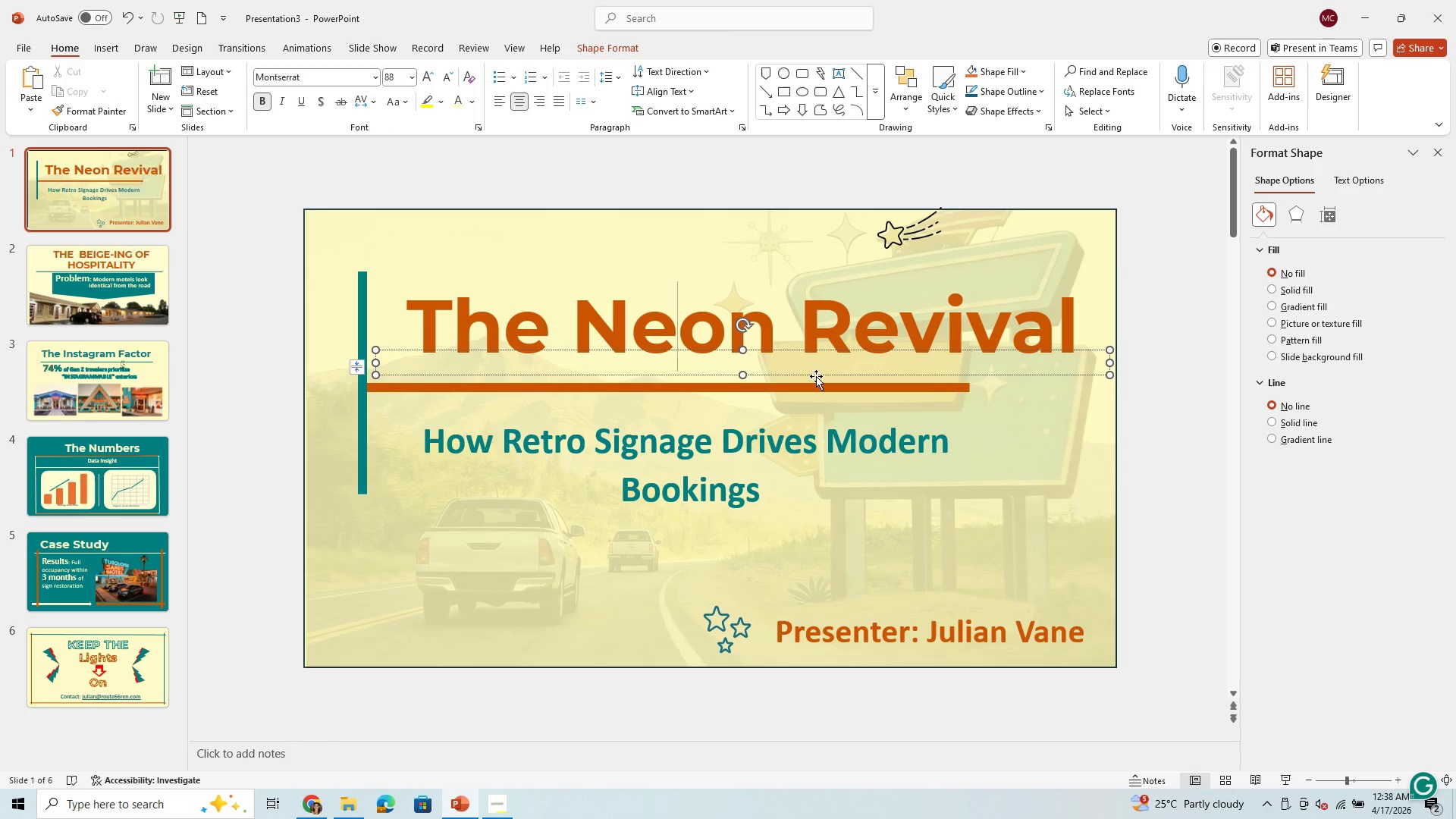 
left_click_drag(start_coordinate=[817, 373], to_coordinate=[784, 382])
 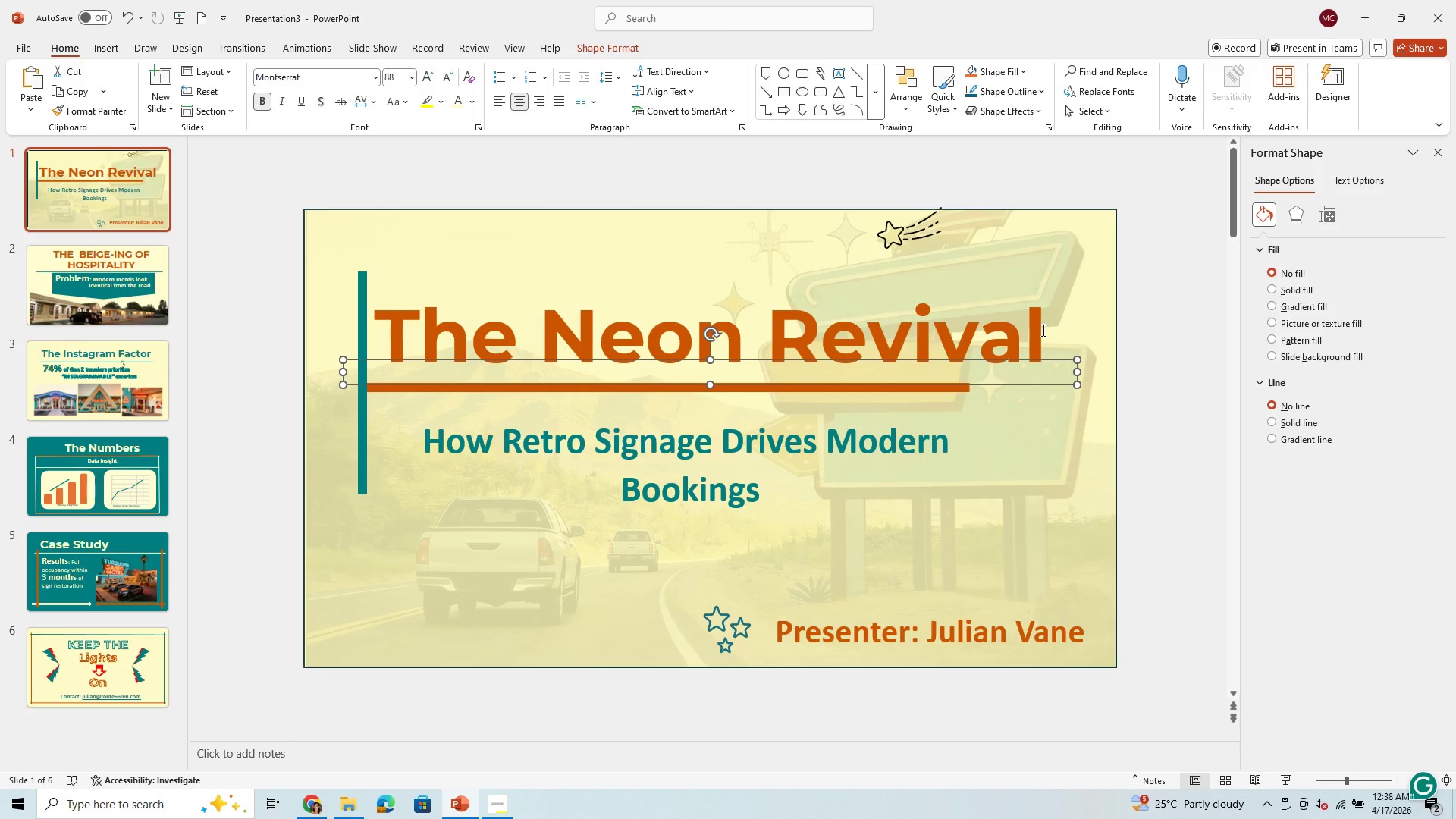 
left_click_drag(start_coordinate=[1042, 331], to_coordinate=[964, 334])
 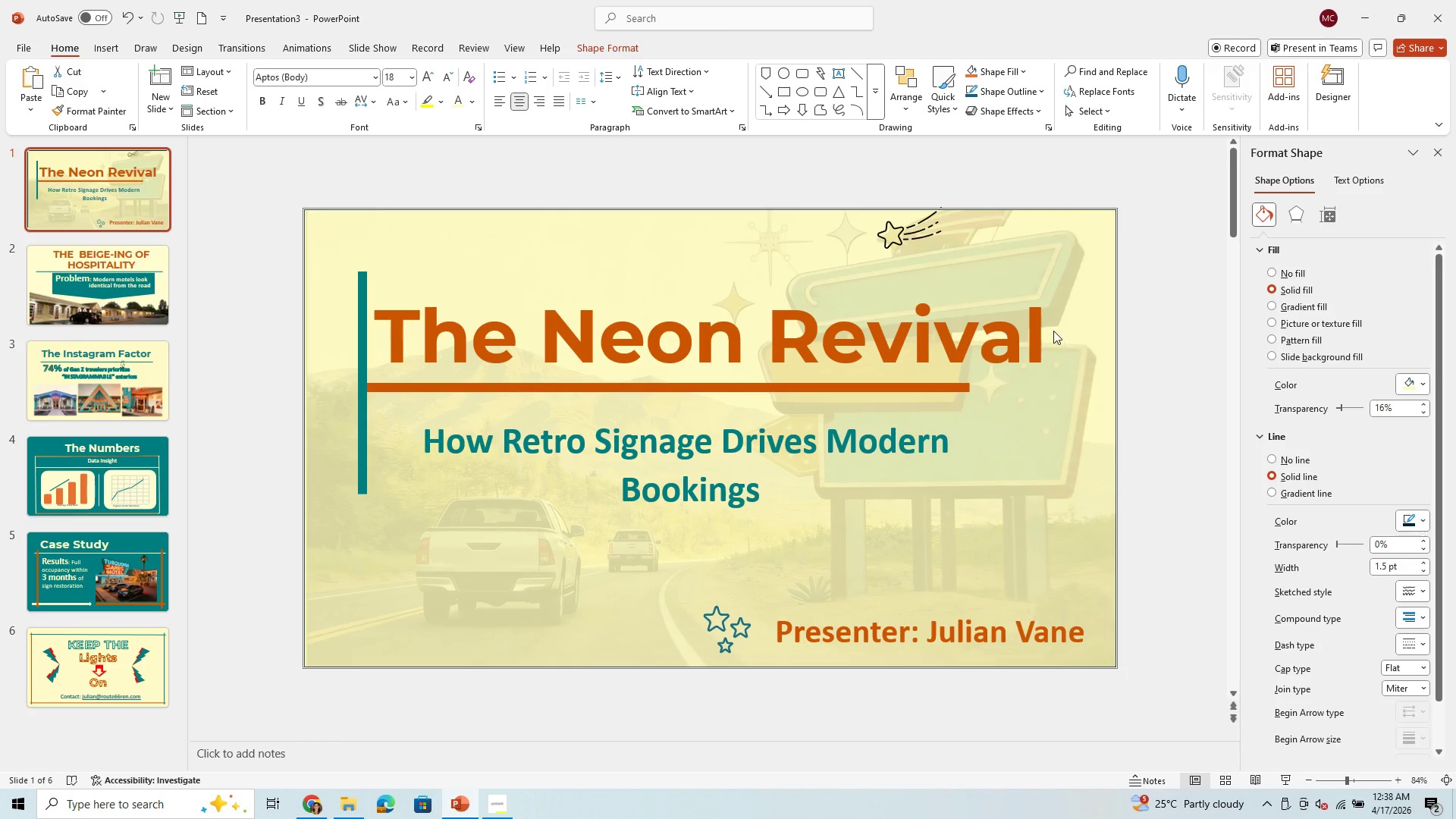 
left_click_drag(start_coordinate=[1041, 328], to_coordinate=[479, 317])
 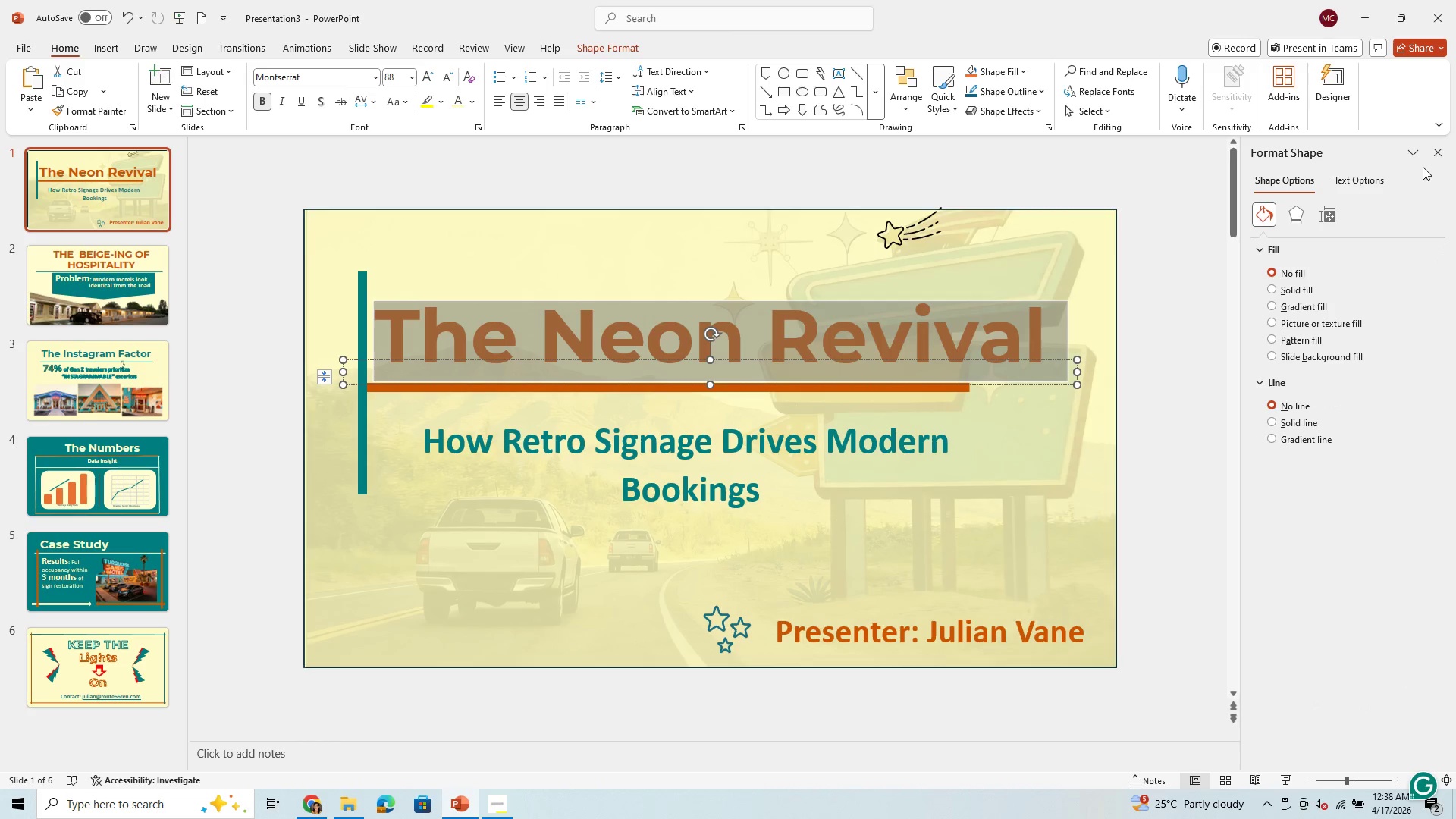 
left_click([1357, 177])
 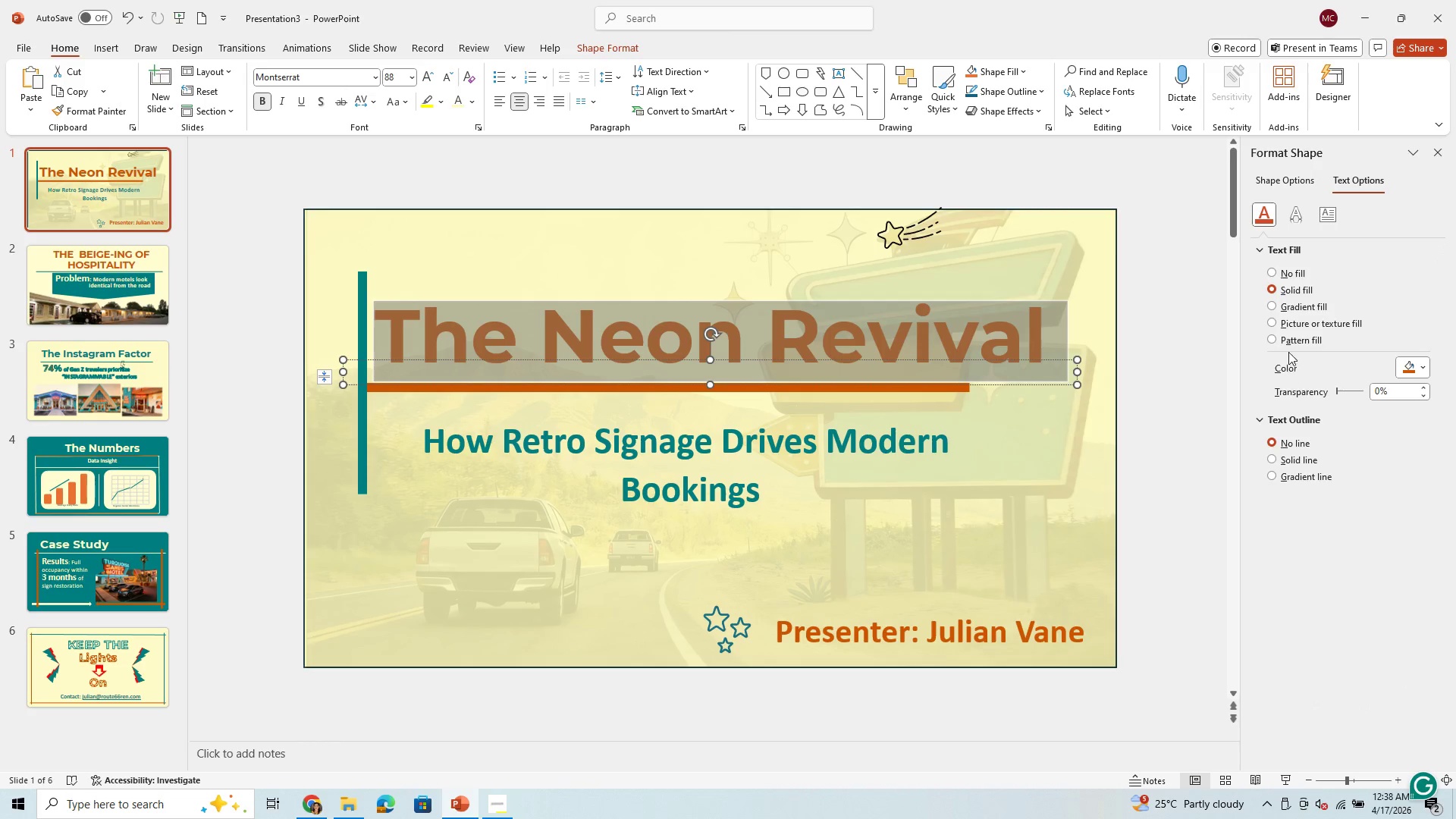 
mouse_move([1291, 334])
 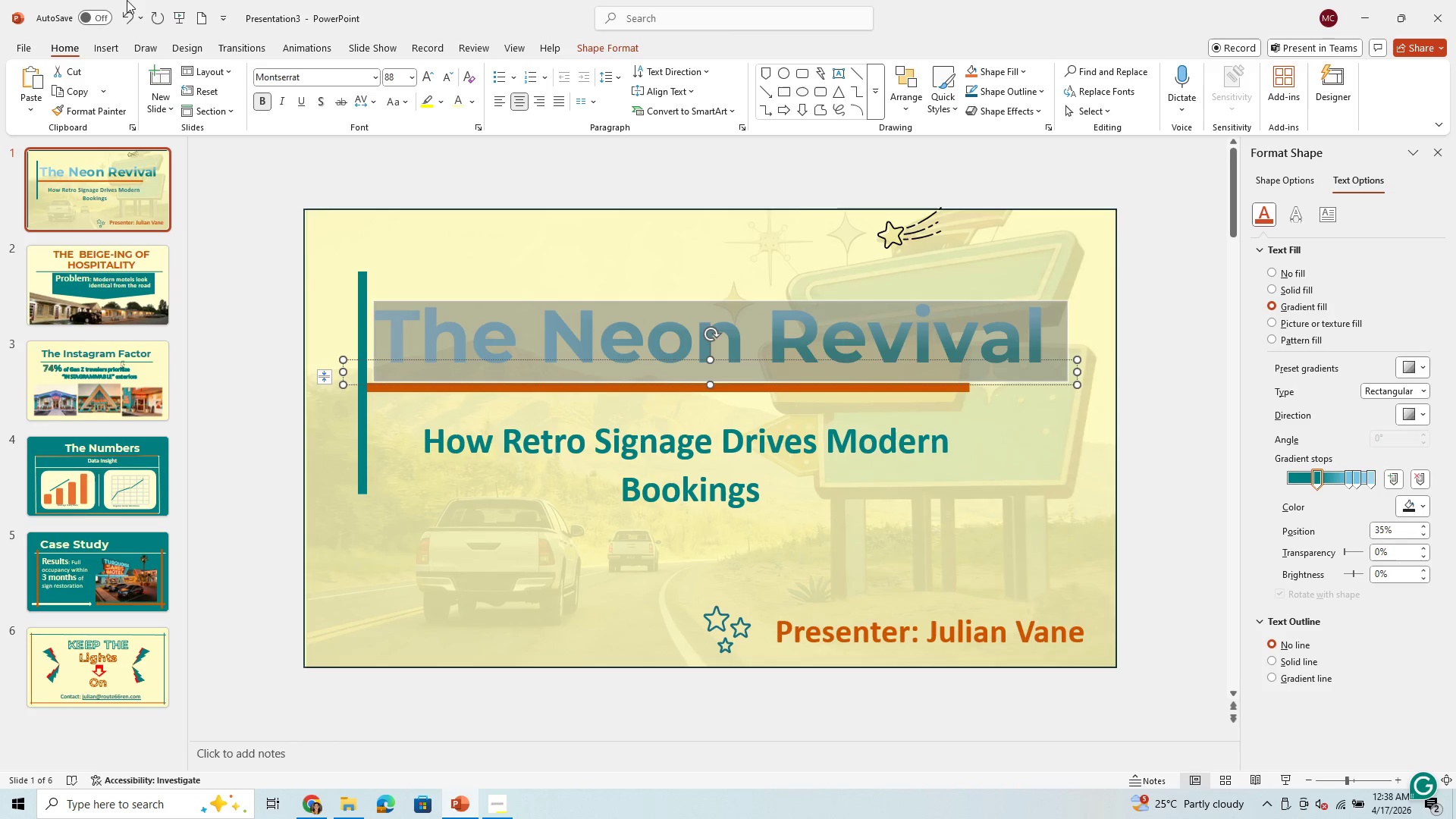 
wait(6.09)
 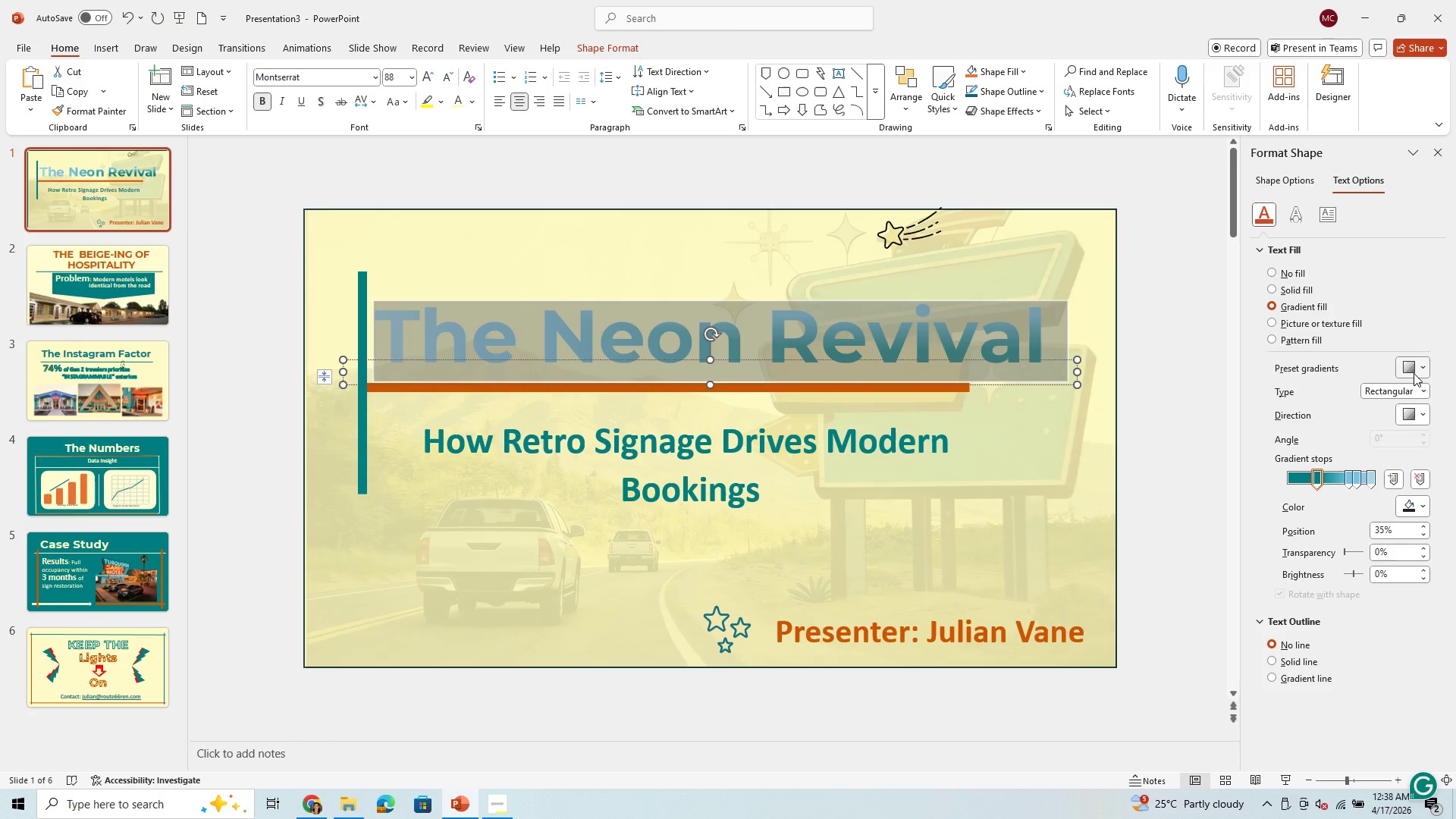 
left_click([133, 14])
 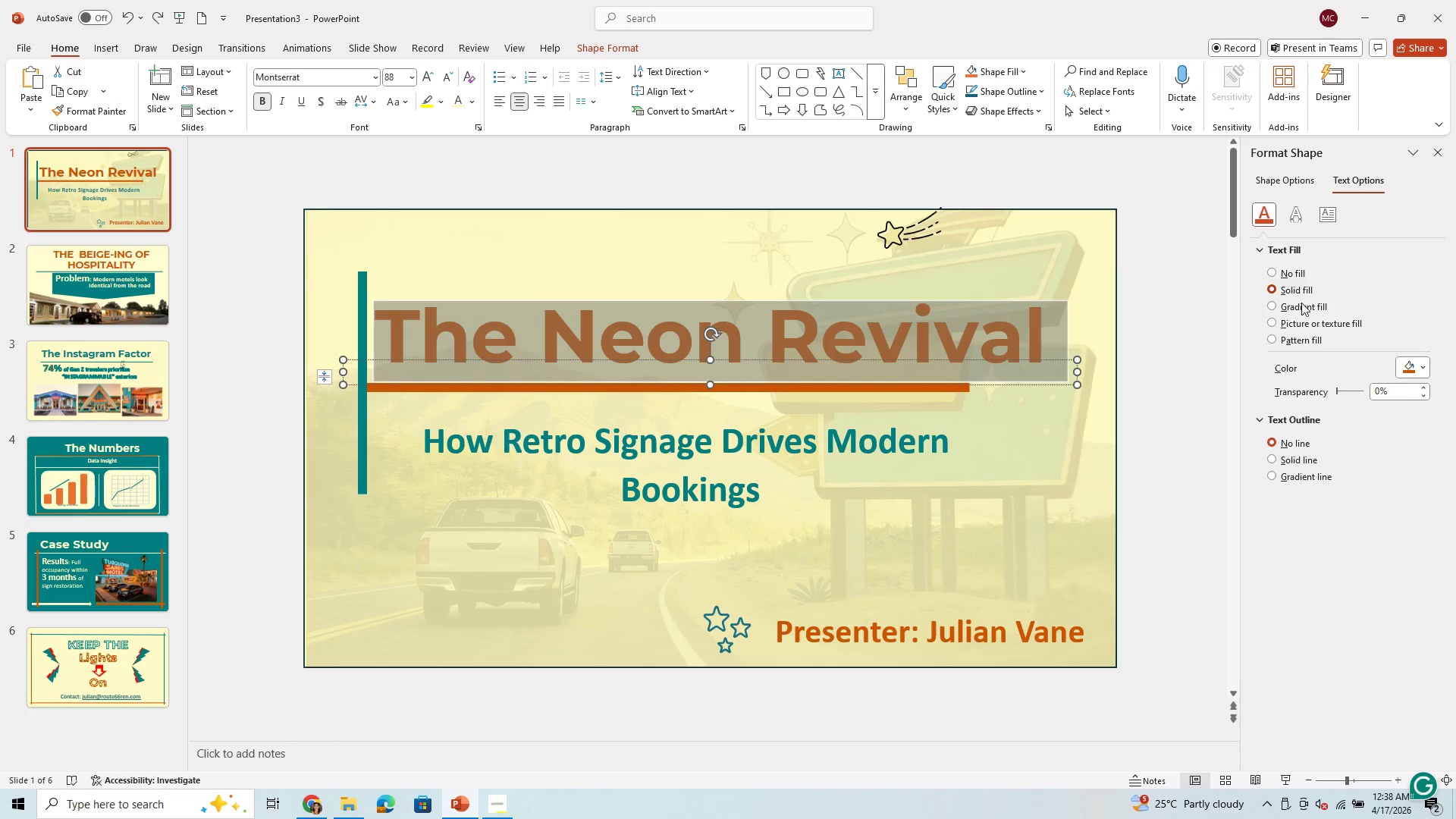 
left_click([1273, 312])
 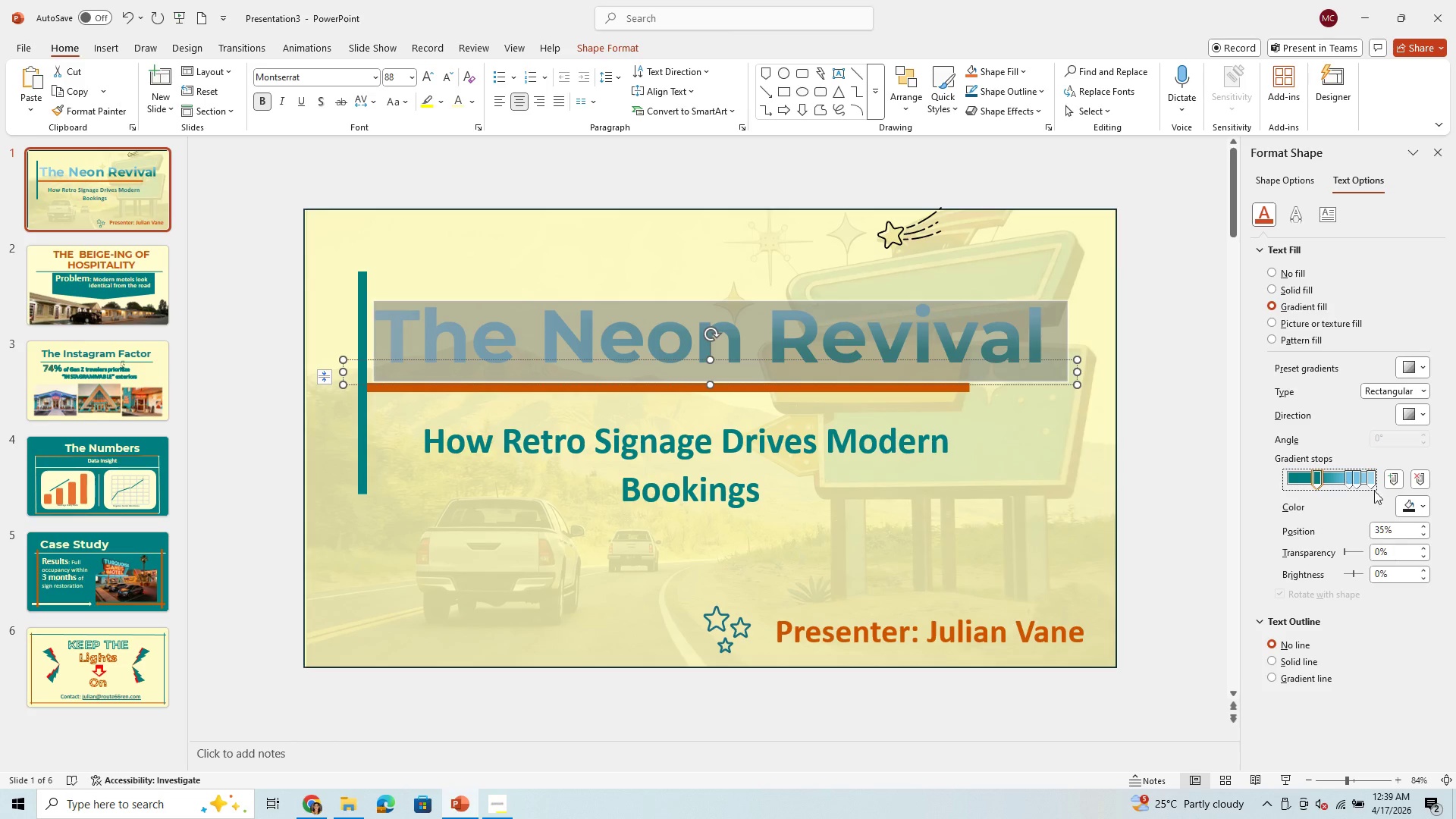 
wait(5.26)
 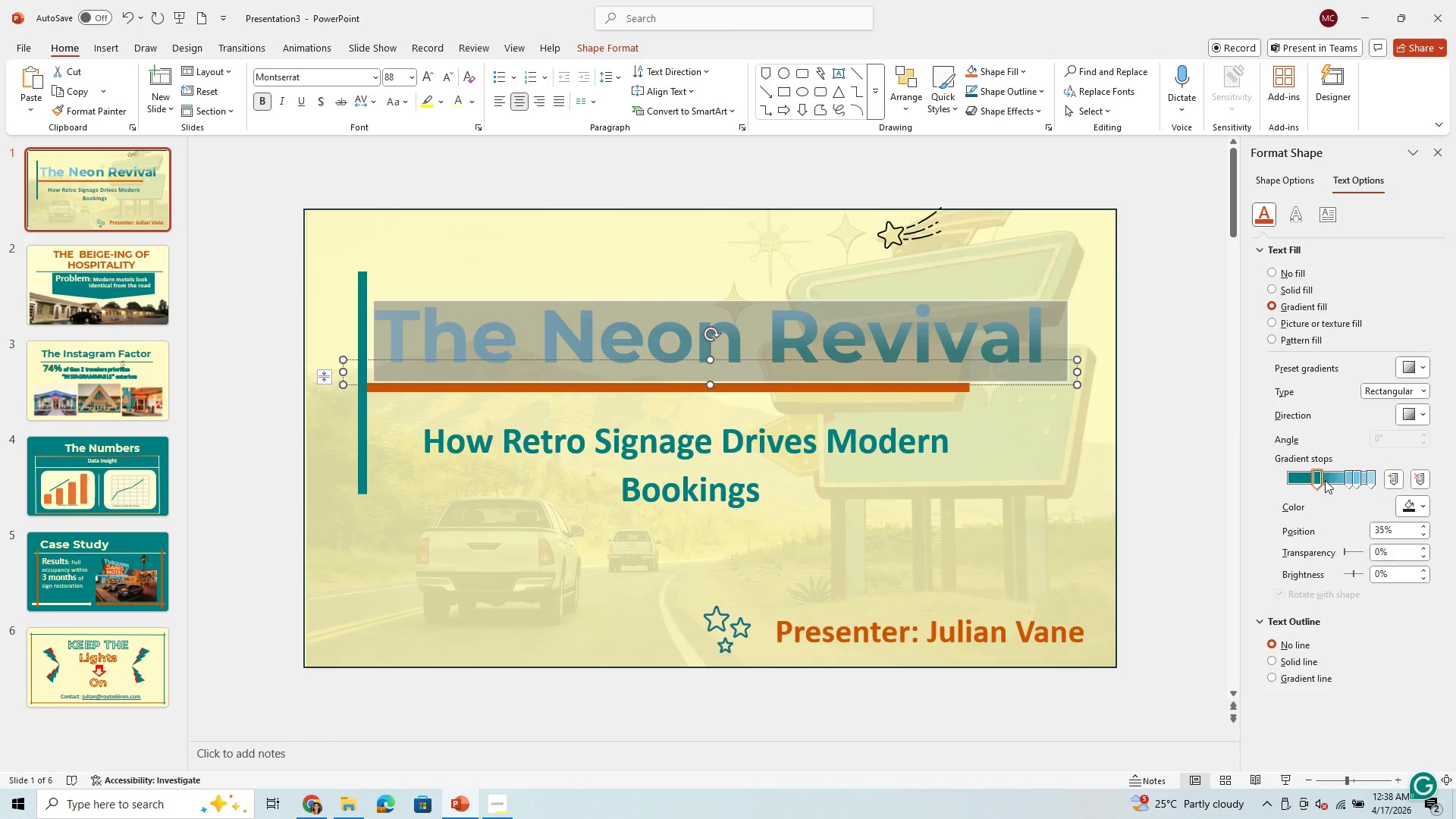 
left_click([1423, 504])
 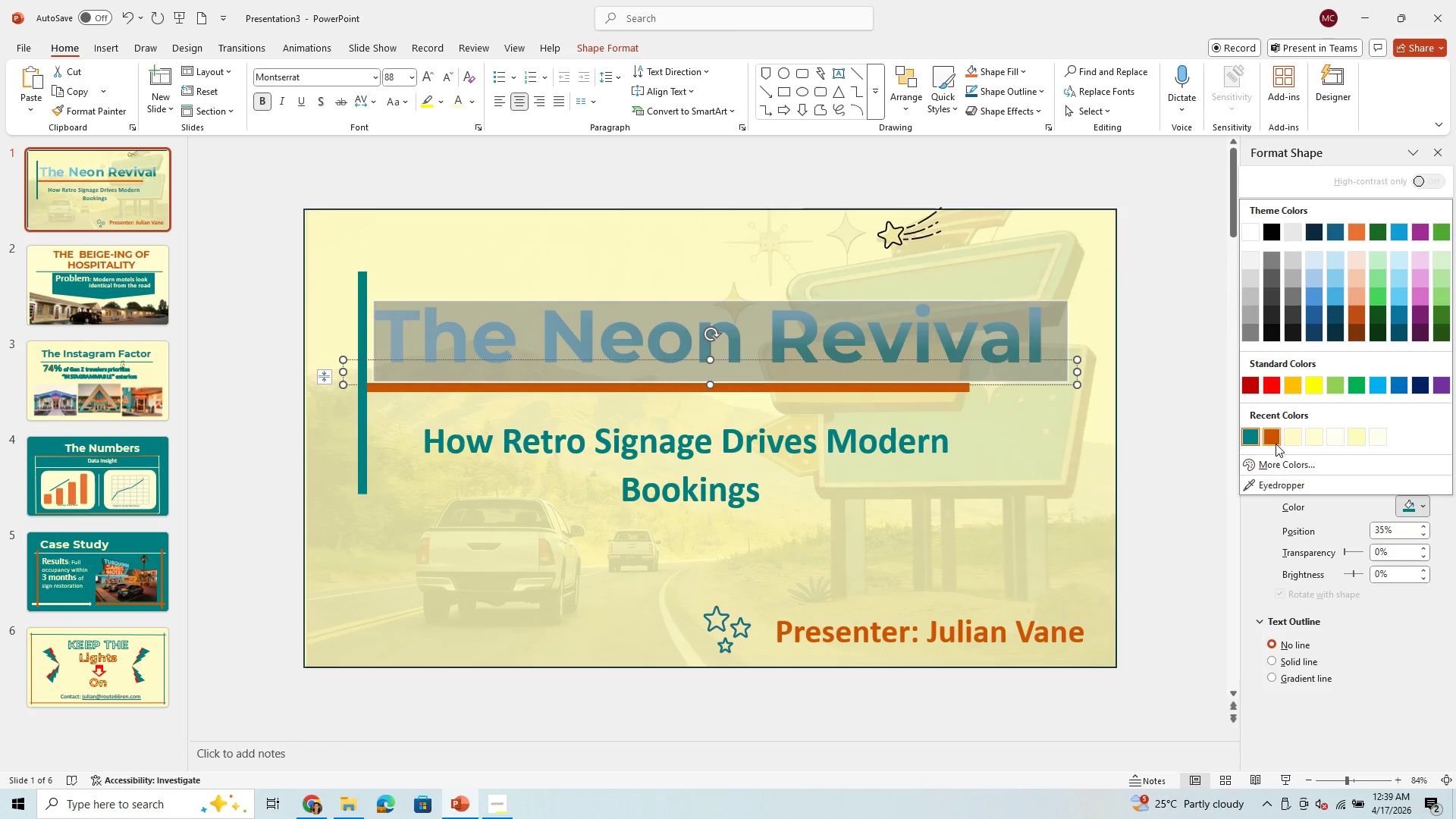 
left_click([1273, 443])
 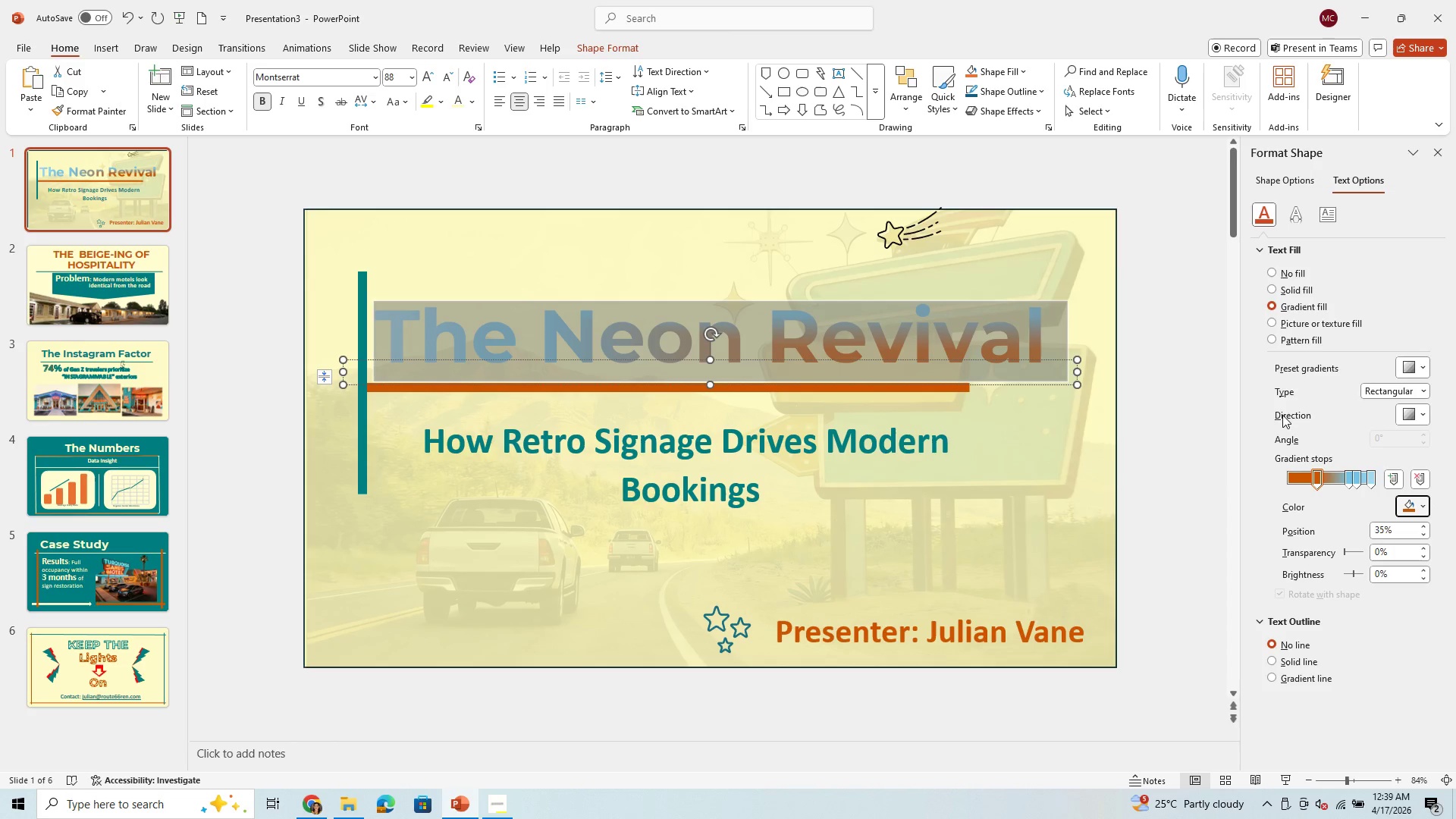 
left_click_drag(start_coordinate=[1309, 480], to_coordinate=[1297, 488])
 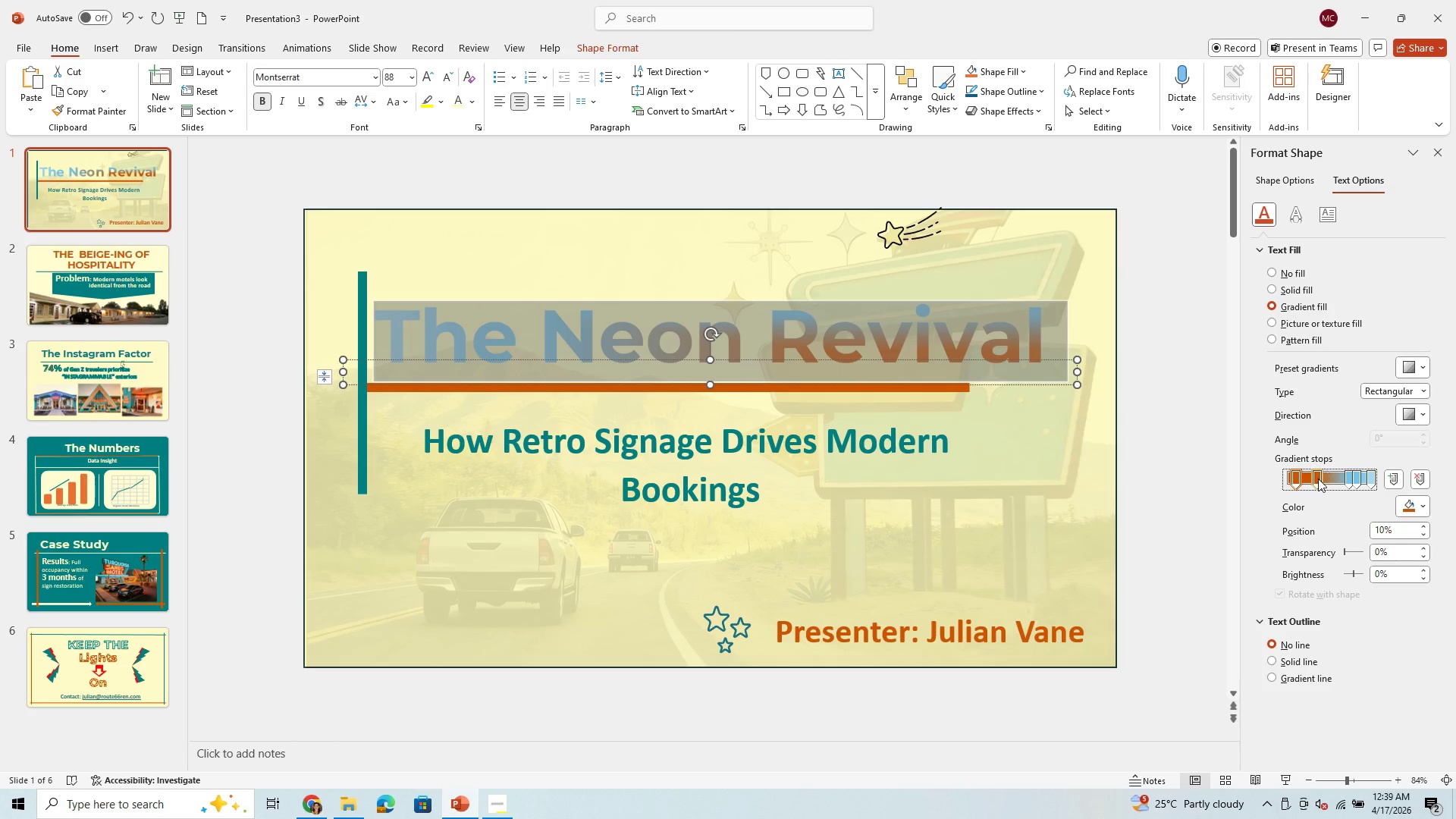 
left_click_drag(start_coordinate=[1318, 479], to_coordinate=[1367, 469])
 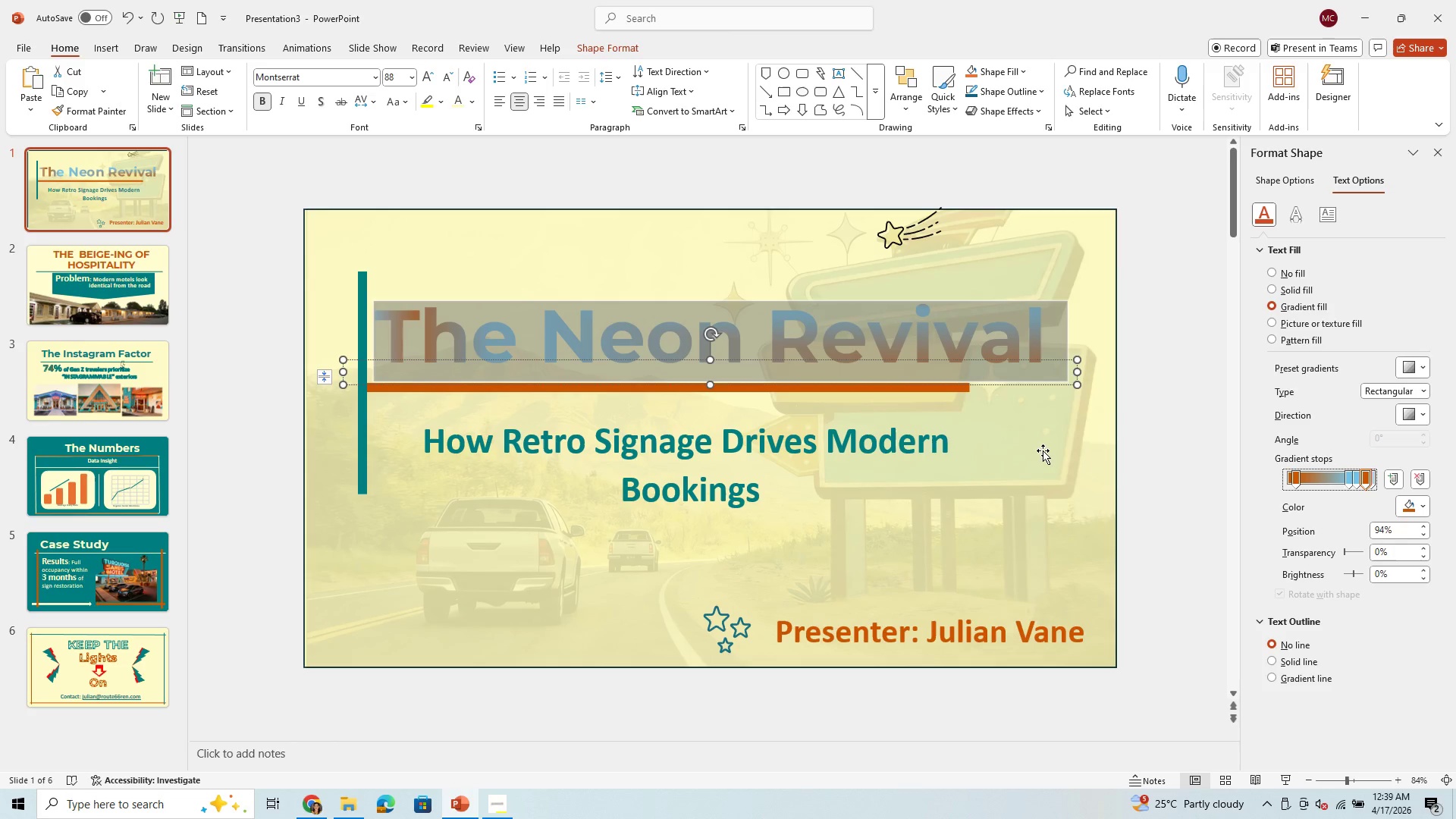 
left_click([1053, 458])
 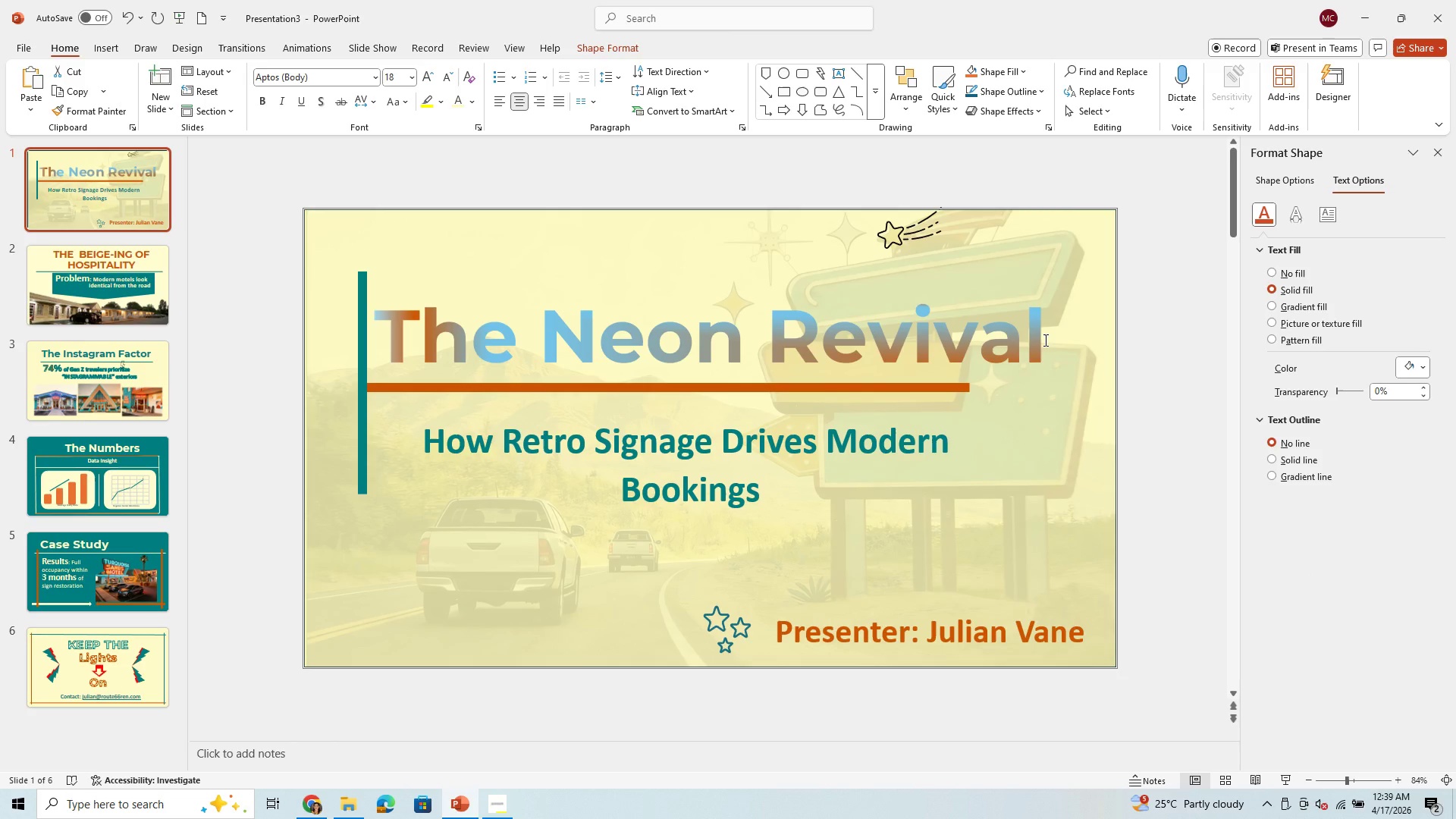 
left_click_drag(start_coordinate=[1046, 340], to_coordinate=[876, 334])
 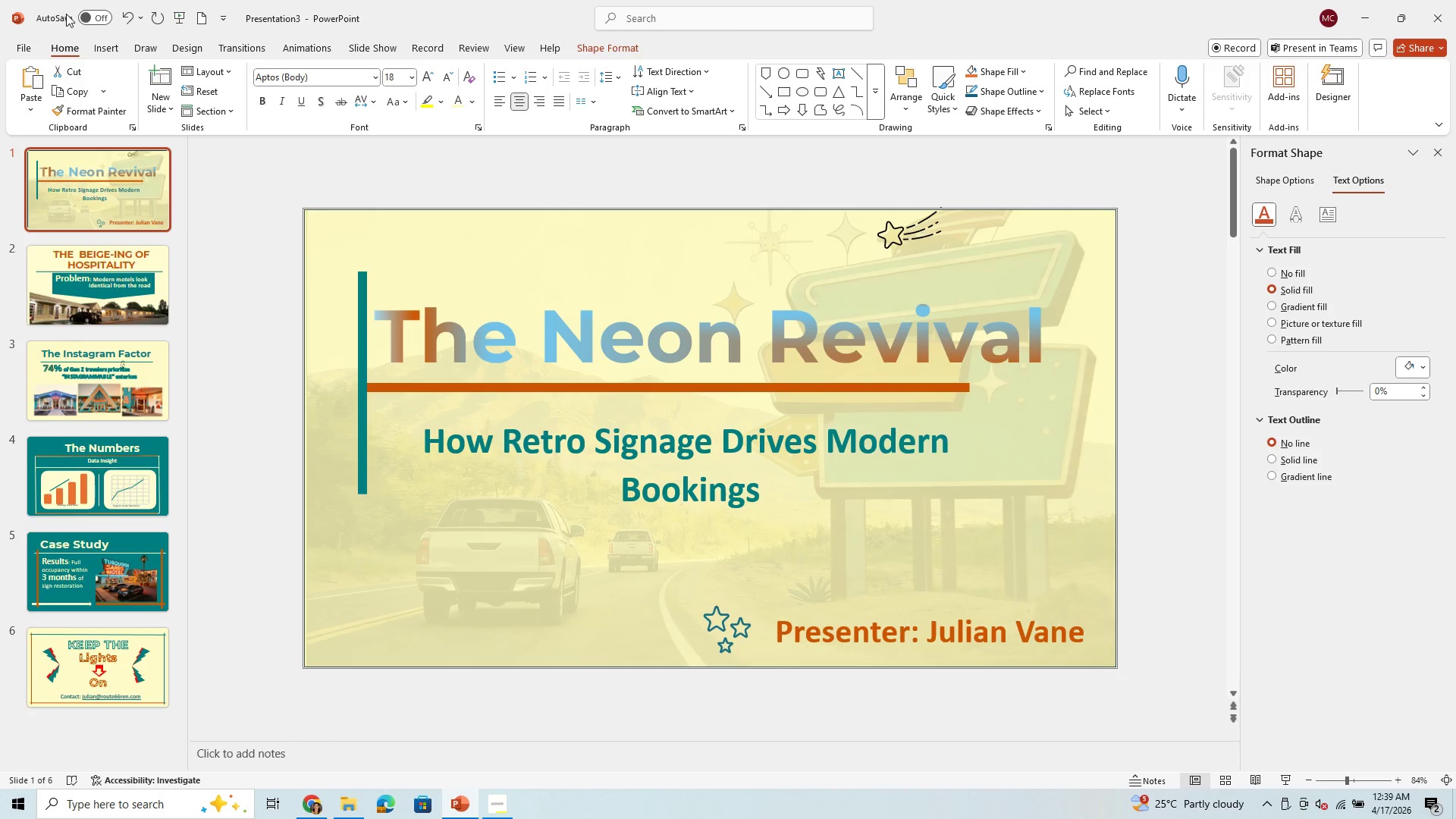 
left_click([128, 18])
 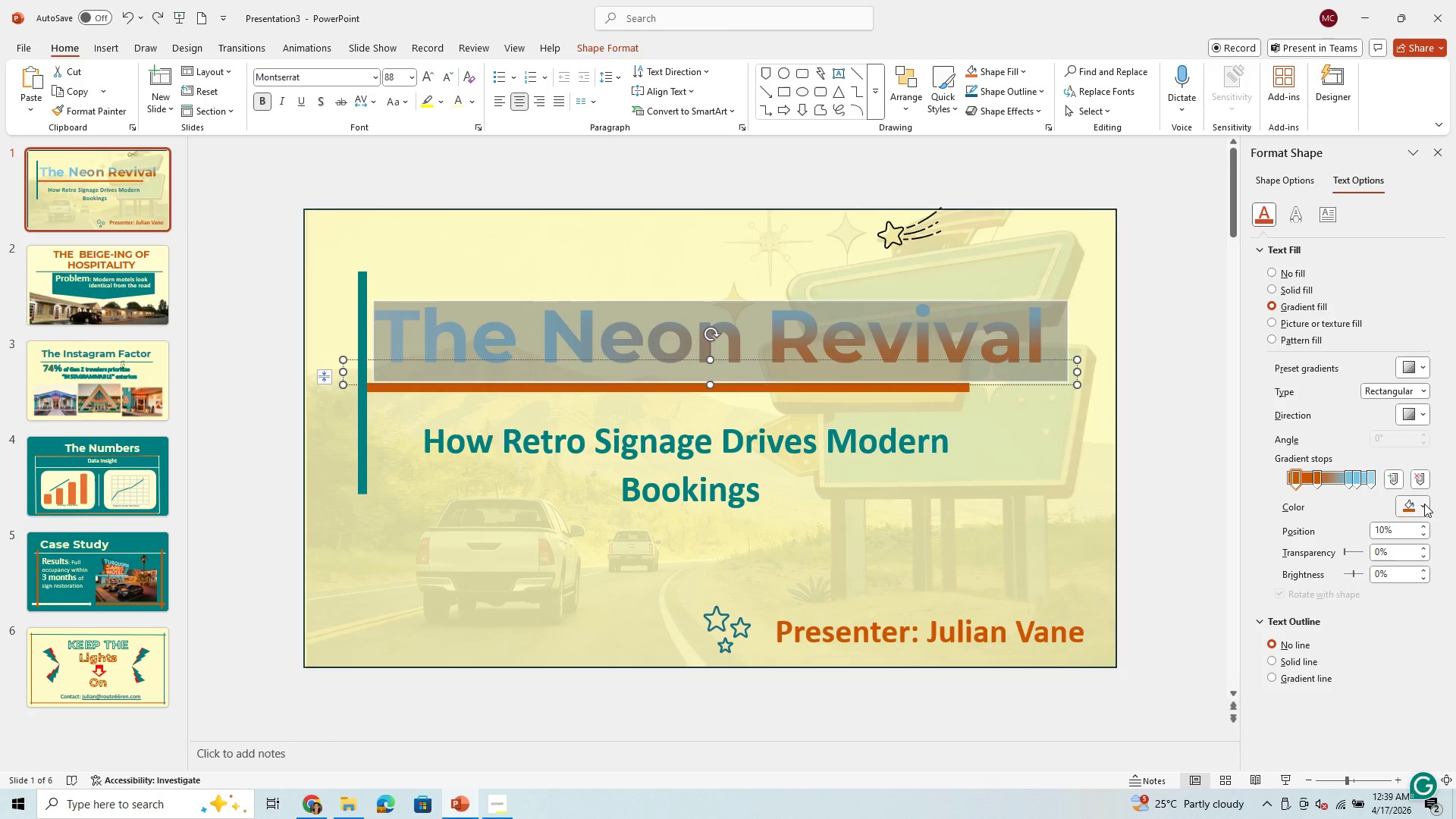 
wait(8.53)
 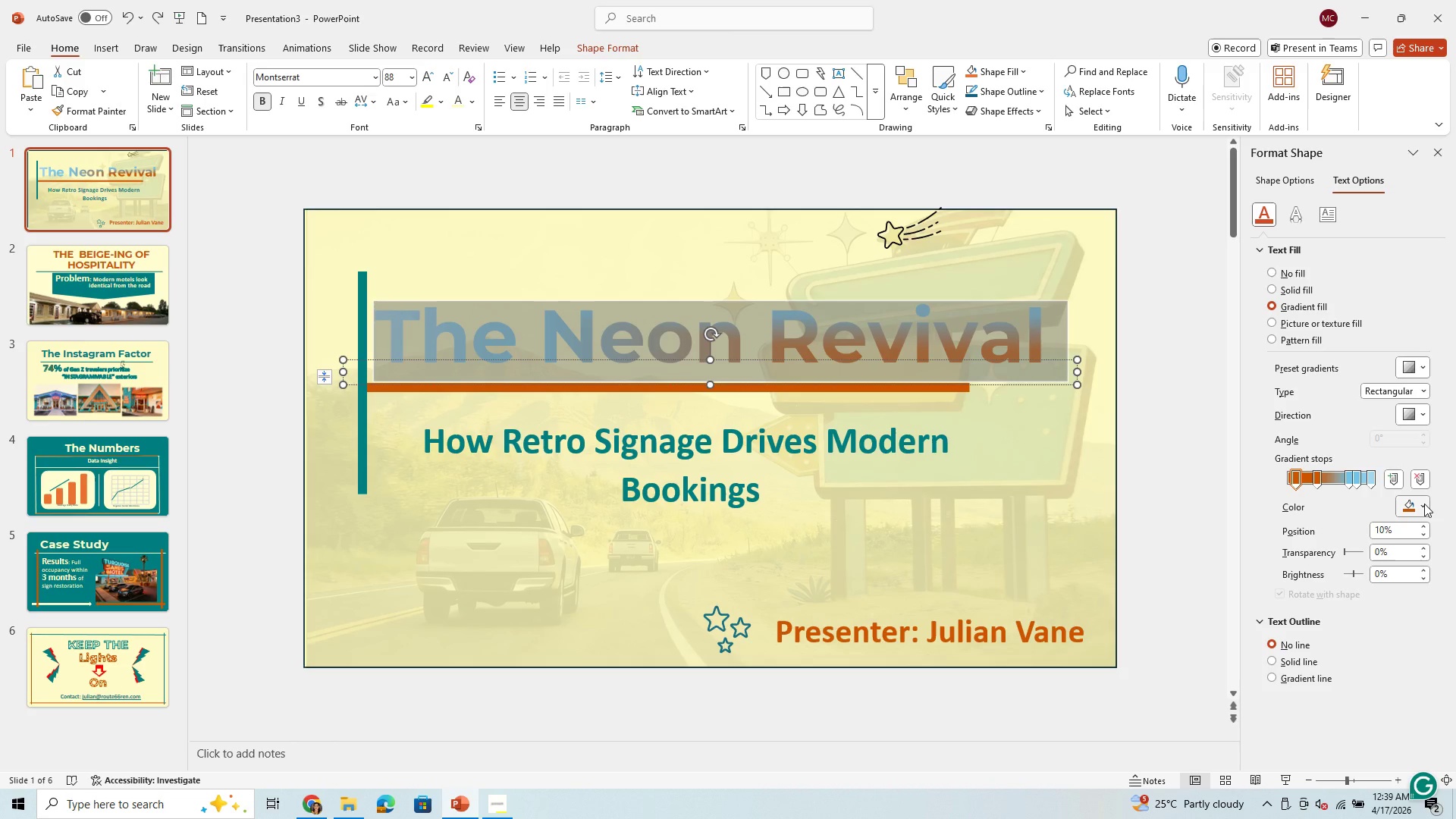 
left_click([128, 14])
 